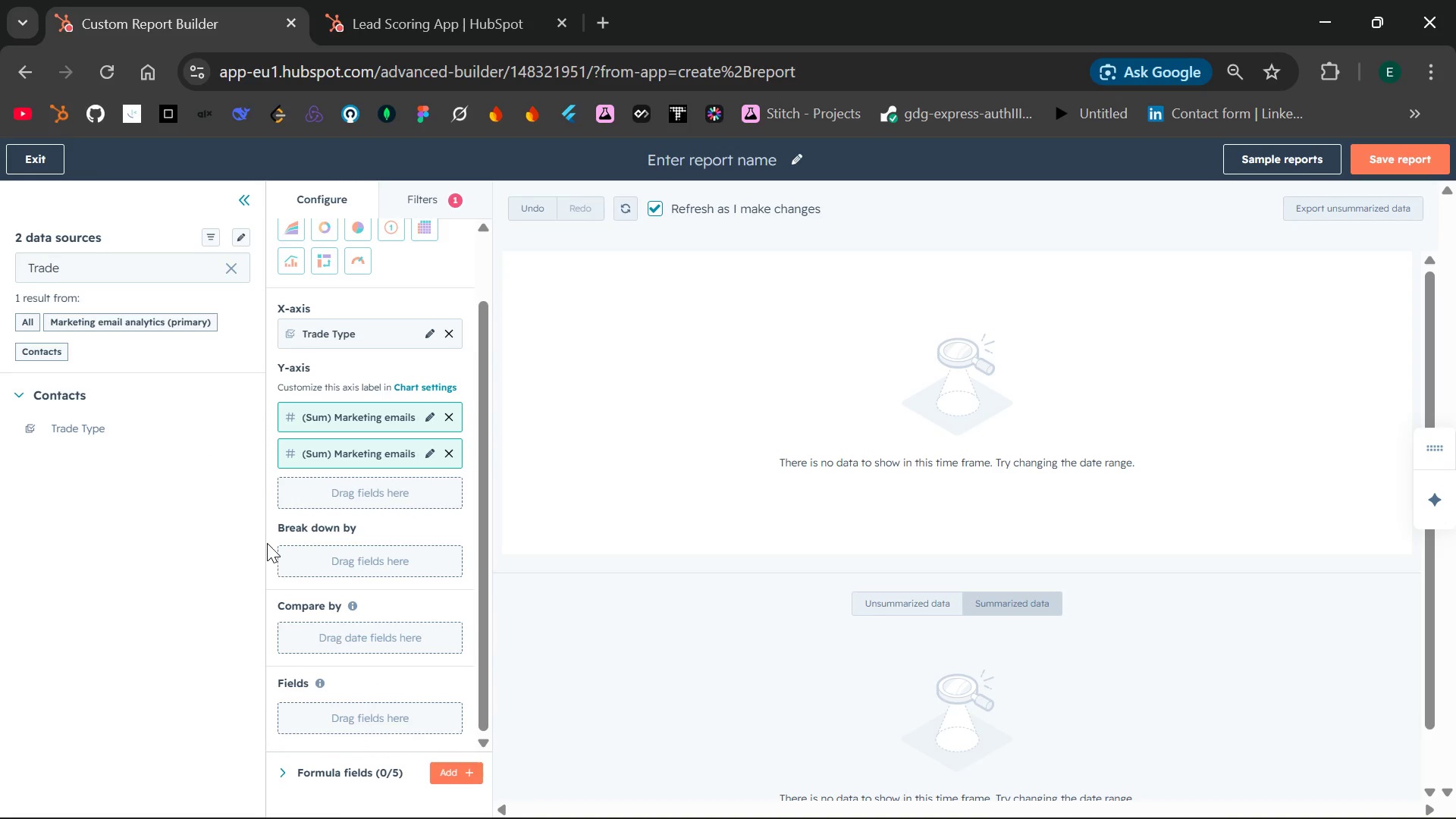 
left_click([230, 275])
 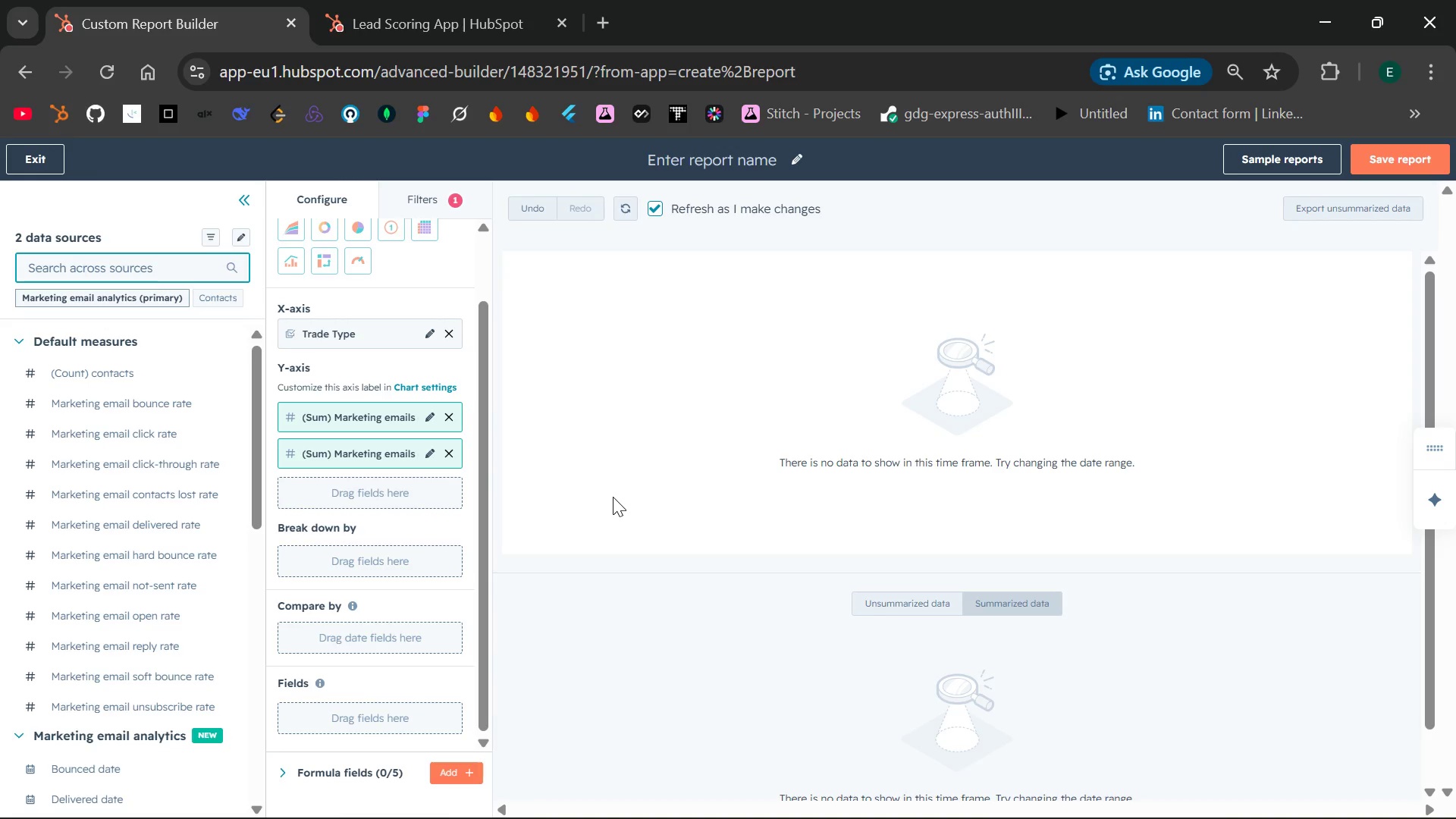 
wait(22.85)
 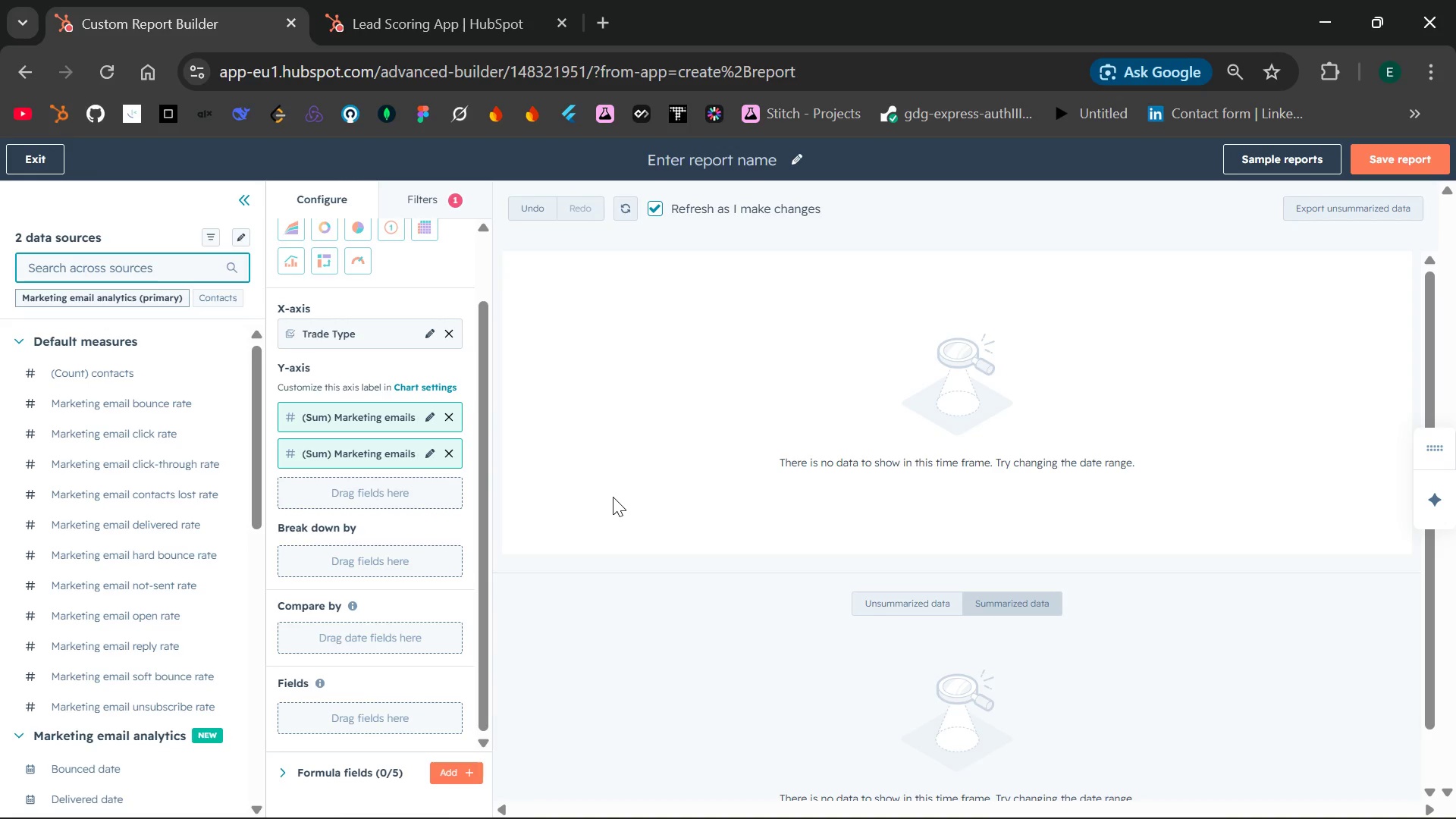 
mouse_move([414, 285])
 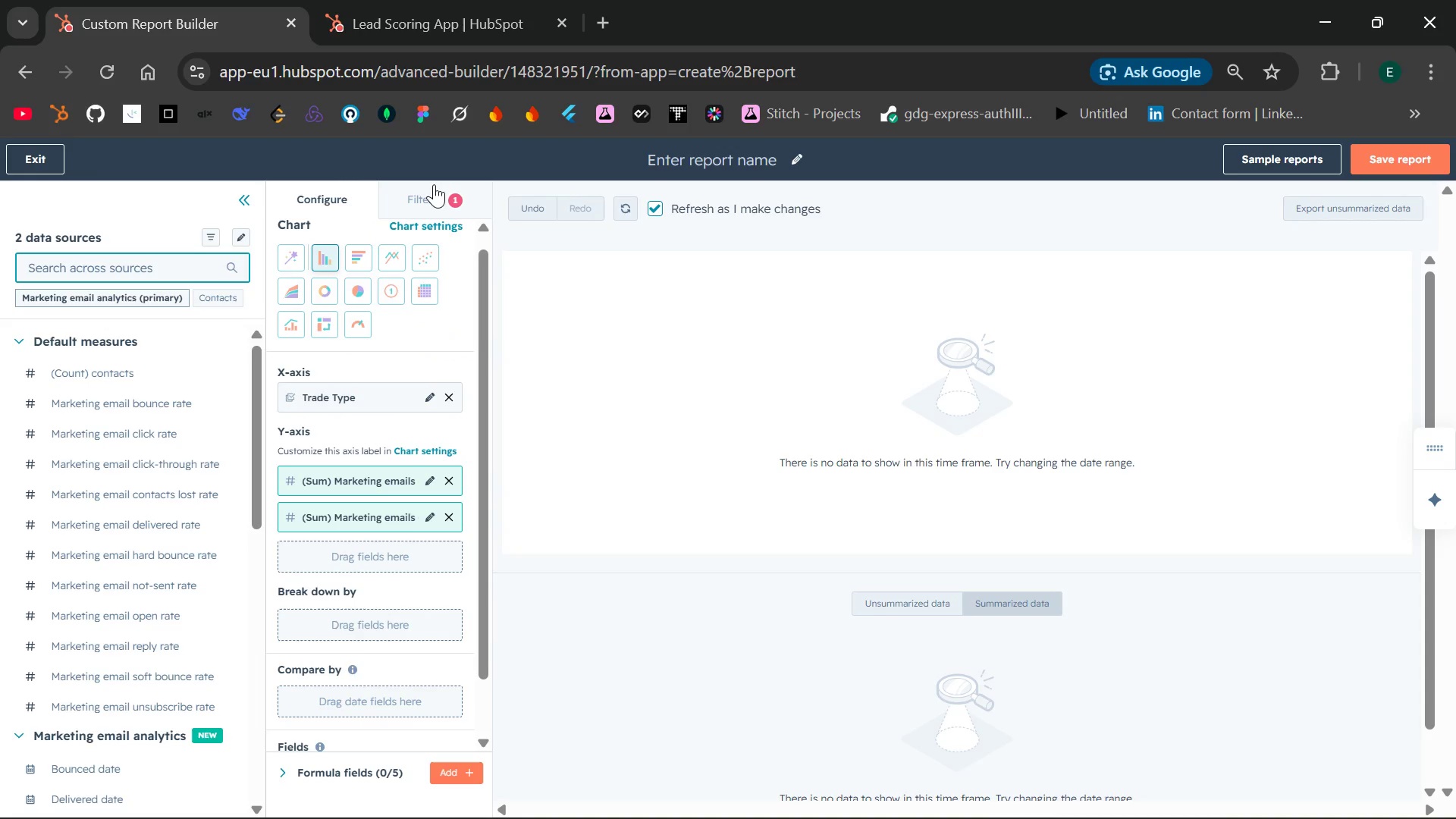 
left_click([434, 184])
 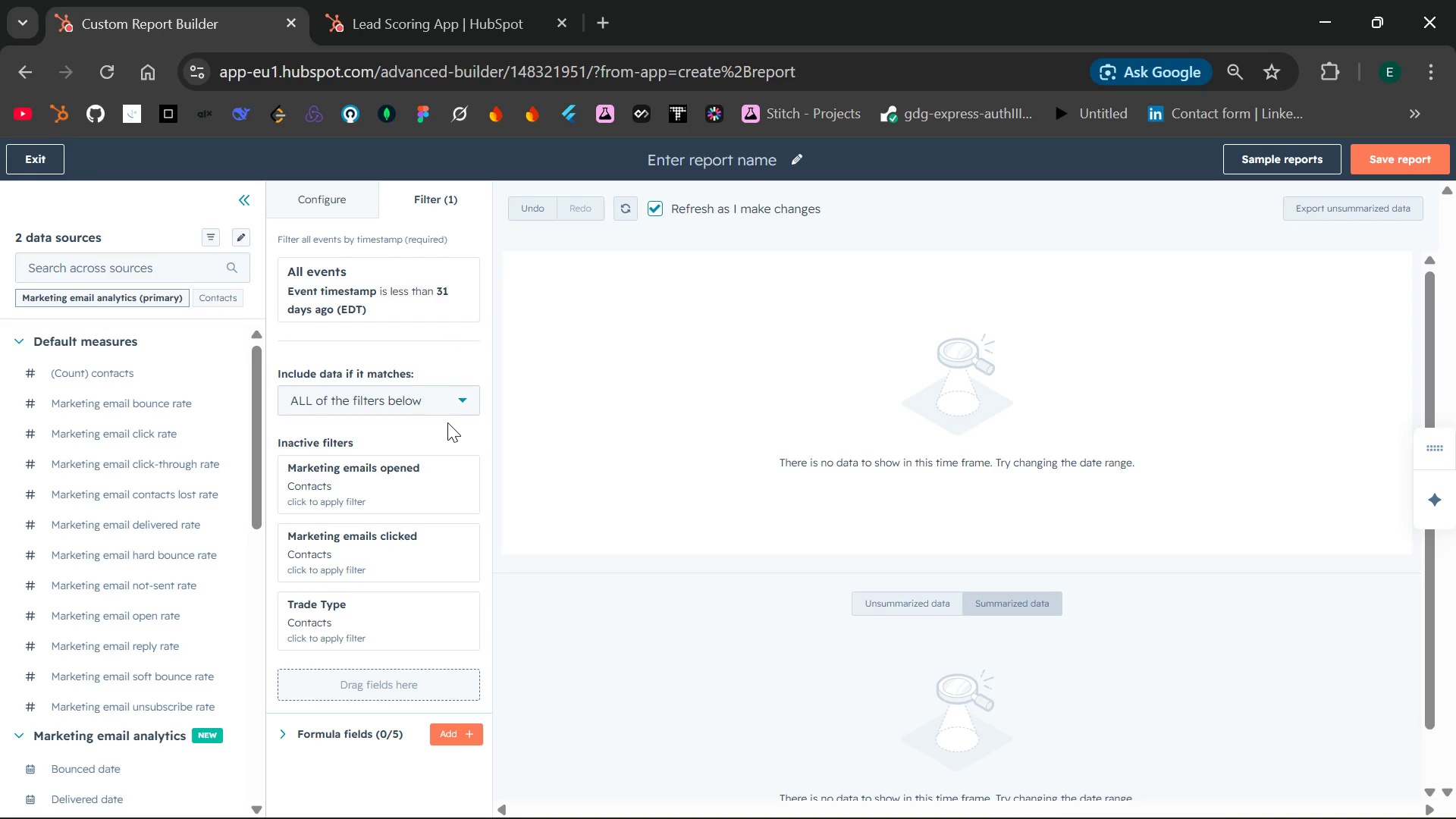 
wait(12.14)
 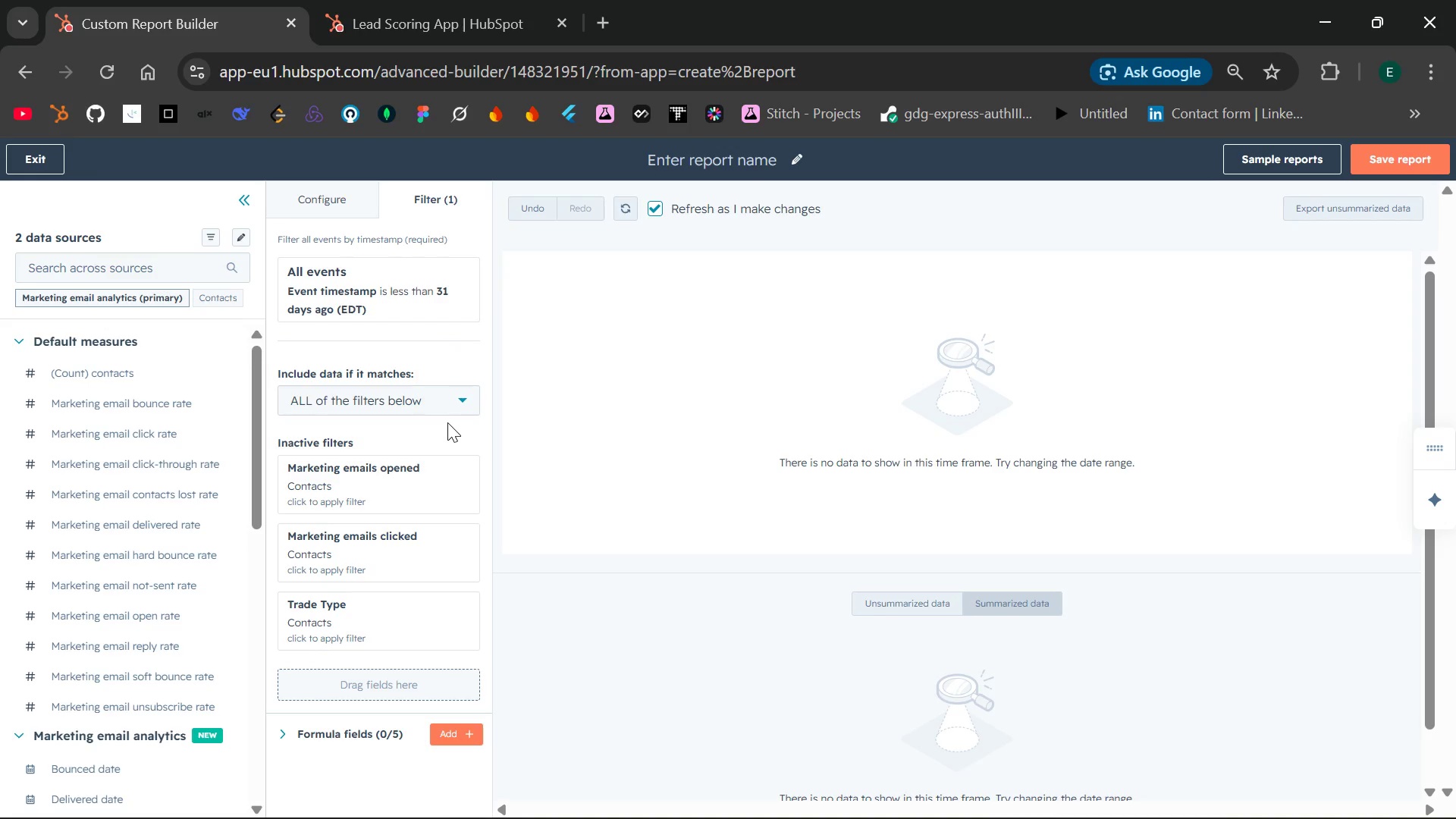 
left_click([439, 475])
 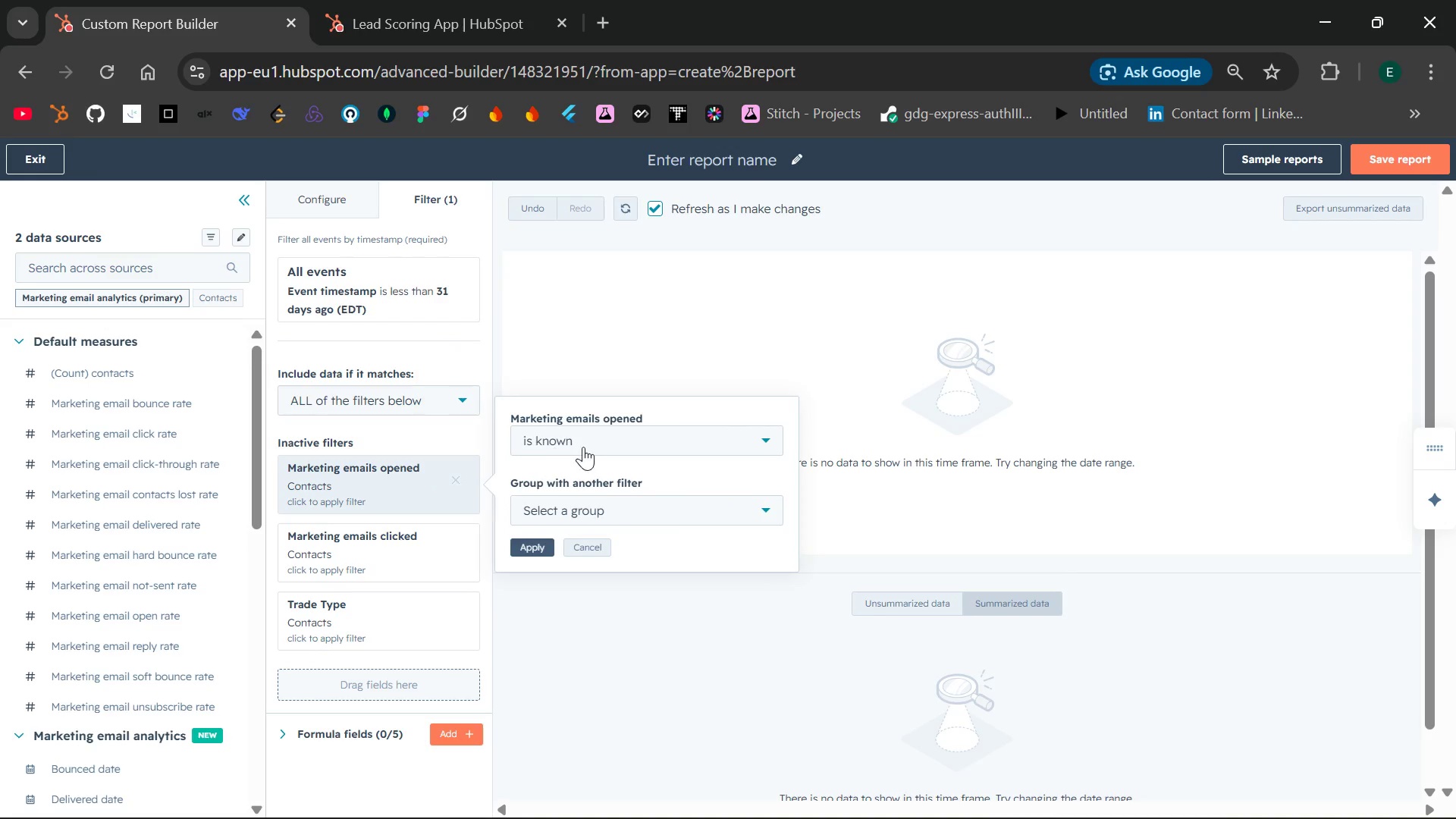 
left_click([627, 444])
 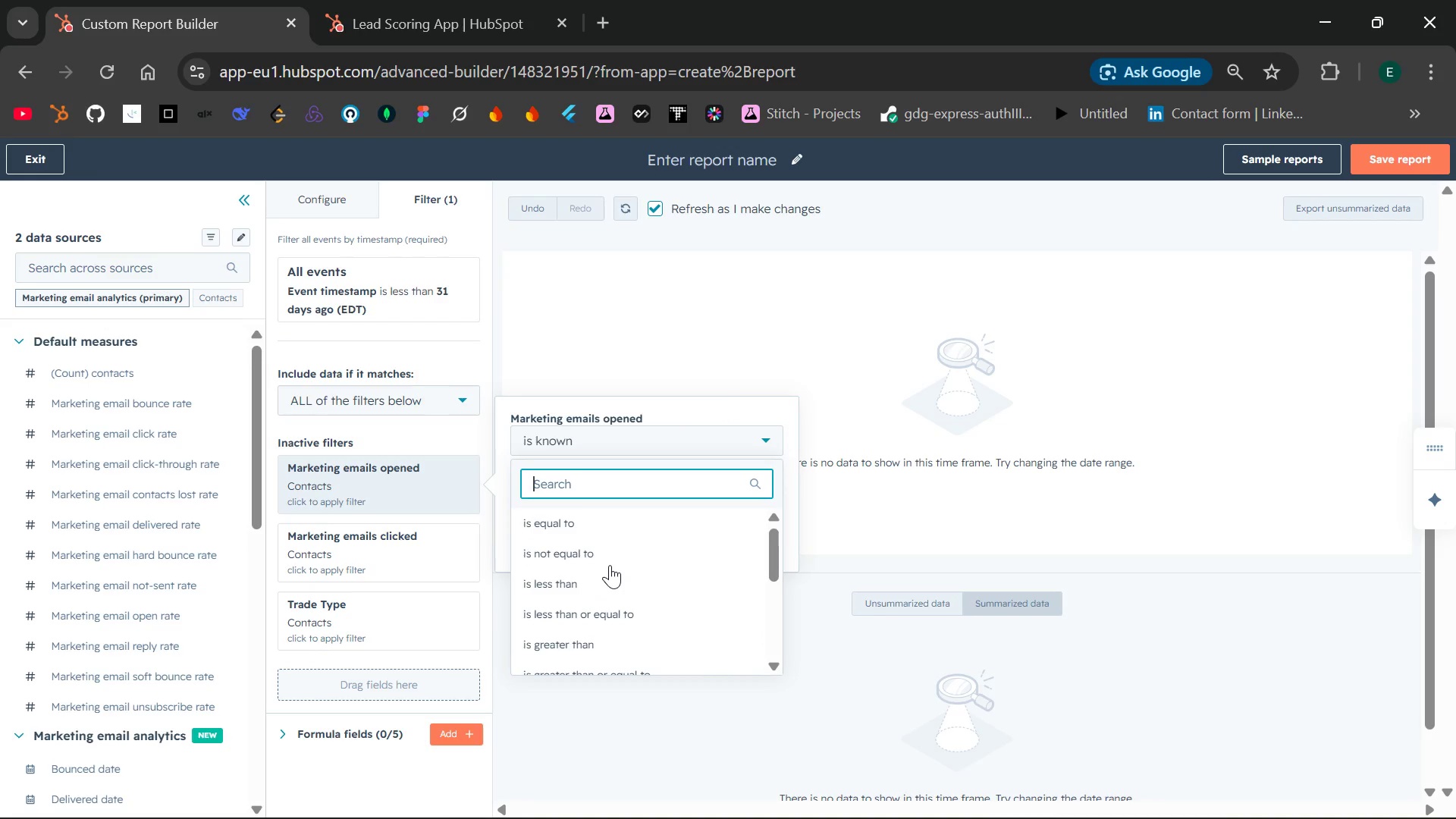 
wait(6.22)
 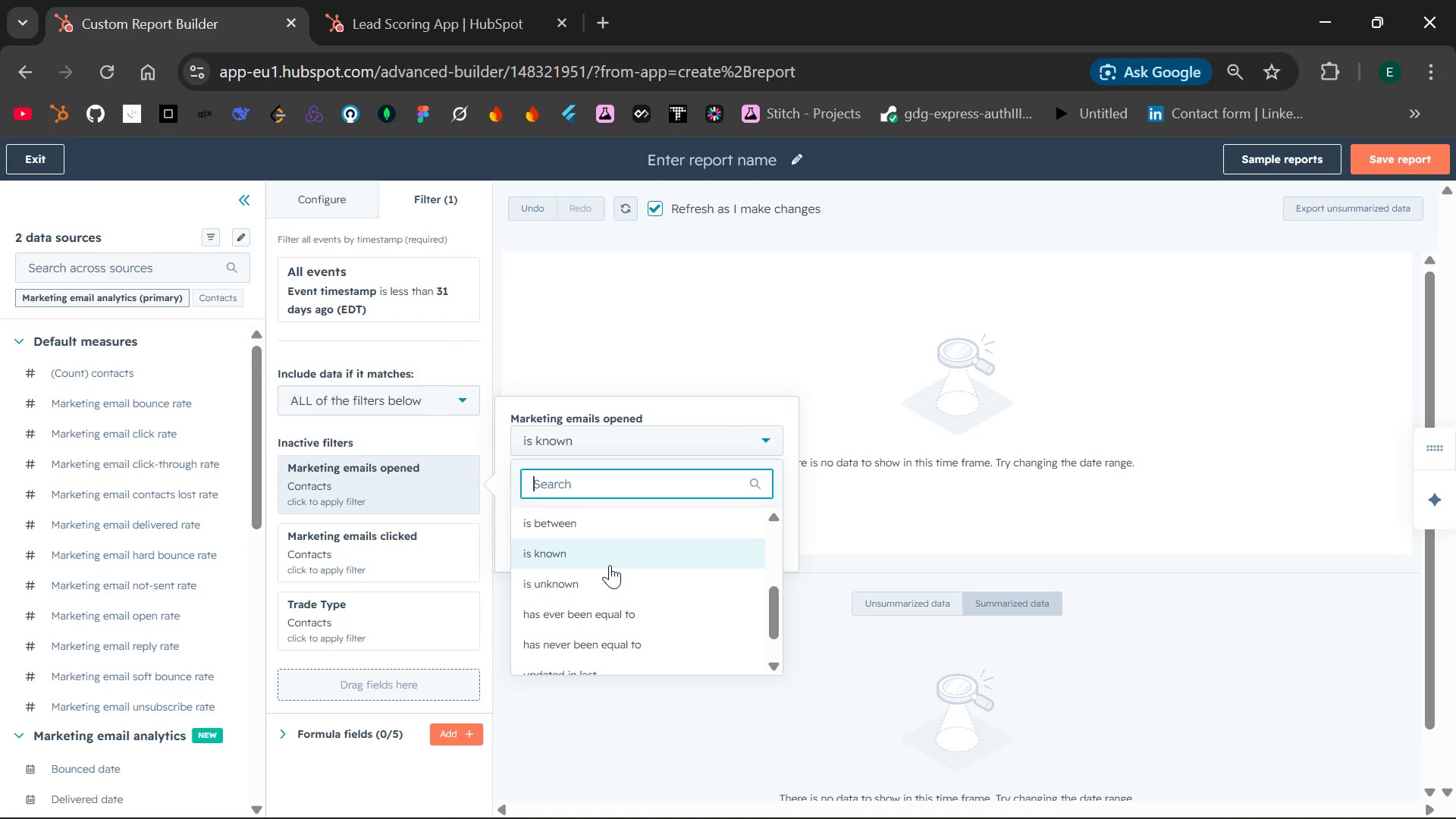 
left_click([623, 482])
 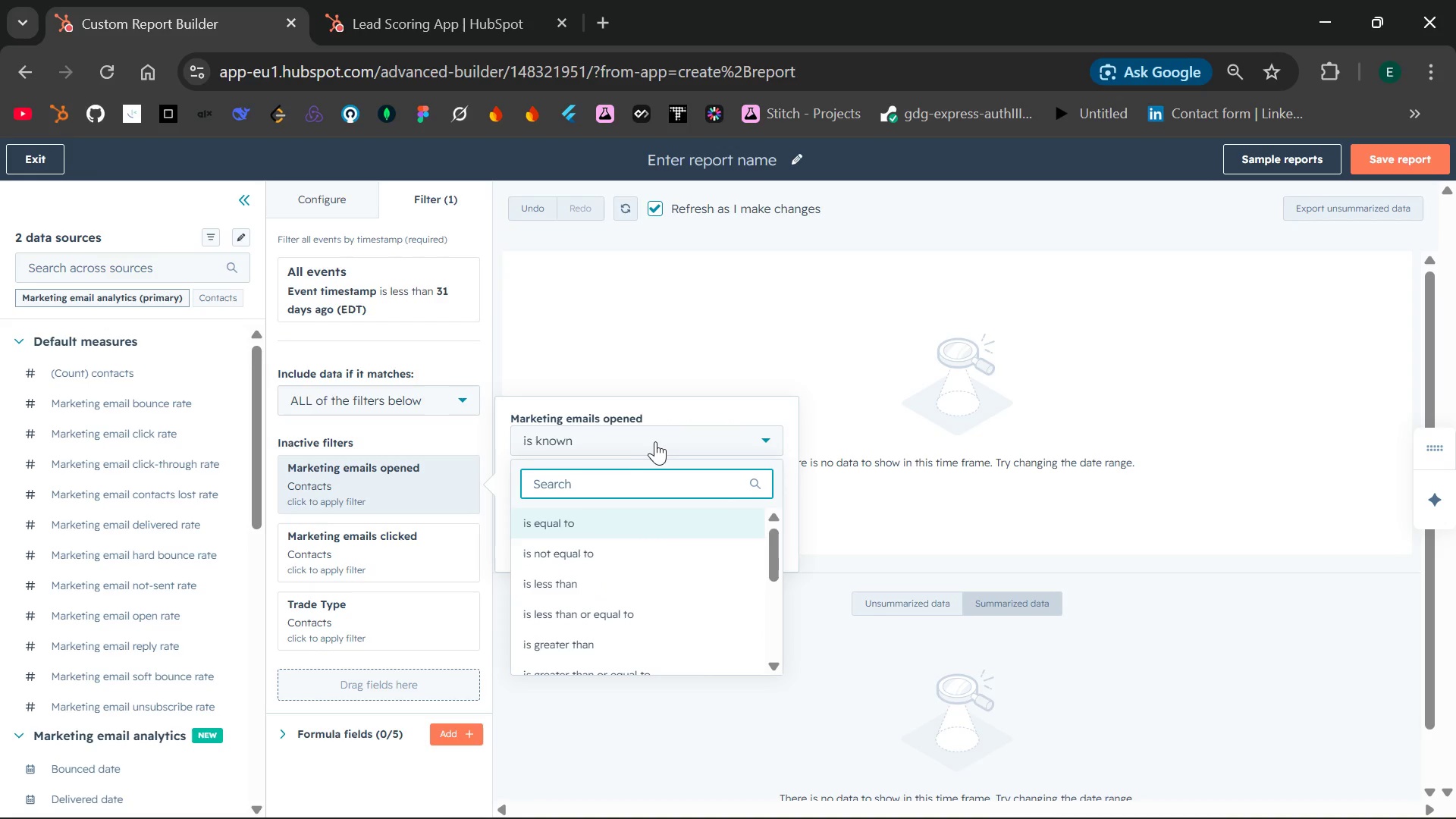 
left_click([656, 440])
 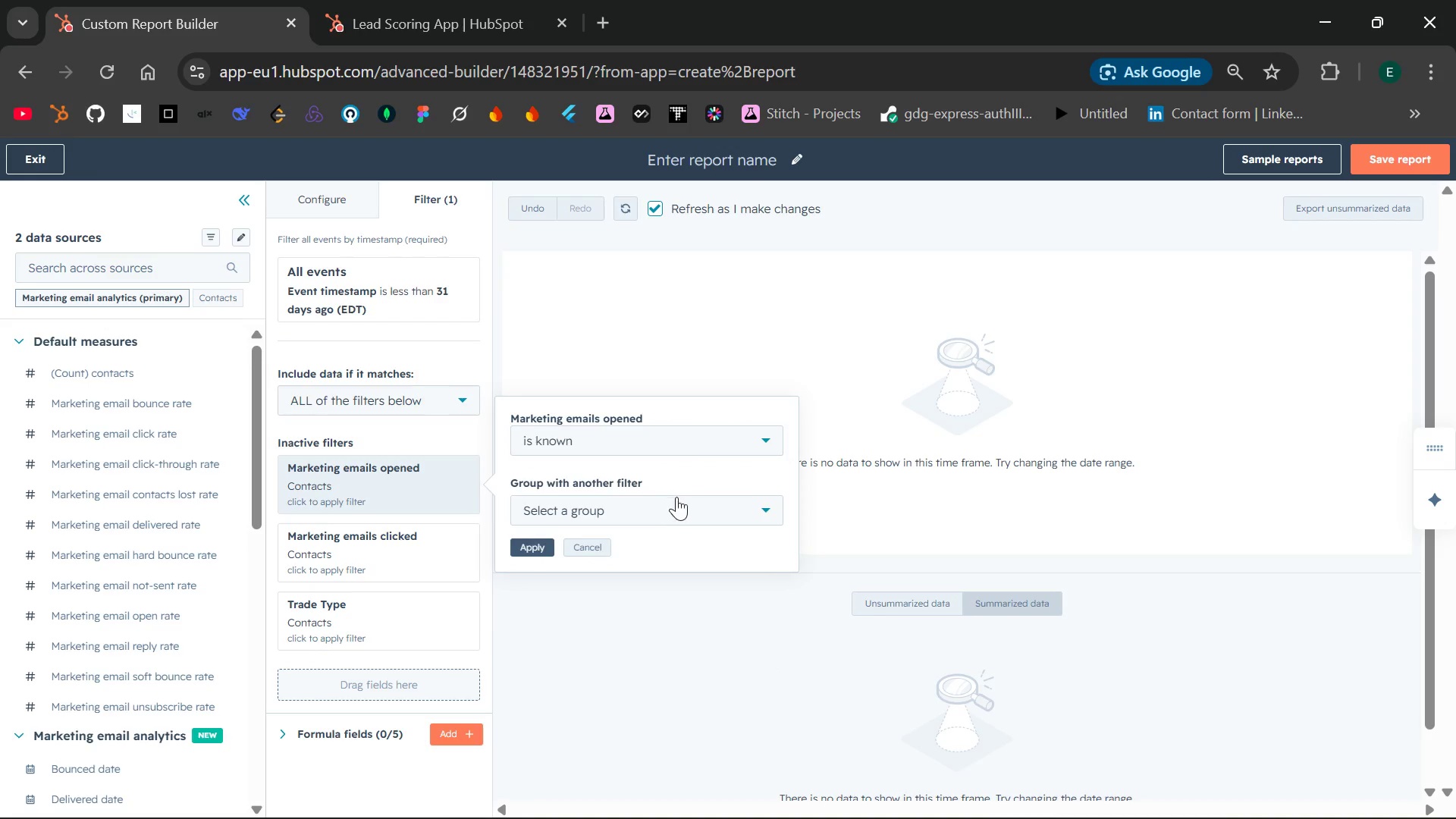 
left_click([676, 497])
 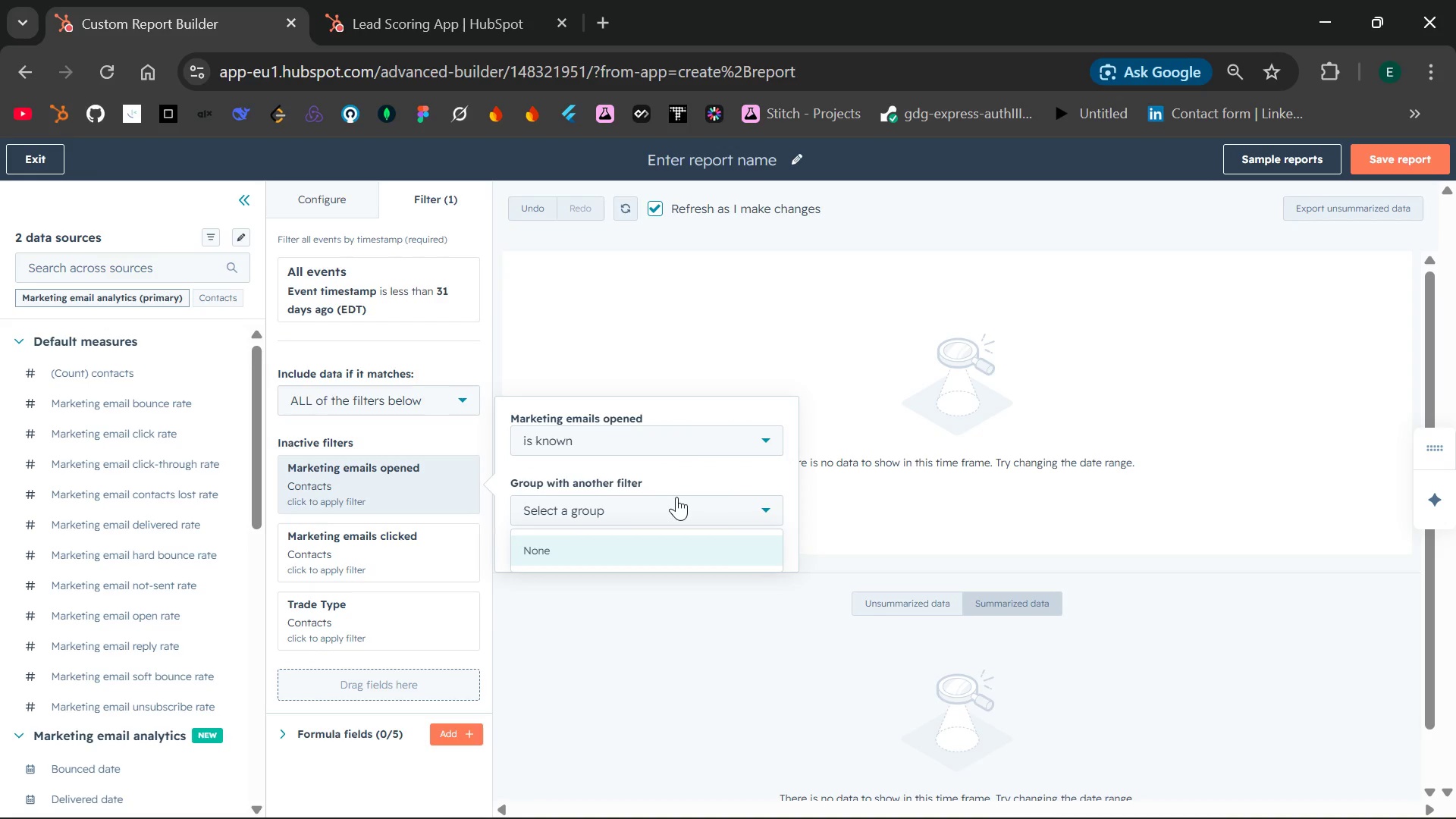 
left_click([676, 497])
 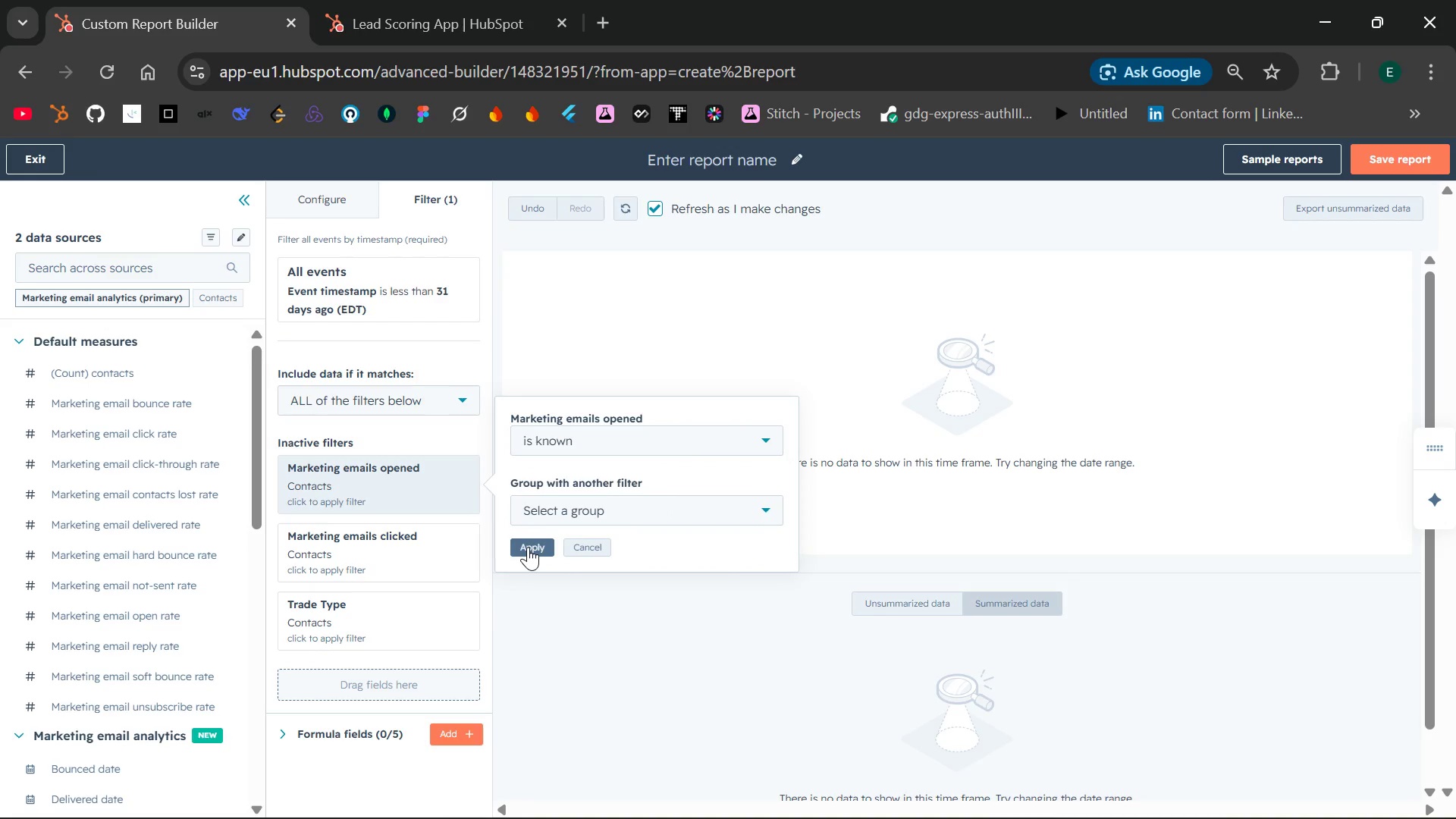 
left_click([528, 547])
 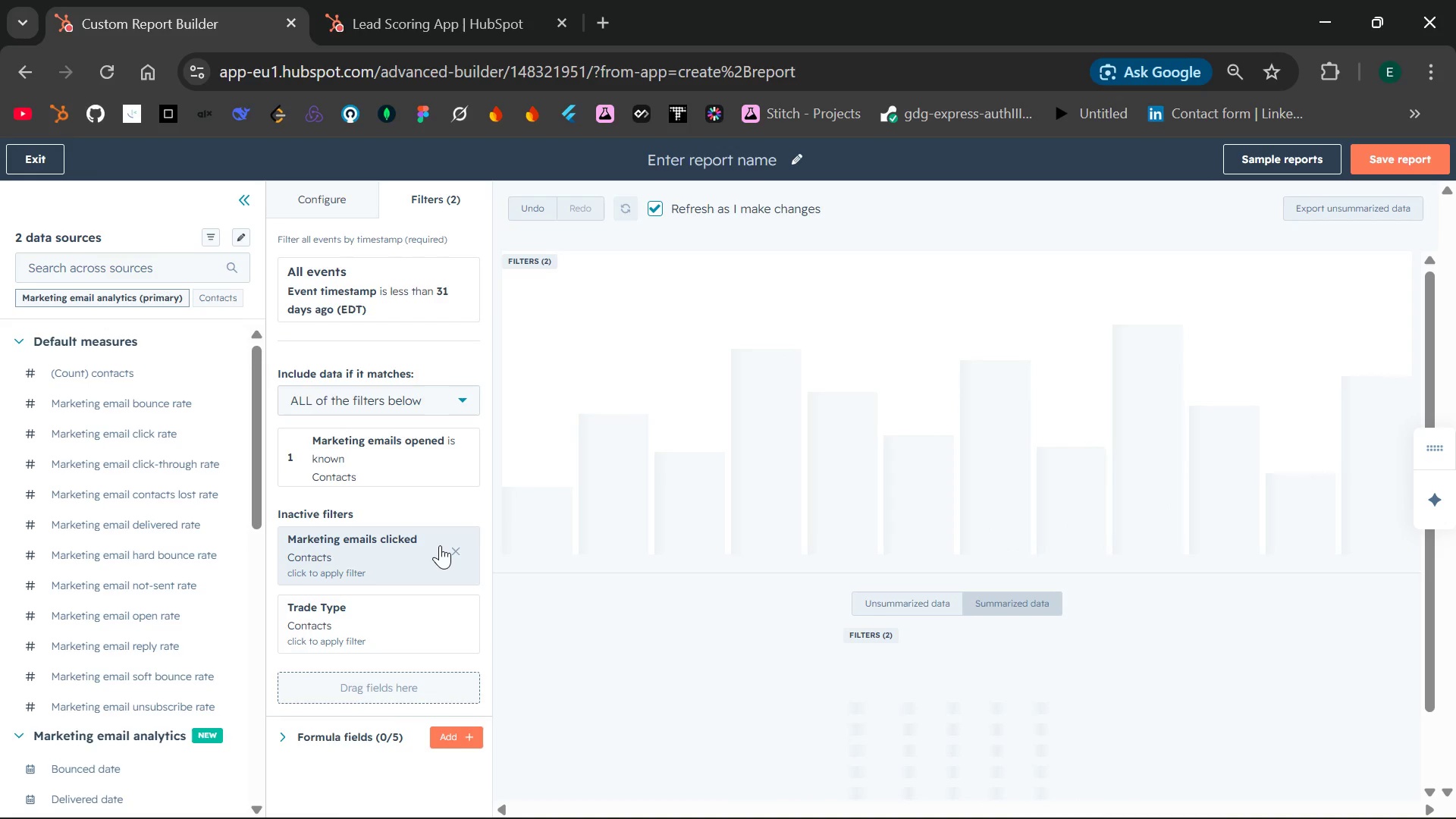 
wait(6.58)
 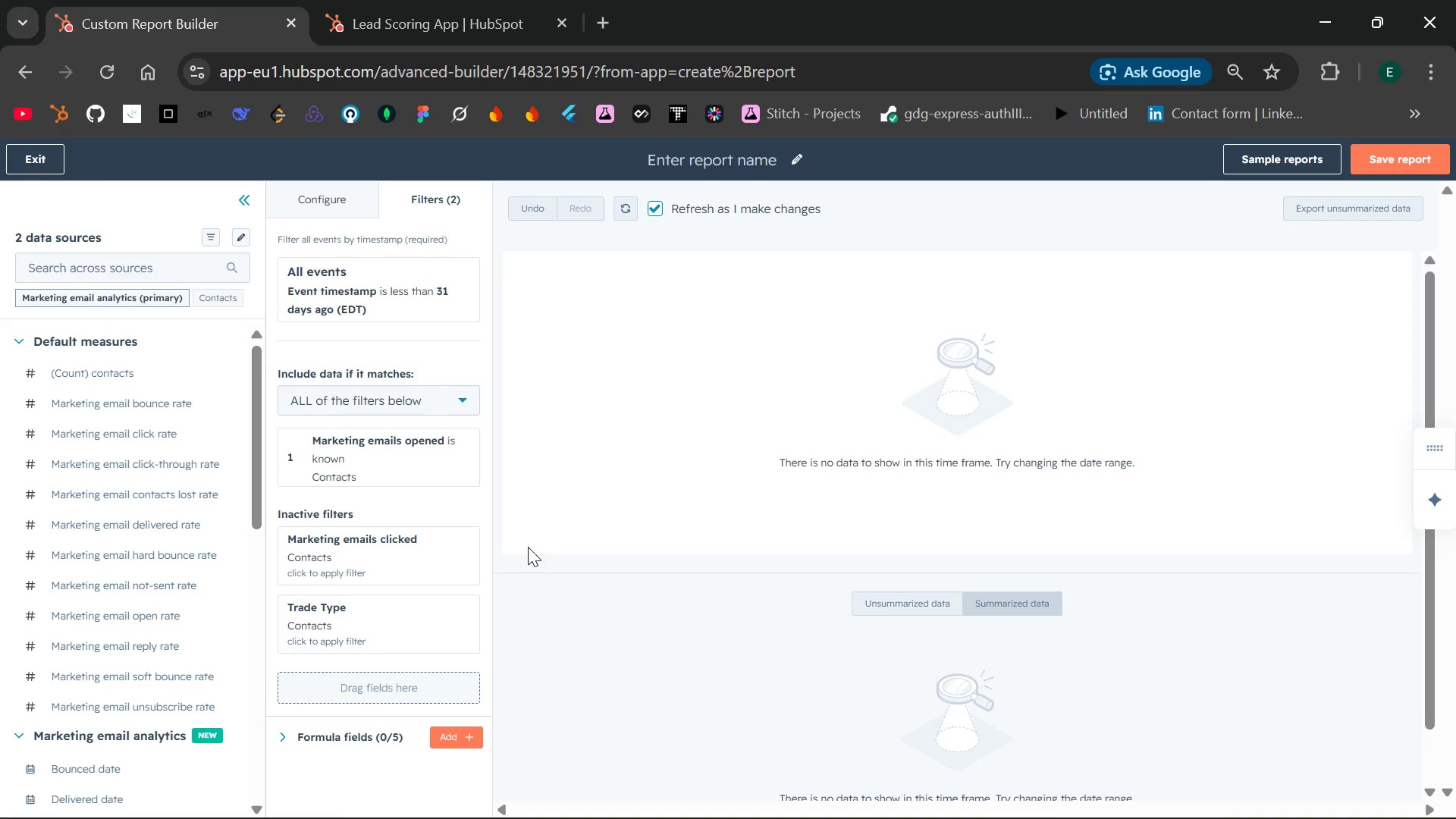 
left_click([440, 545])
 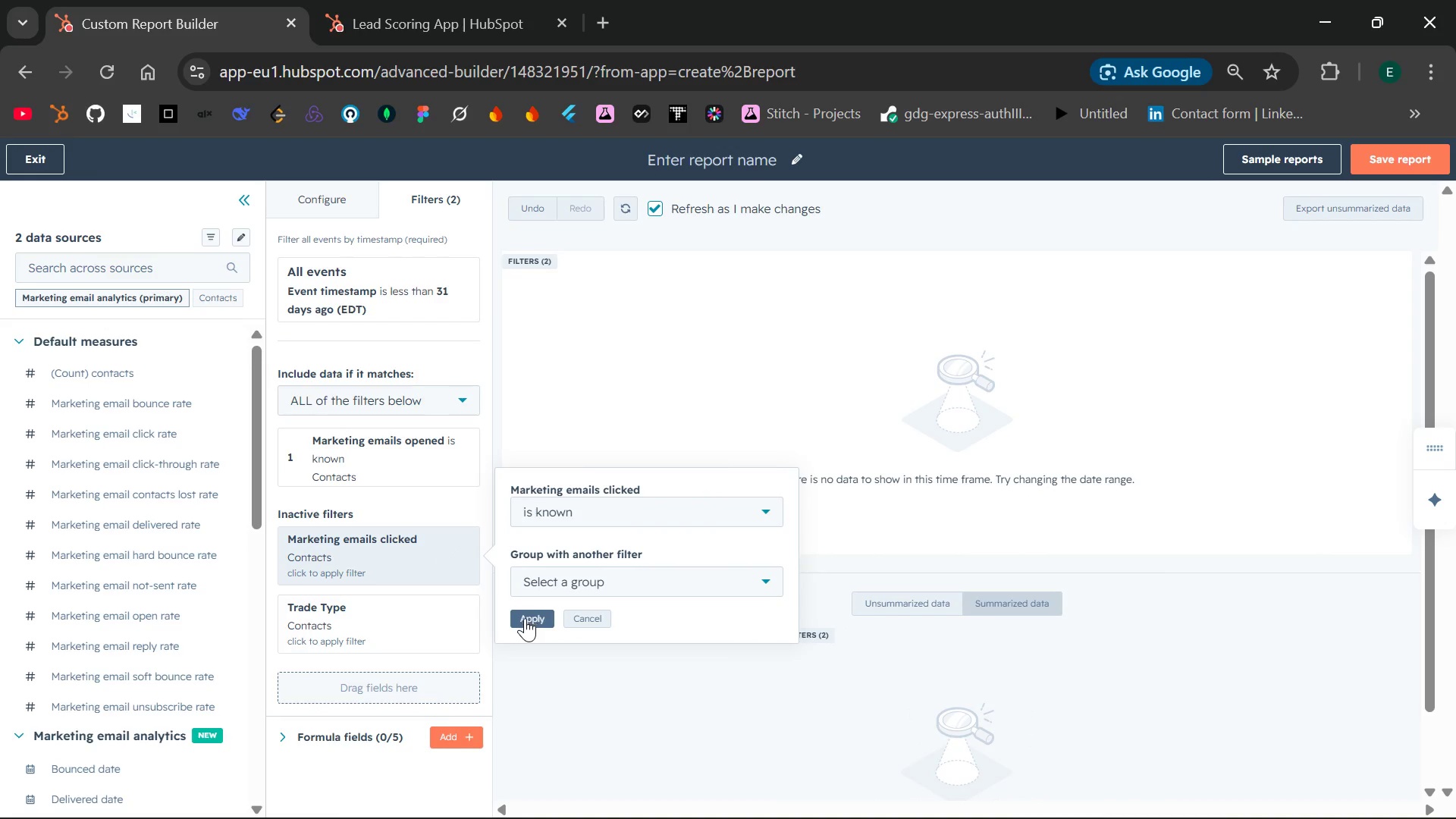 
left_click([525, 618])
 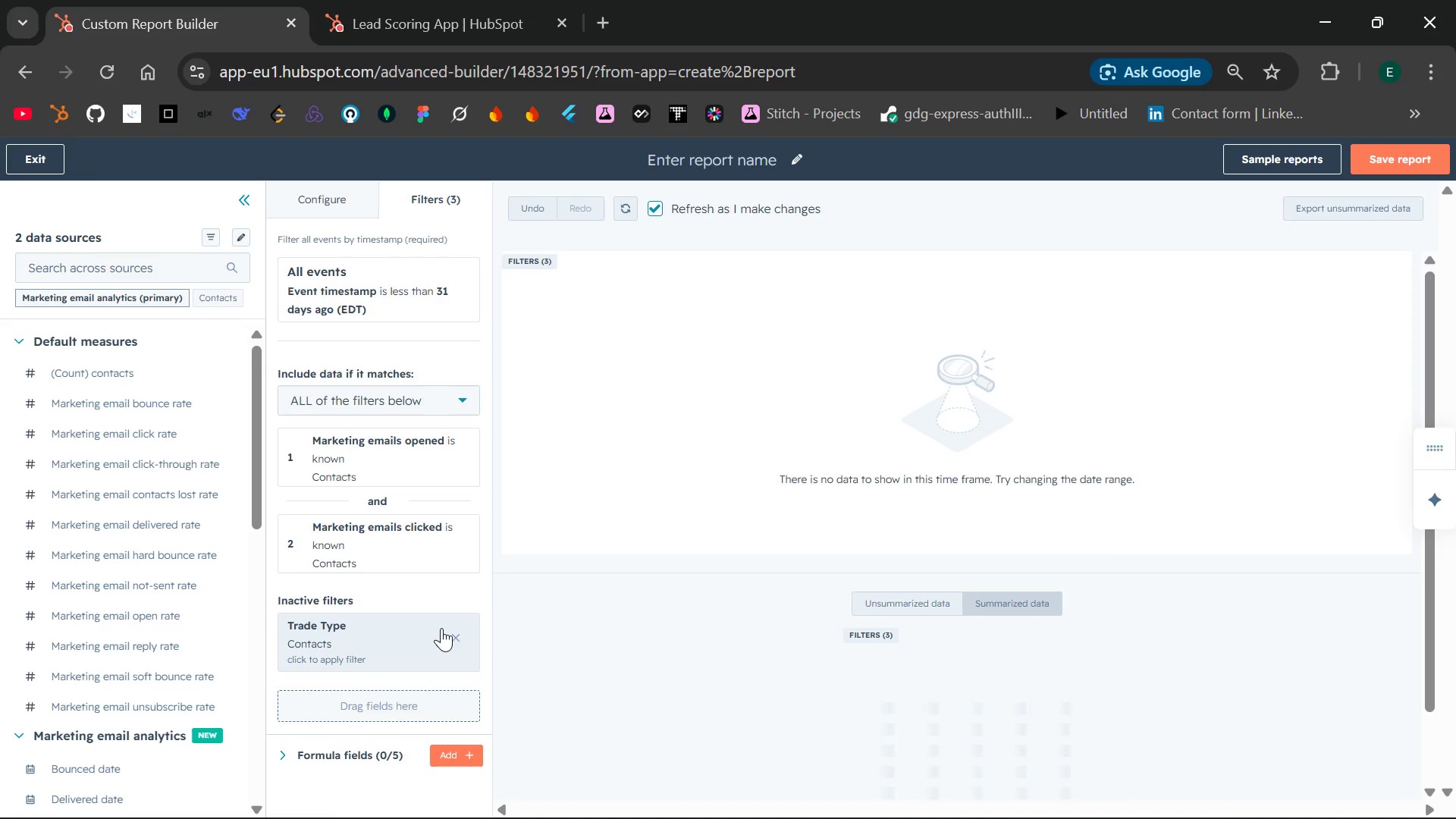 
wait(5.81)
 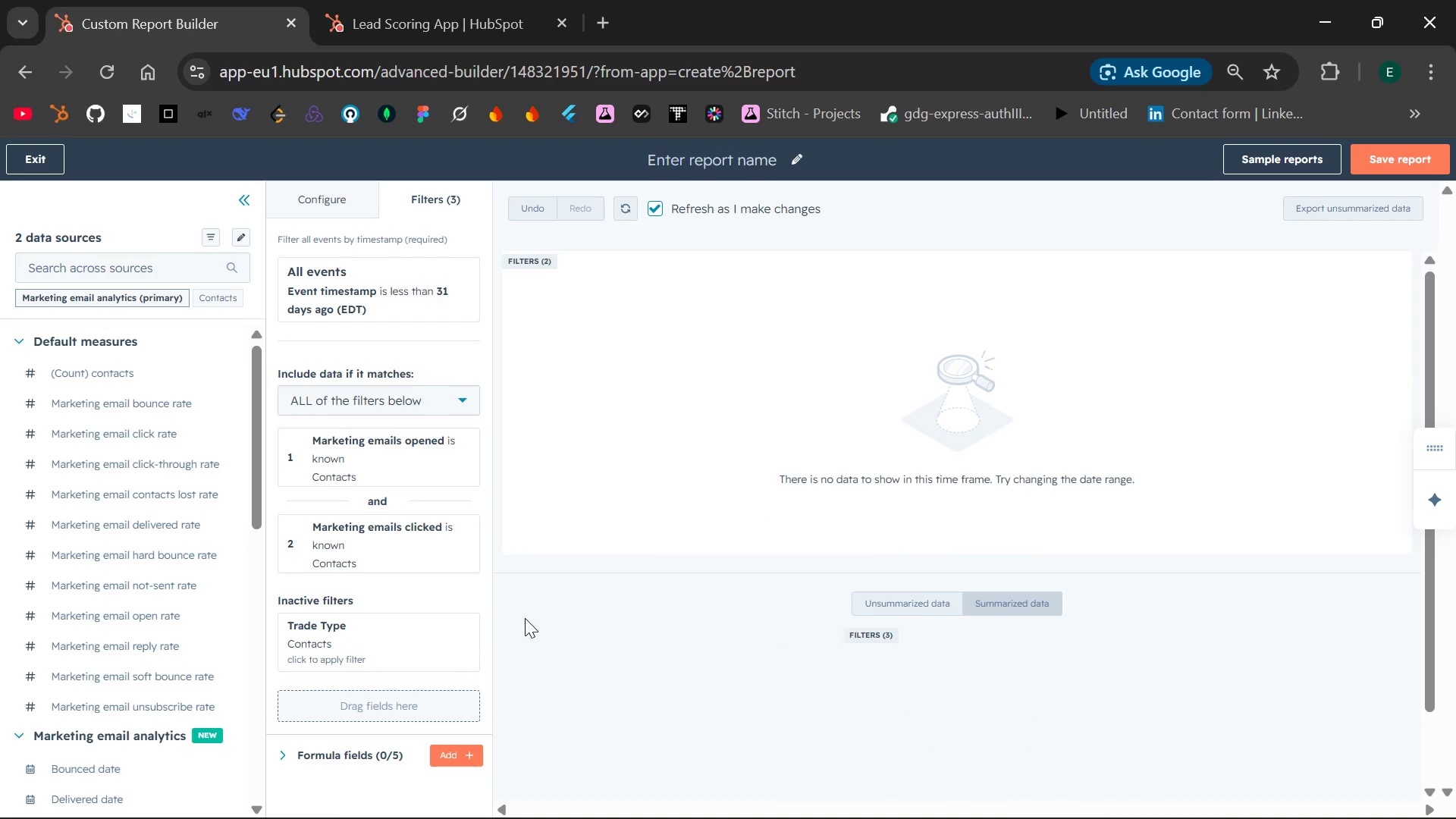 
left_click([441, 628])
 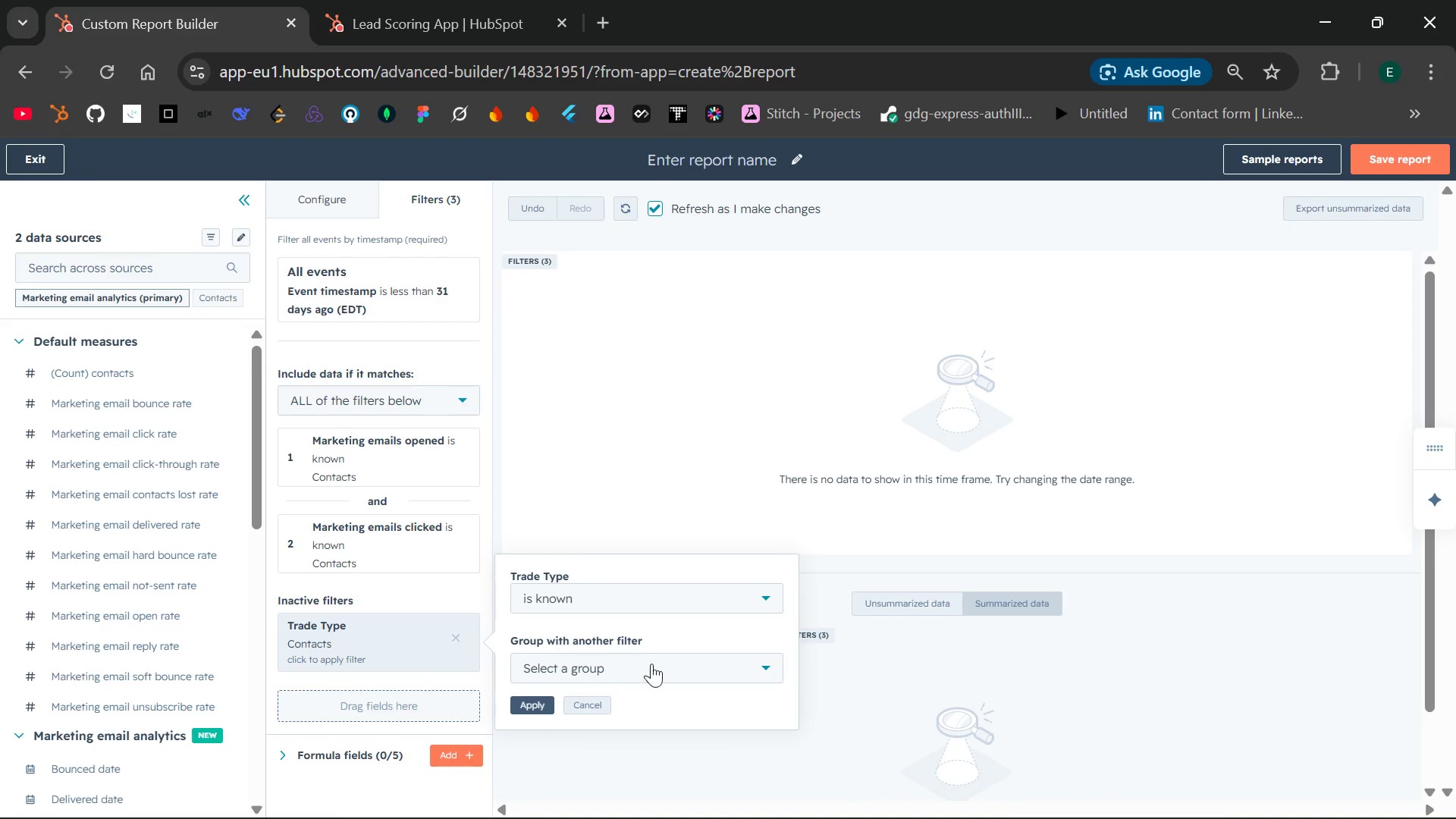 
left_click([661, 666])
 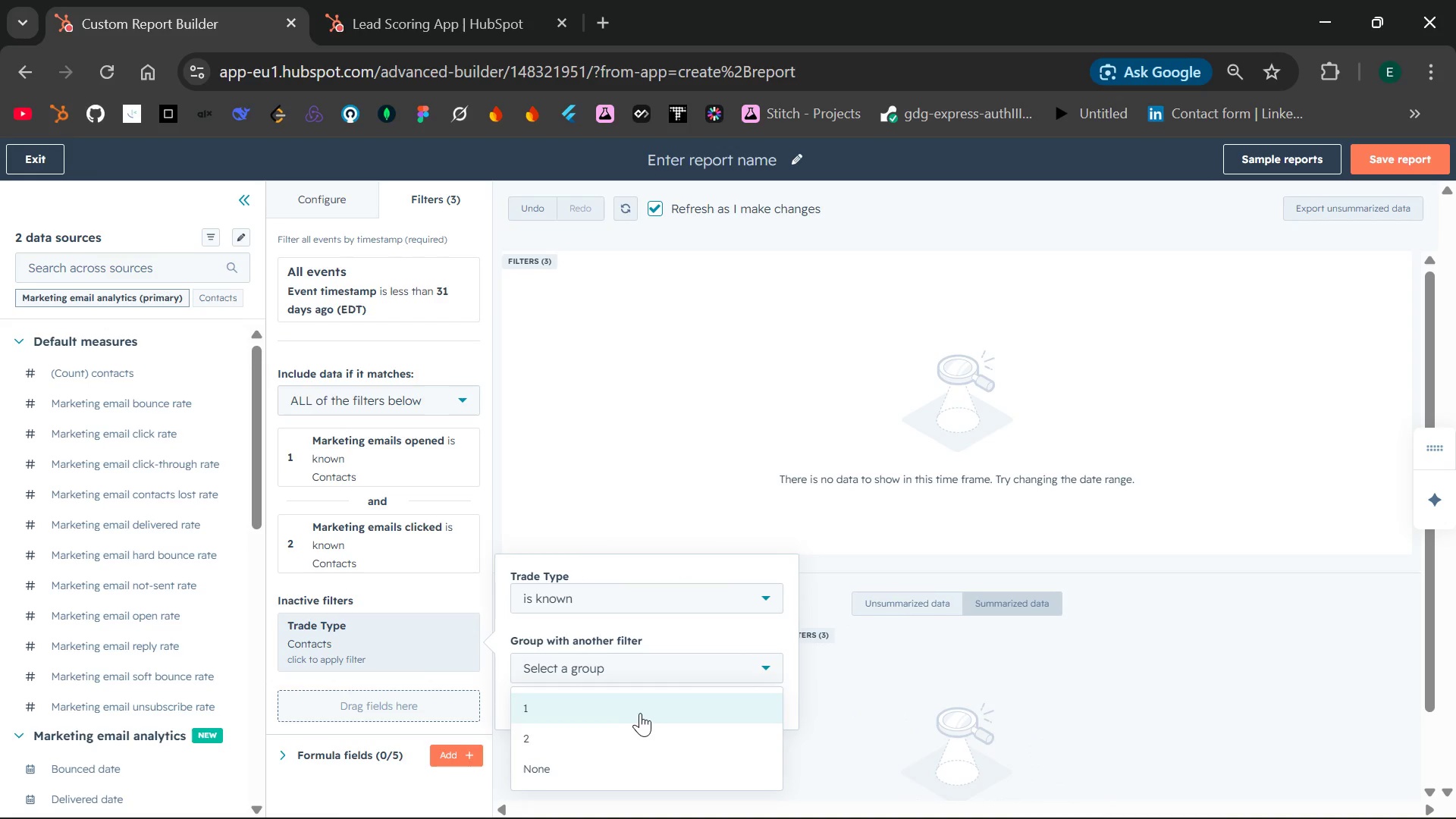 
wait(8.48)
 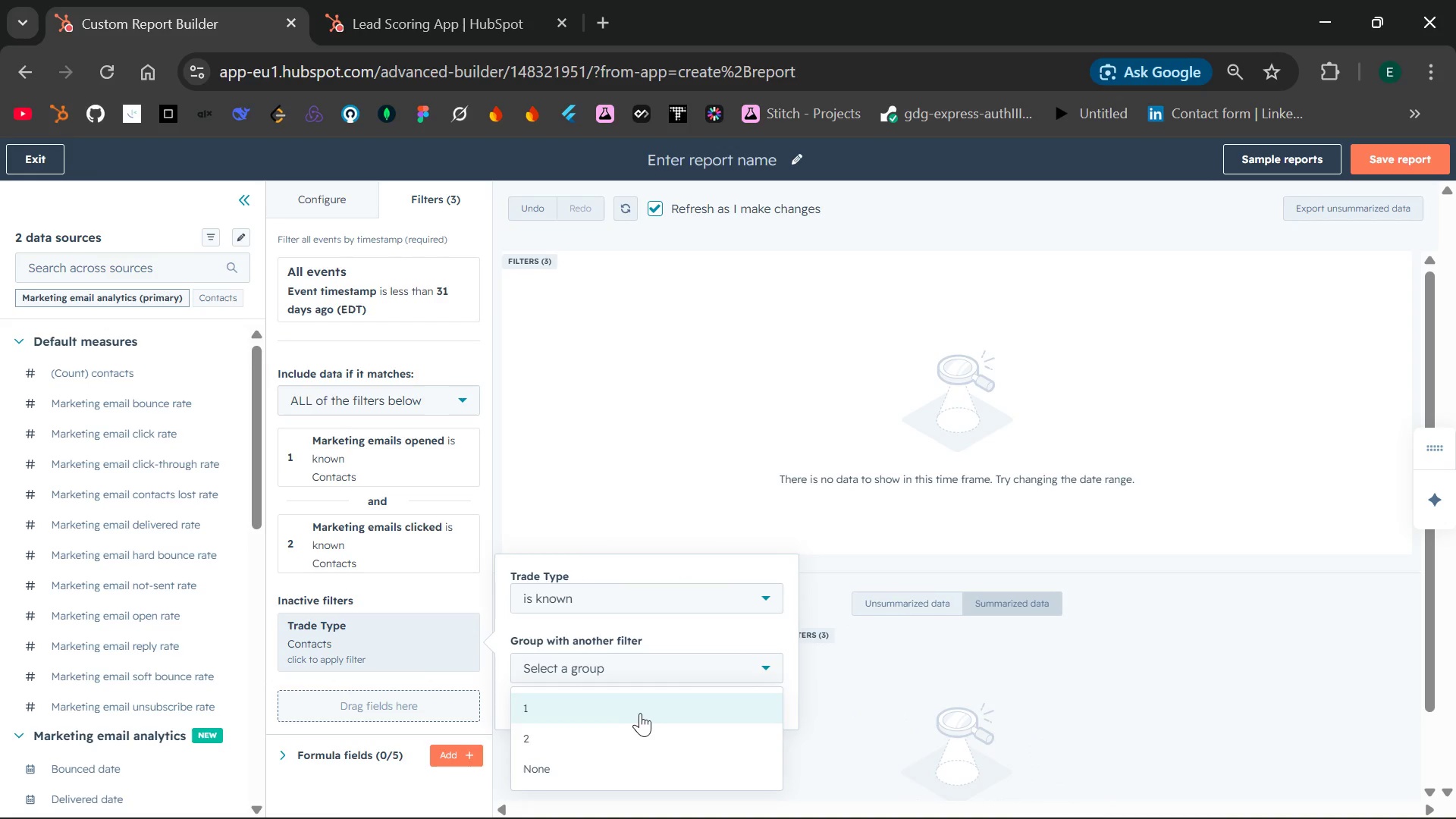 
left_click([659, 664])
 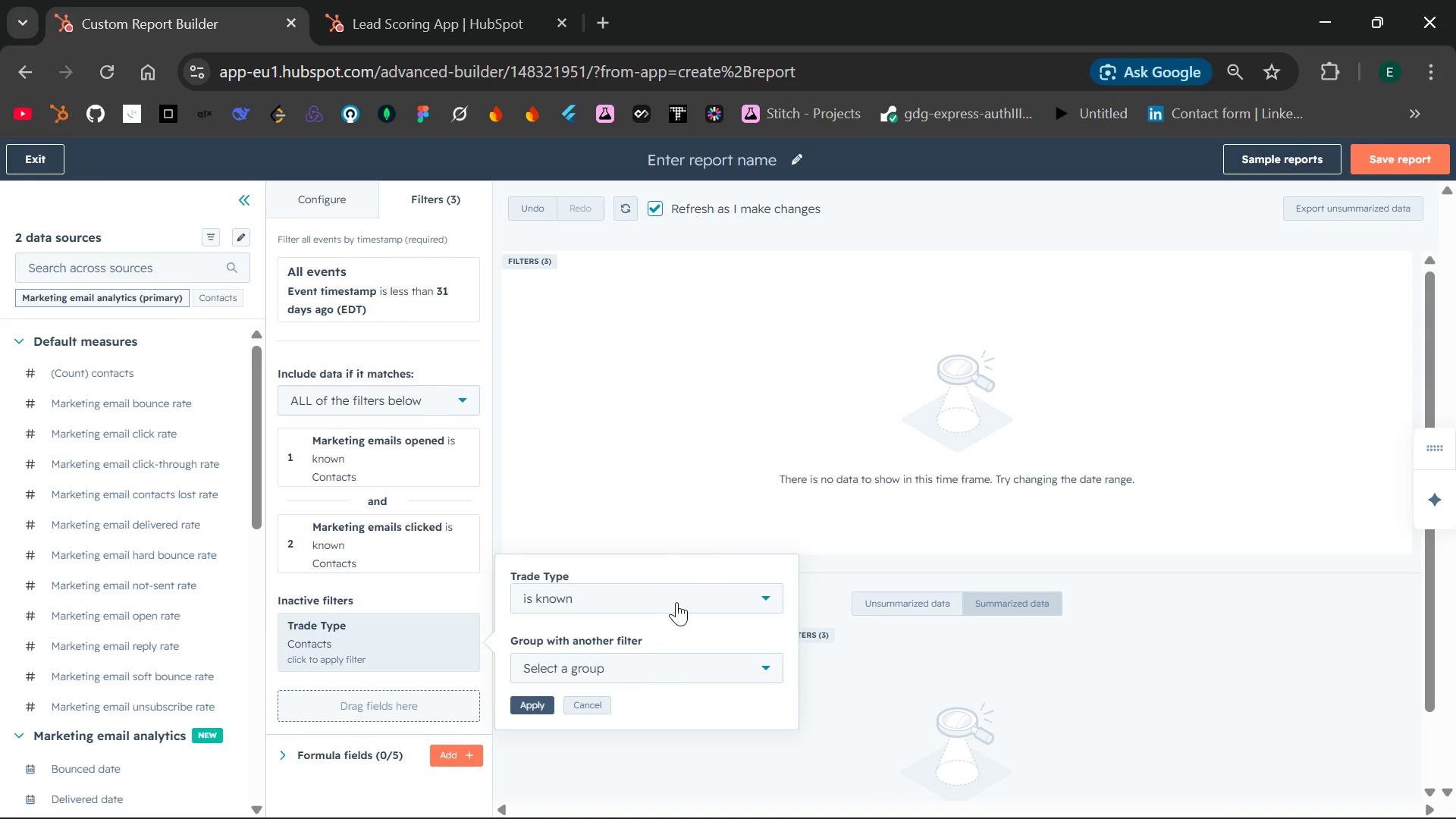 
left_click([676, 602])
 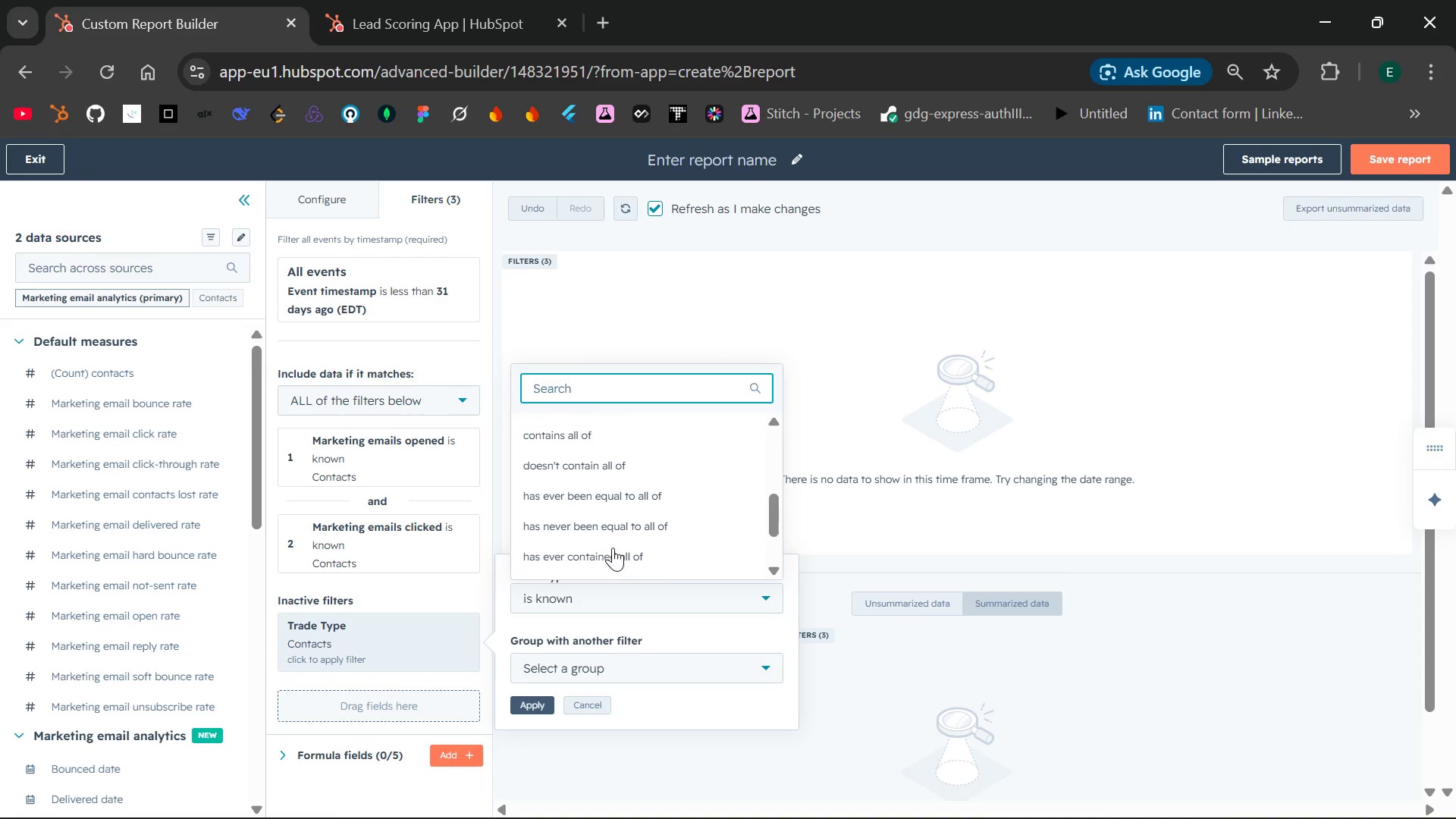 
wait(13.17)
 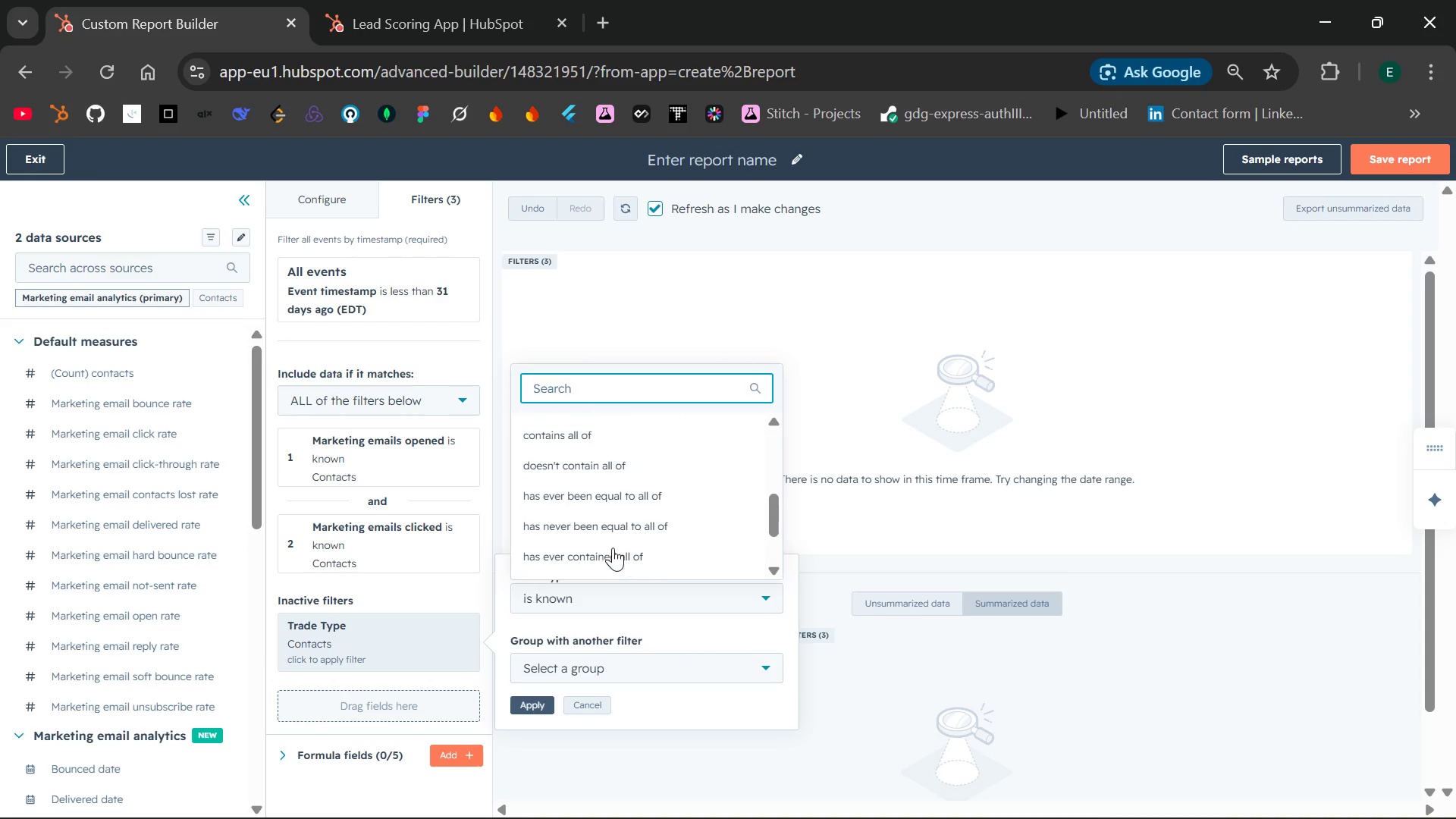 
left_click([635, 425])
 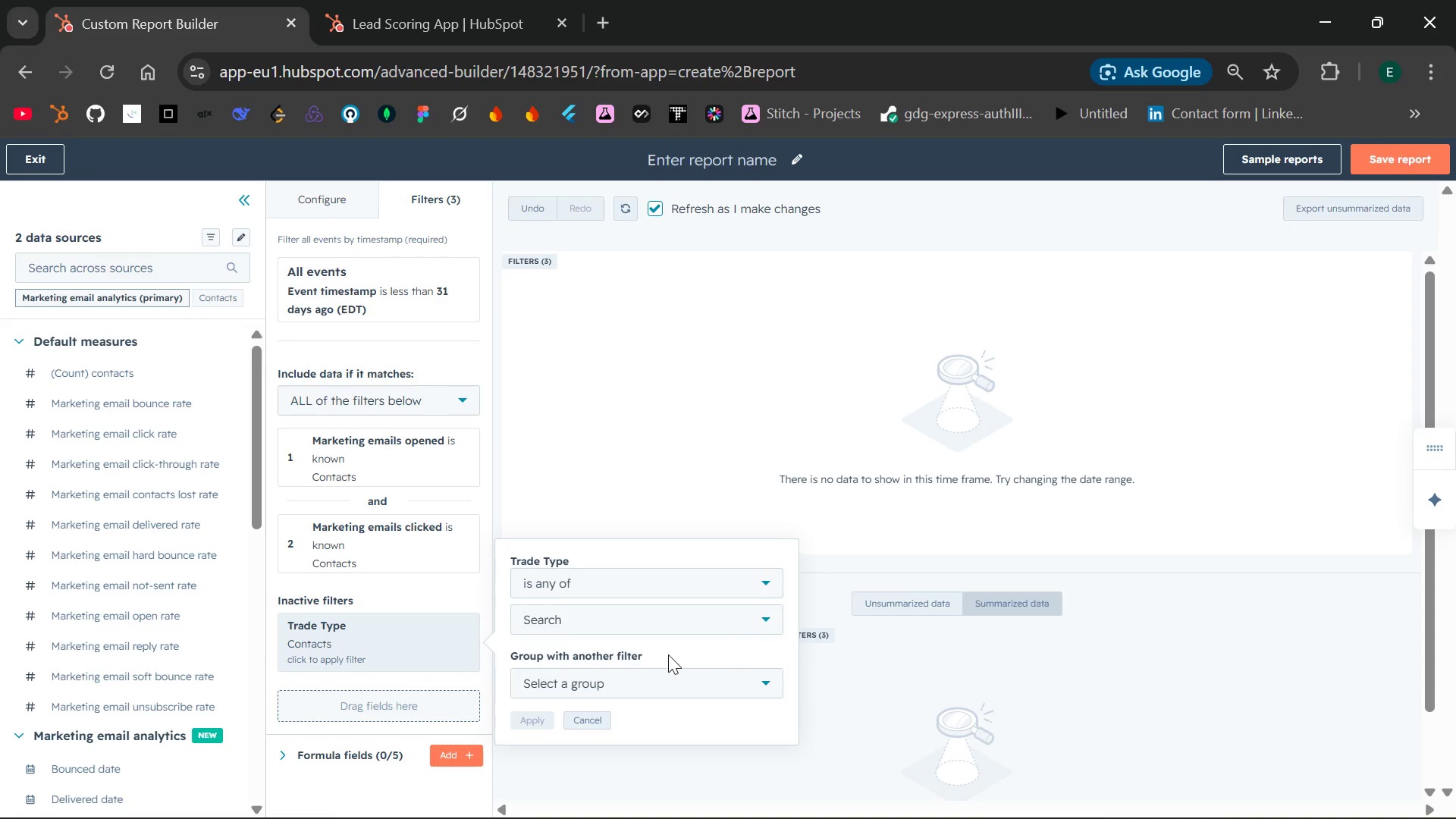 
left_click([682, 632])
 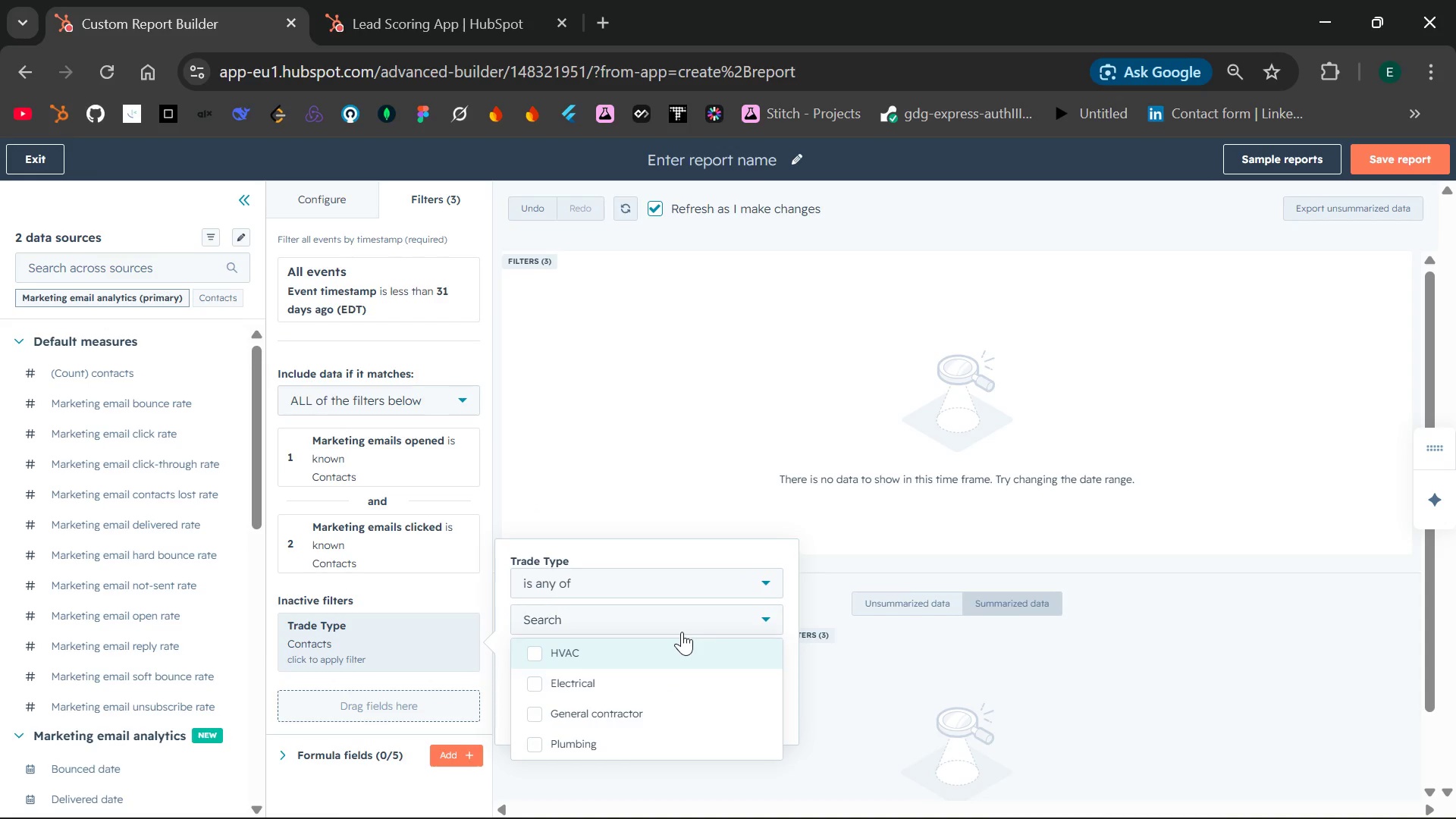 
mouse_move([639, 707])
 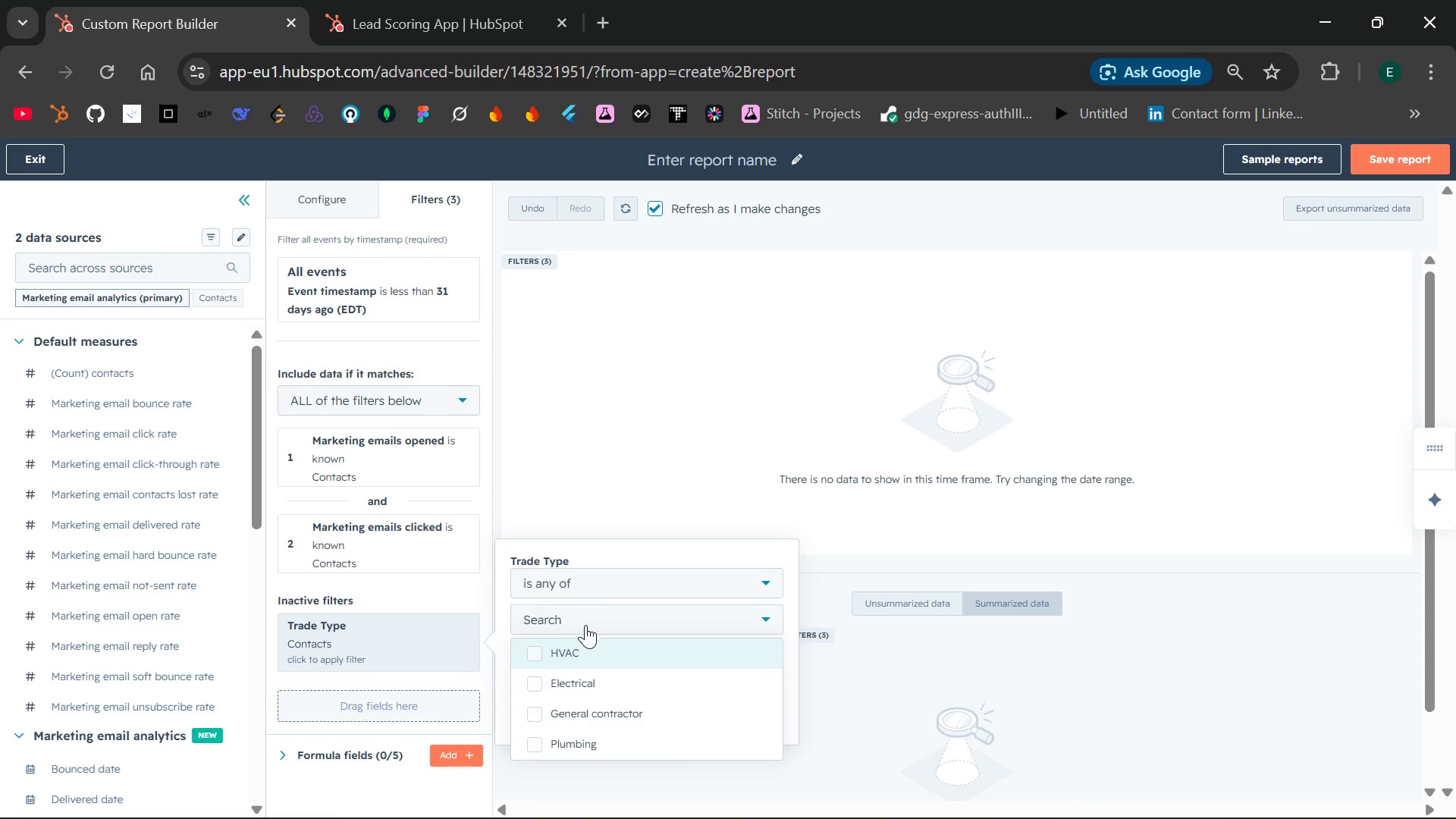 
mouse_move([596, 646])
 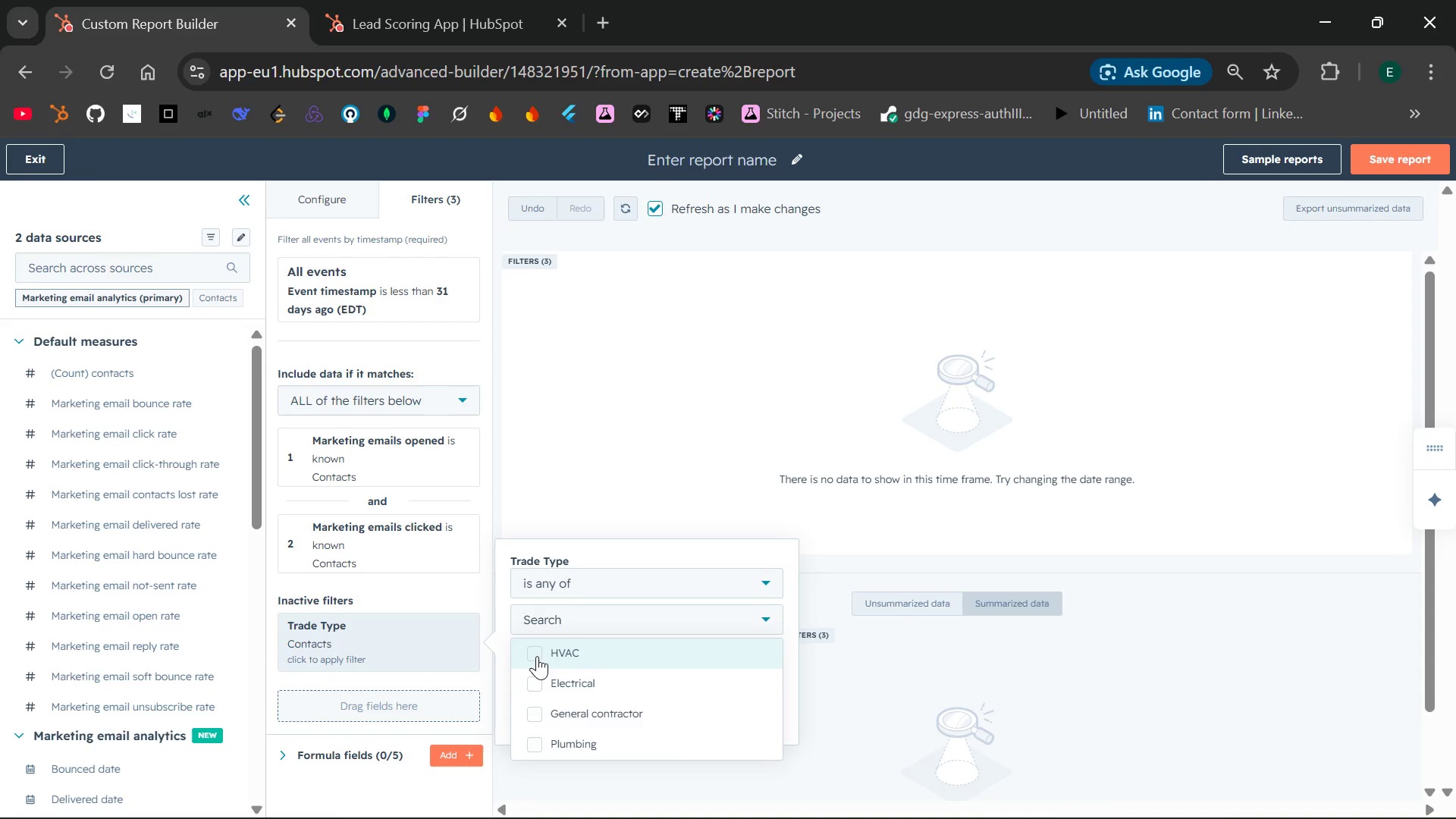 
left_click([537, 656])
 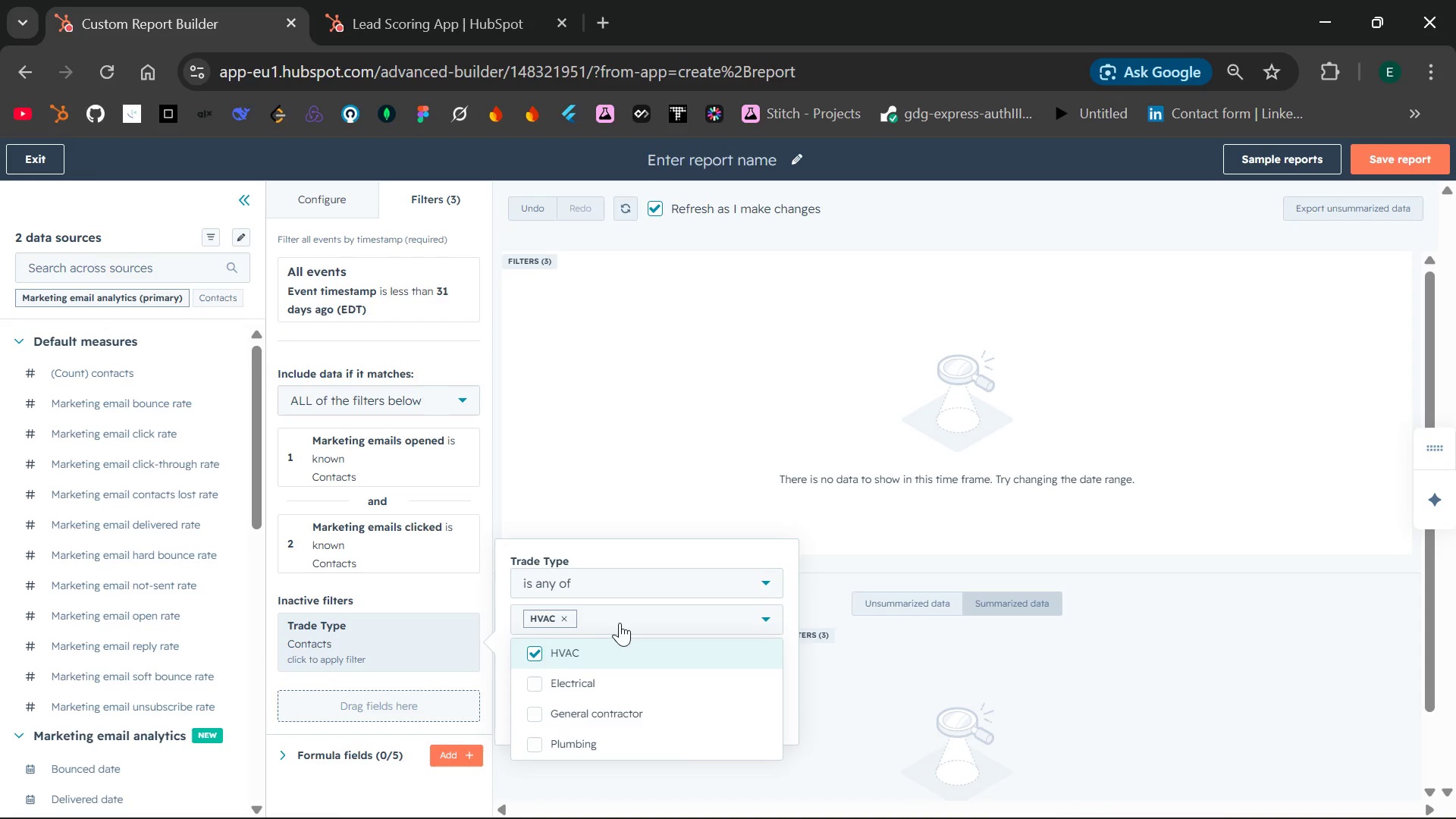 
left_click([629, 619])
 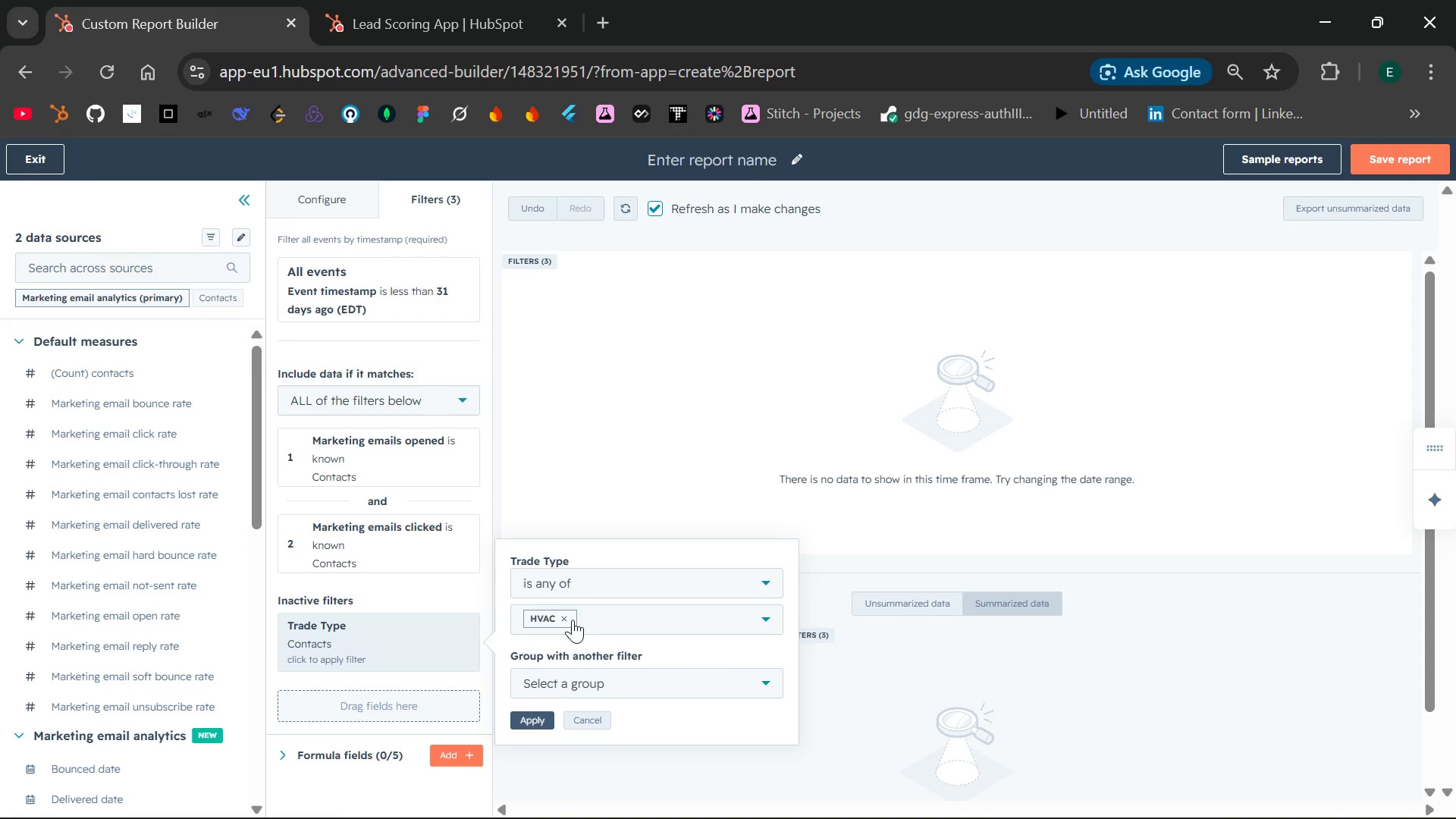 
wait(6.89)
 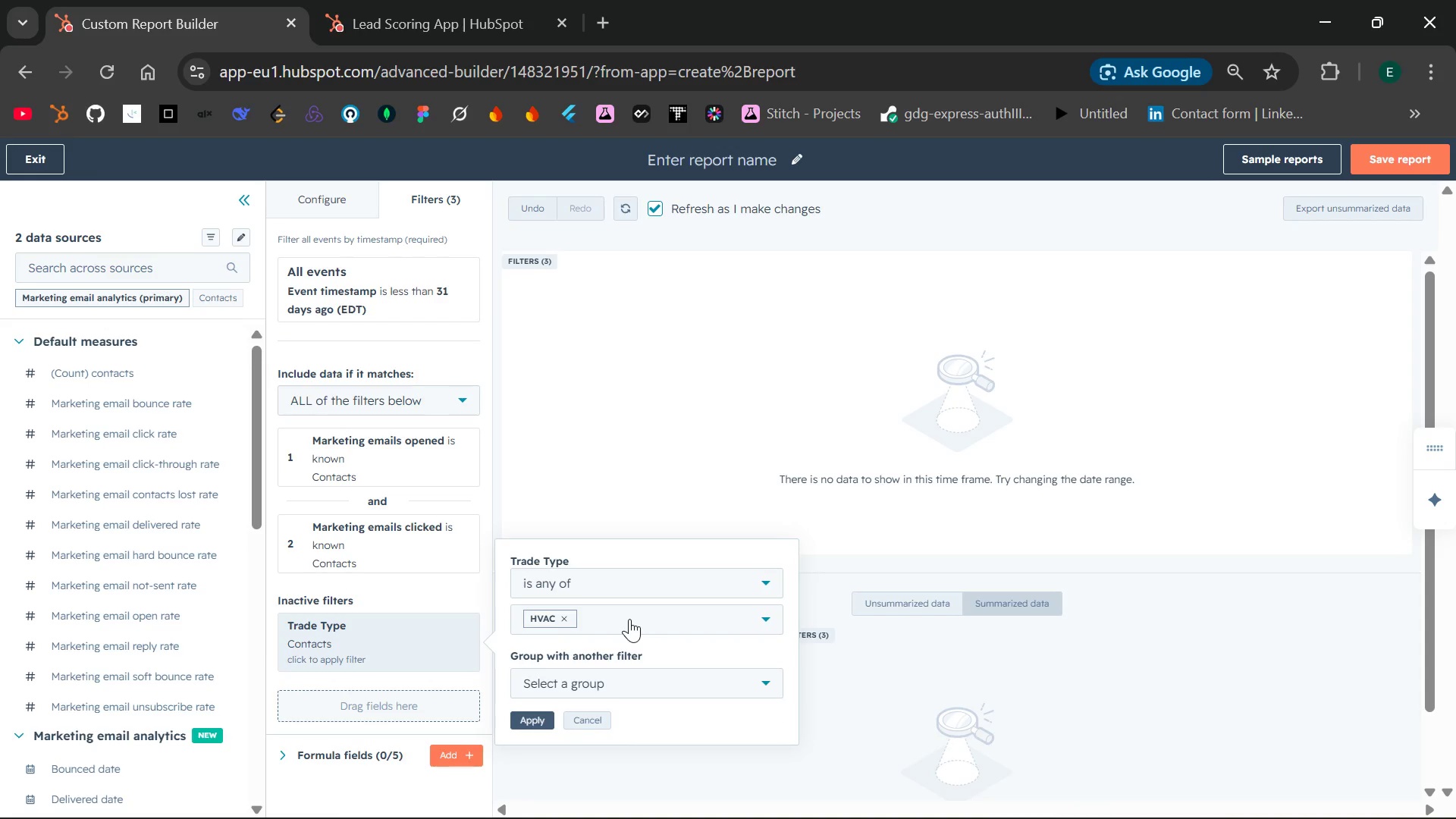 
left_click([568, 620])
 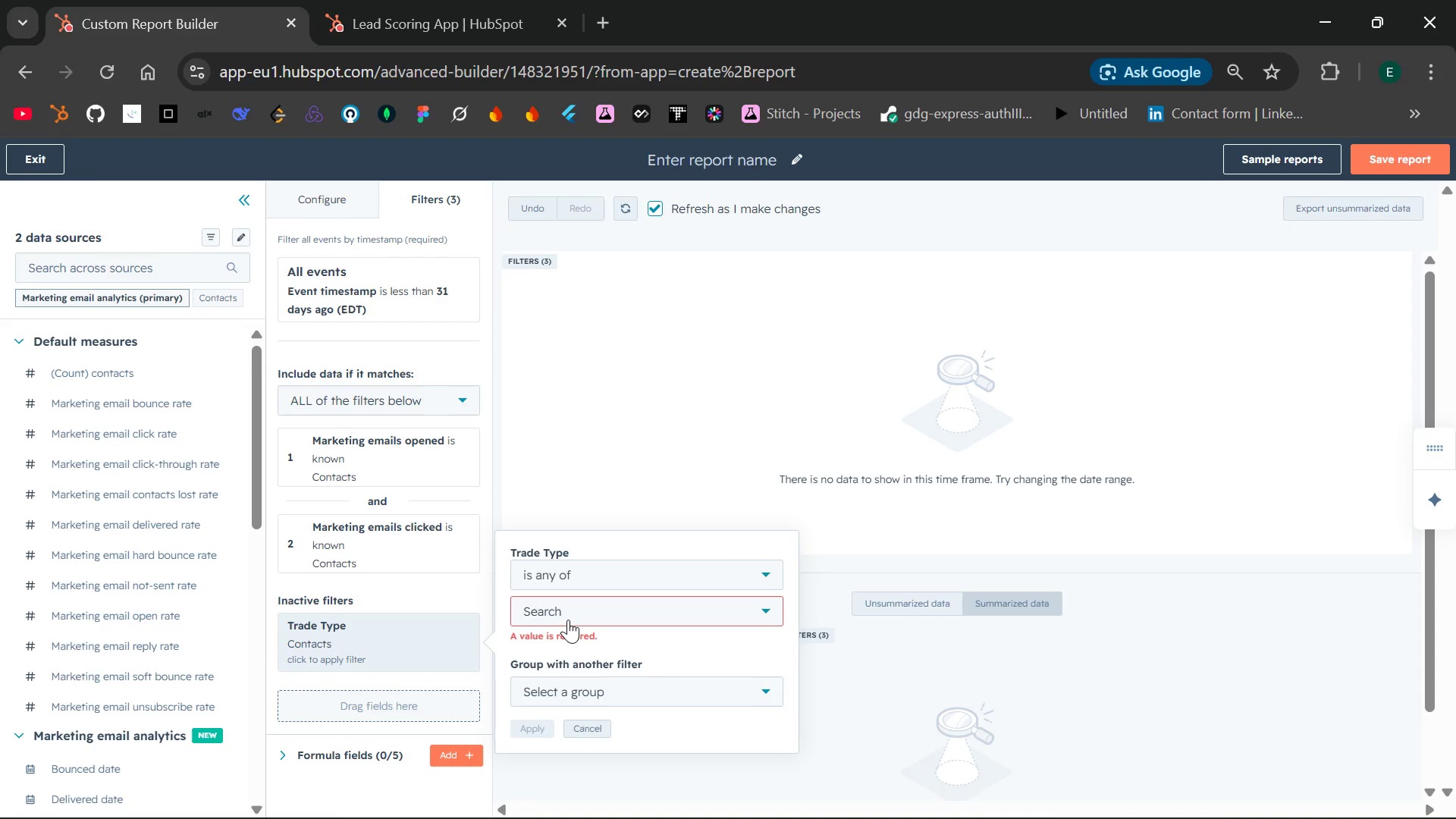 
left_click([568, 620])
 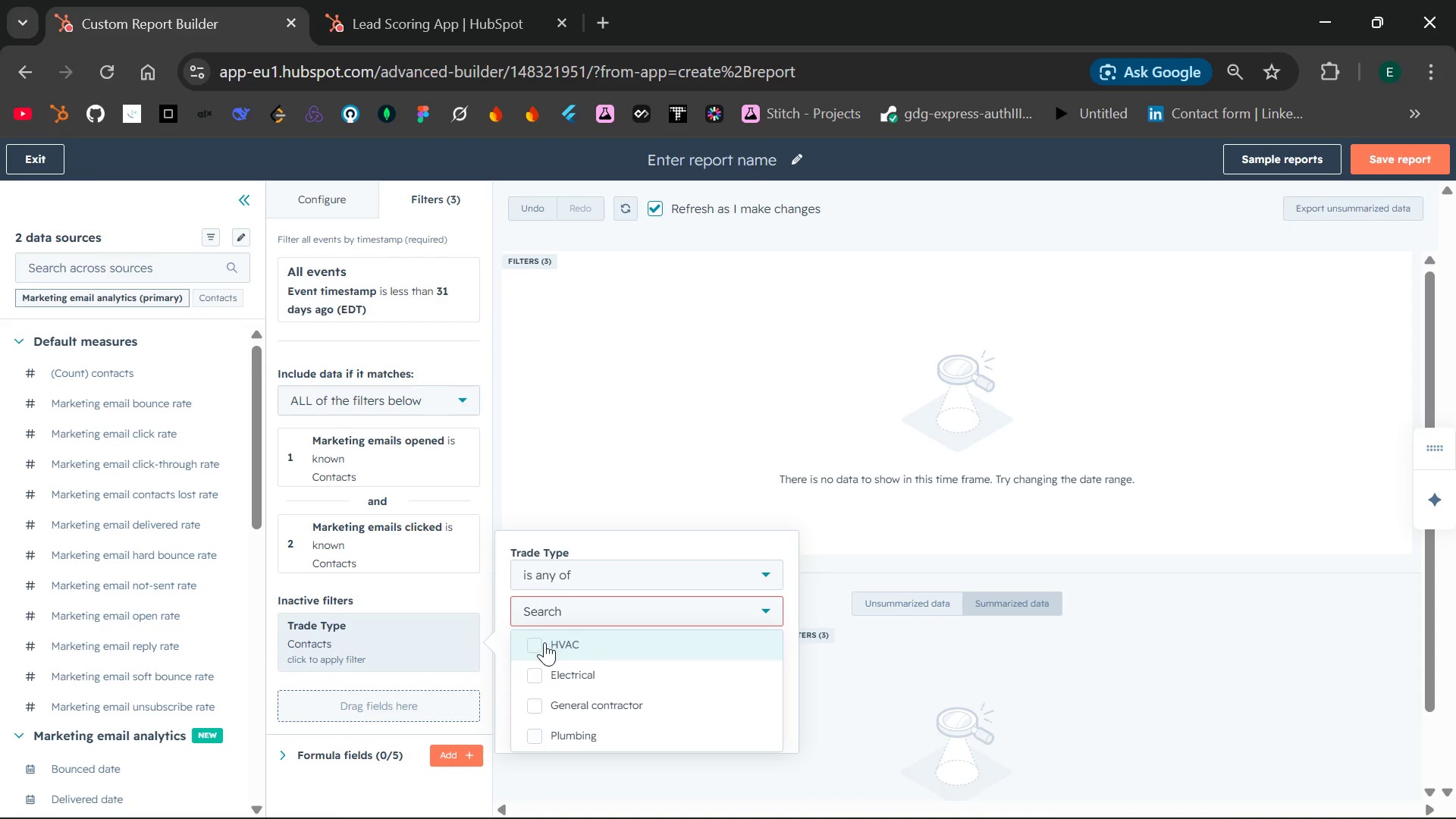 
left_click([541, 643])
 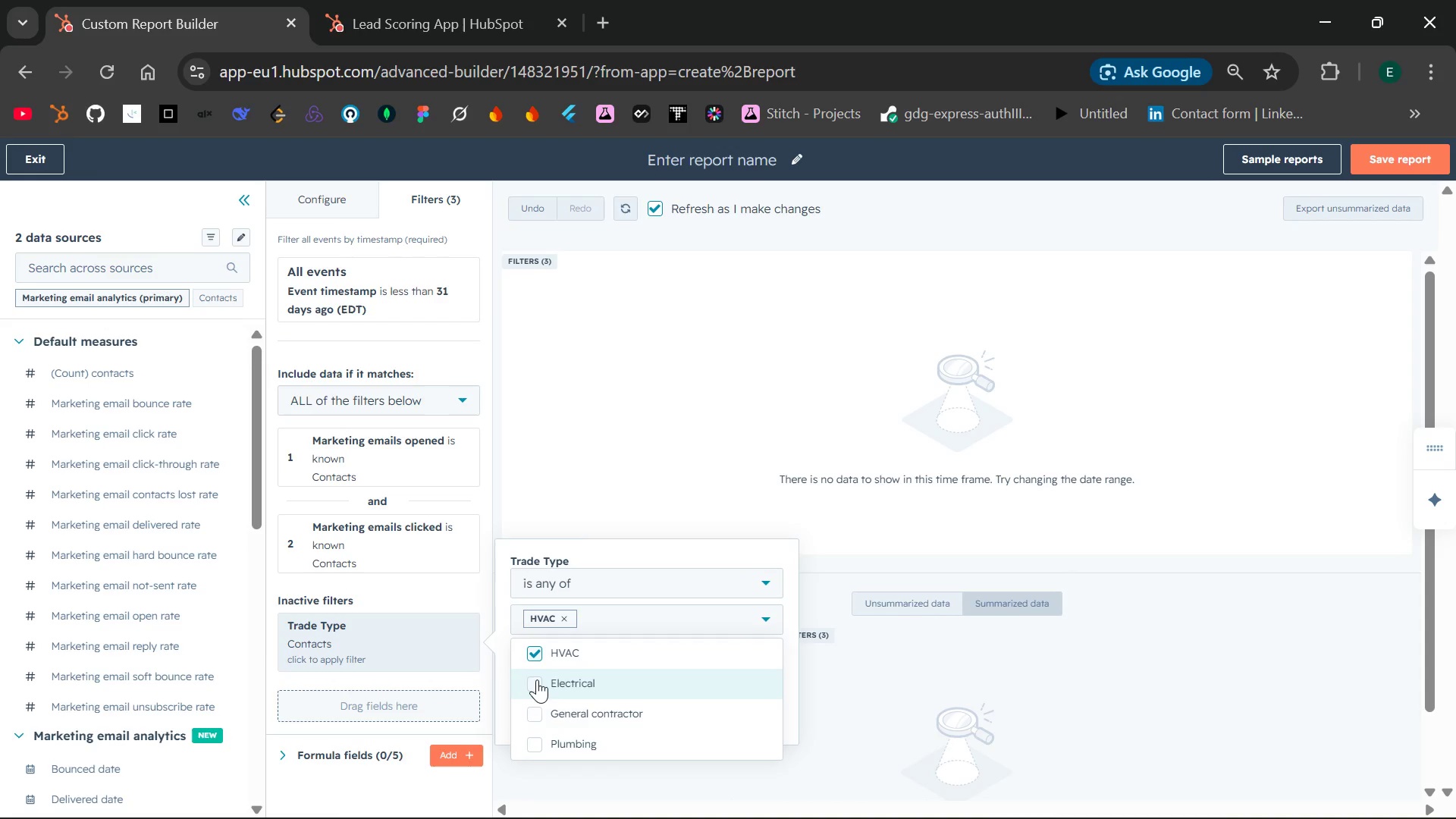 
left_click([537, 682])
 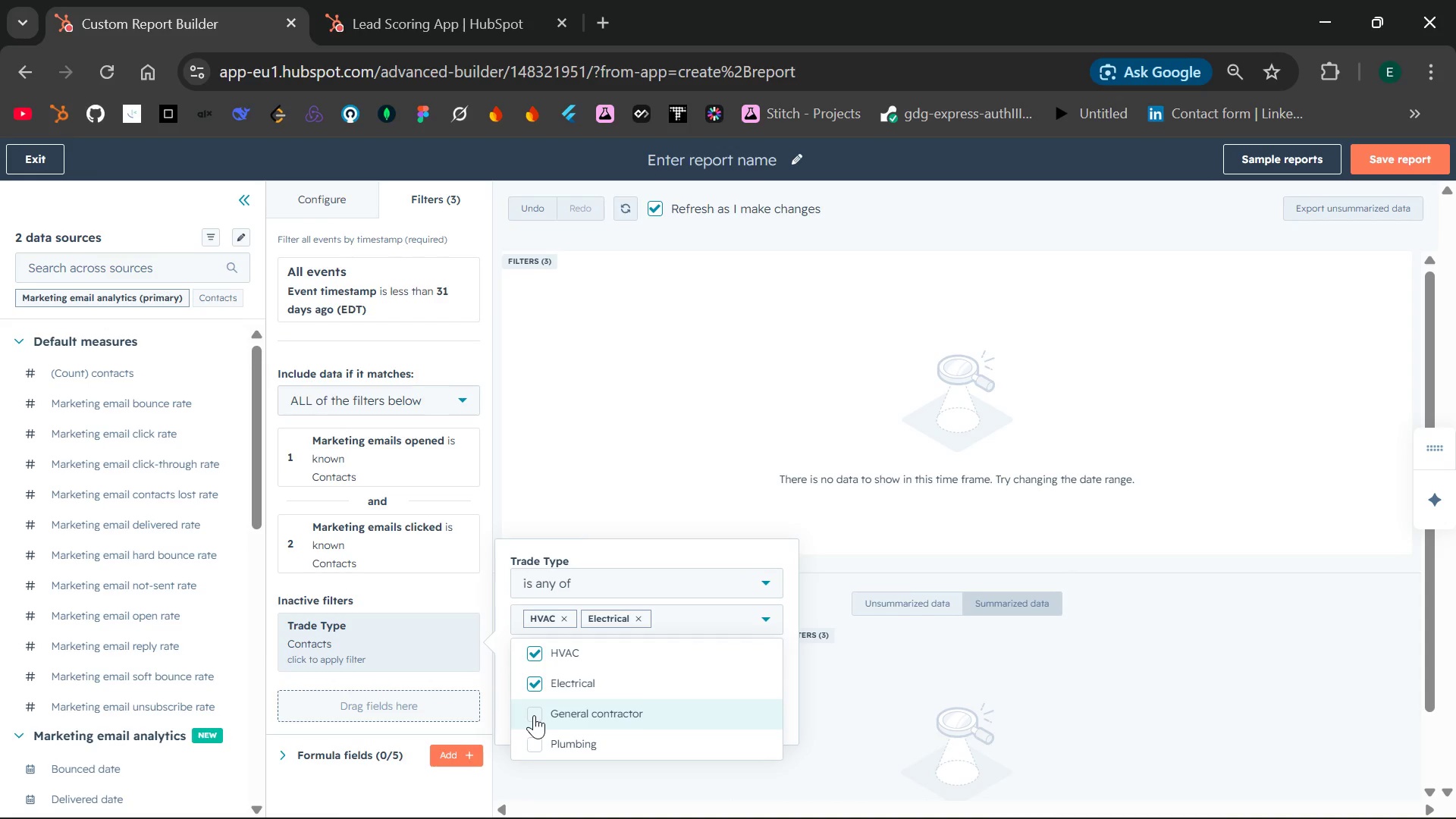 
left_click([534, 715])
 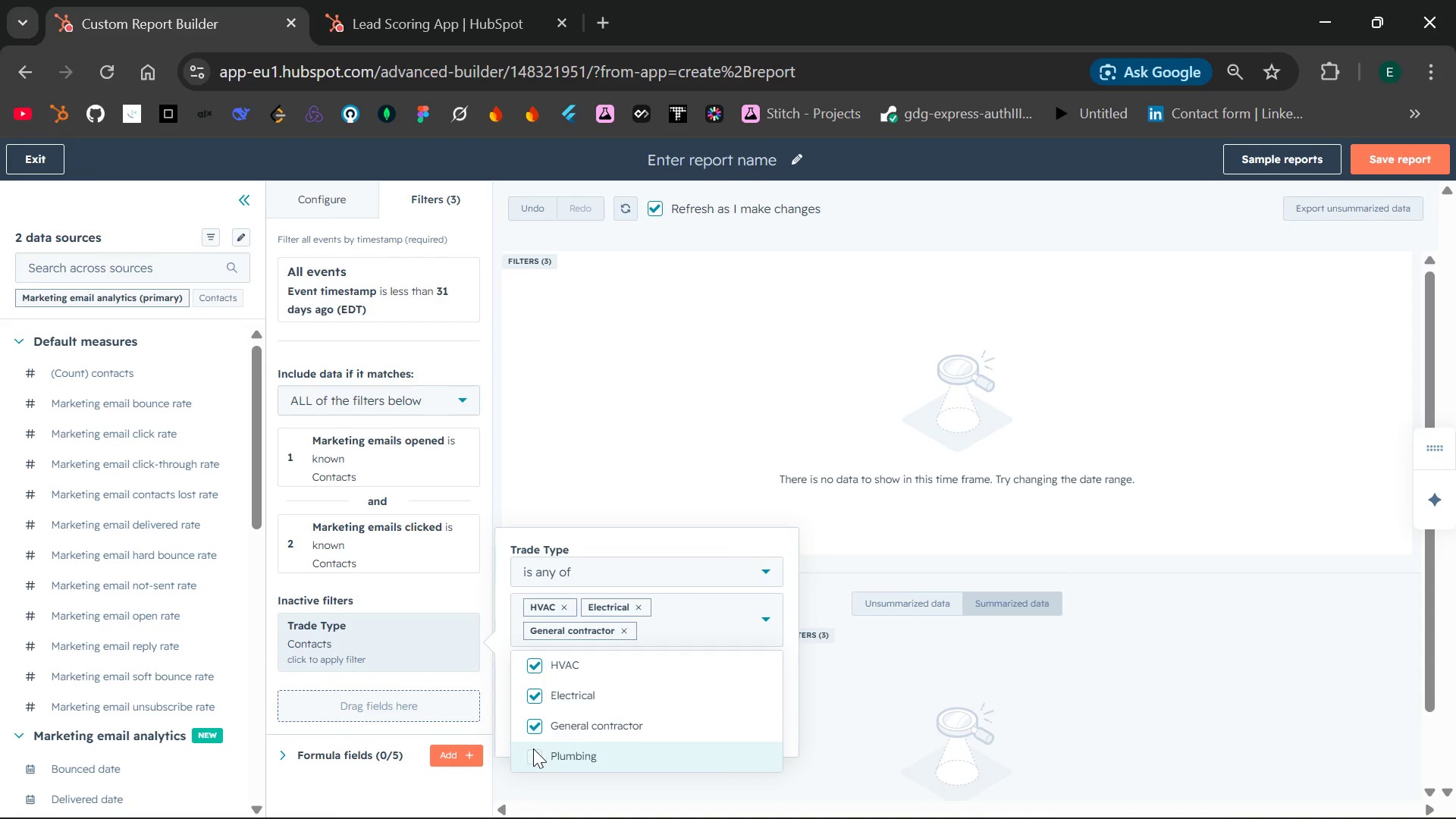 
left_click([533, 751])
 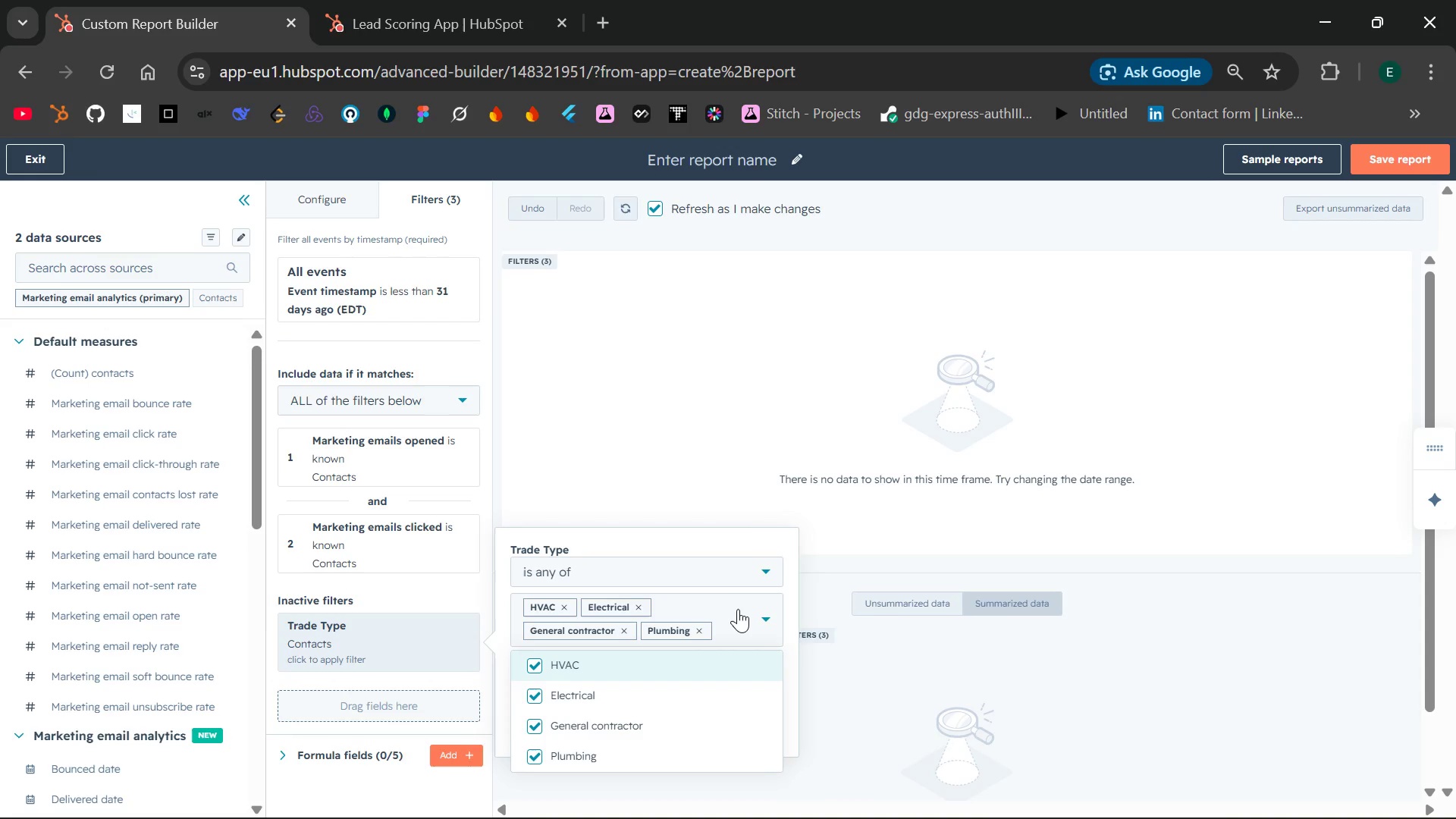 
left_click([739, 609])
 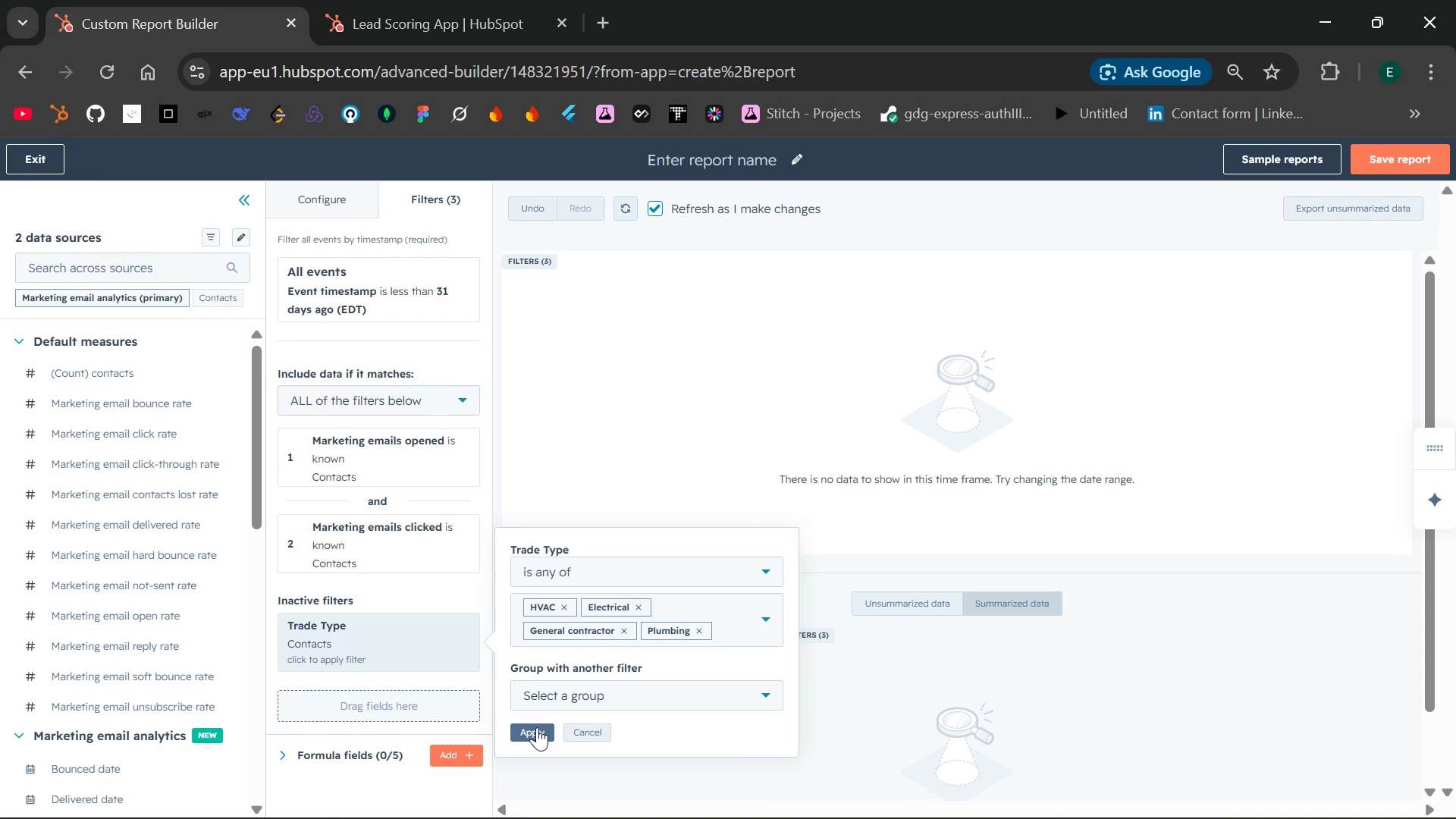 
left_click([537, 727])
 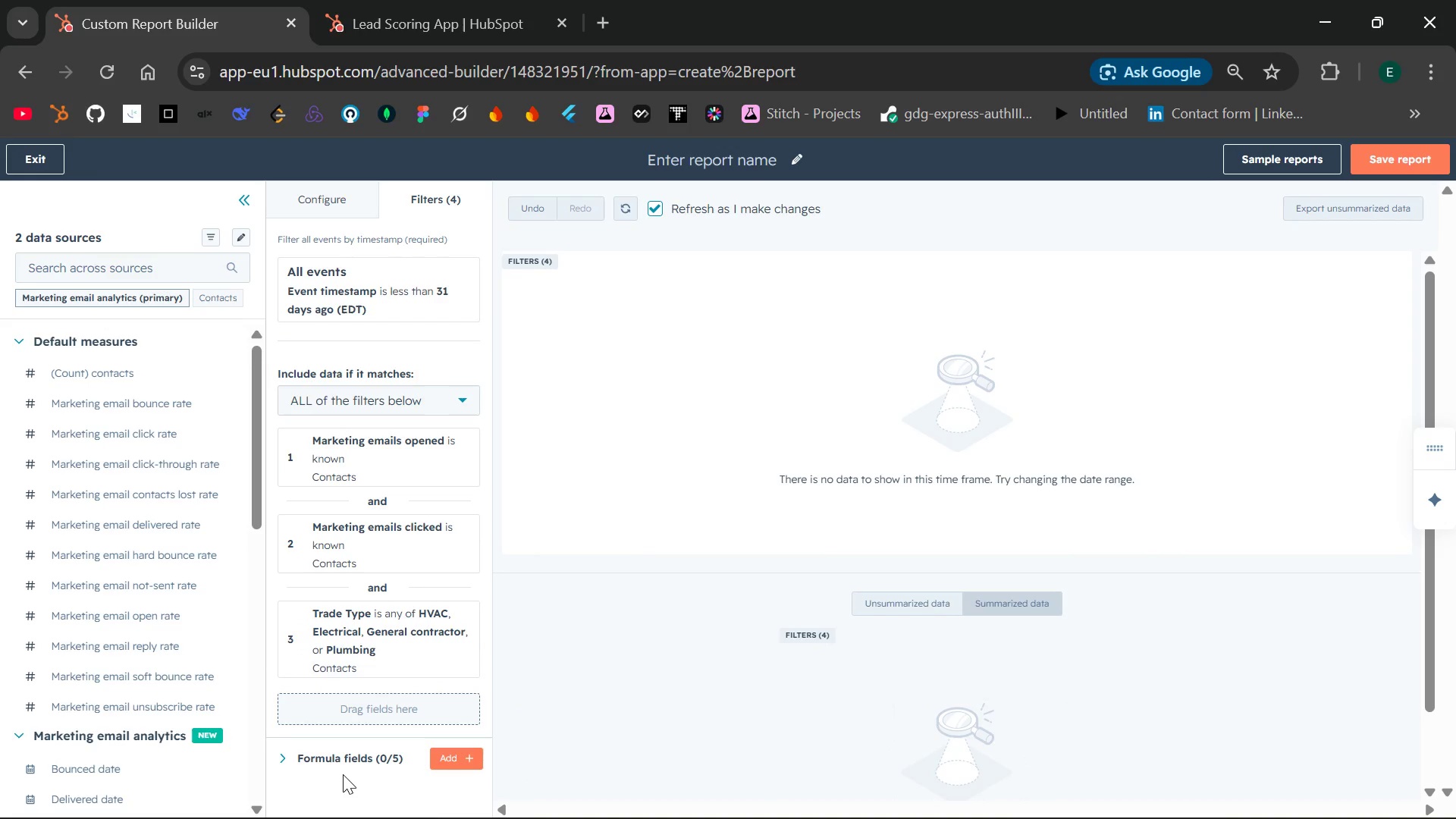 
wait(12.59)
 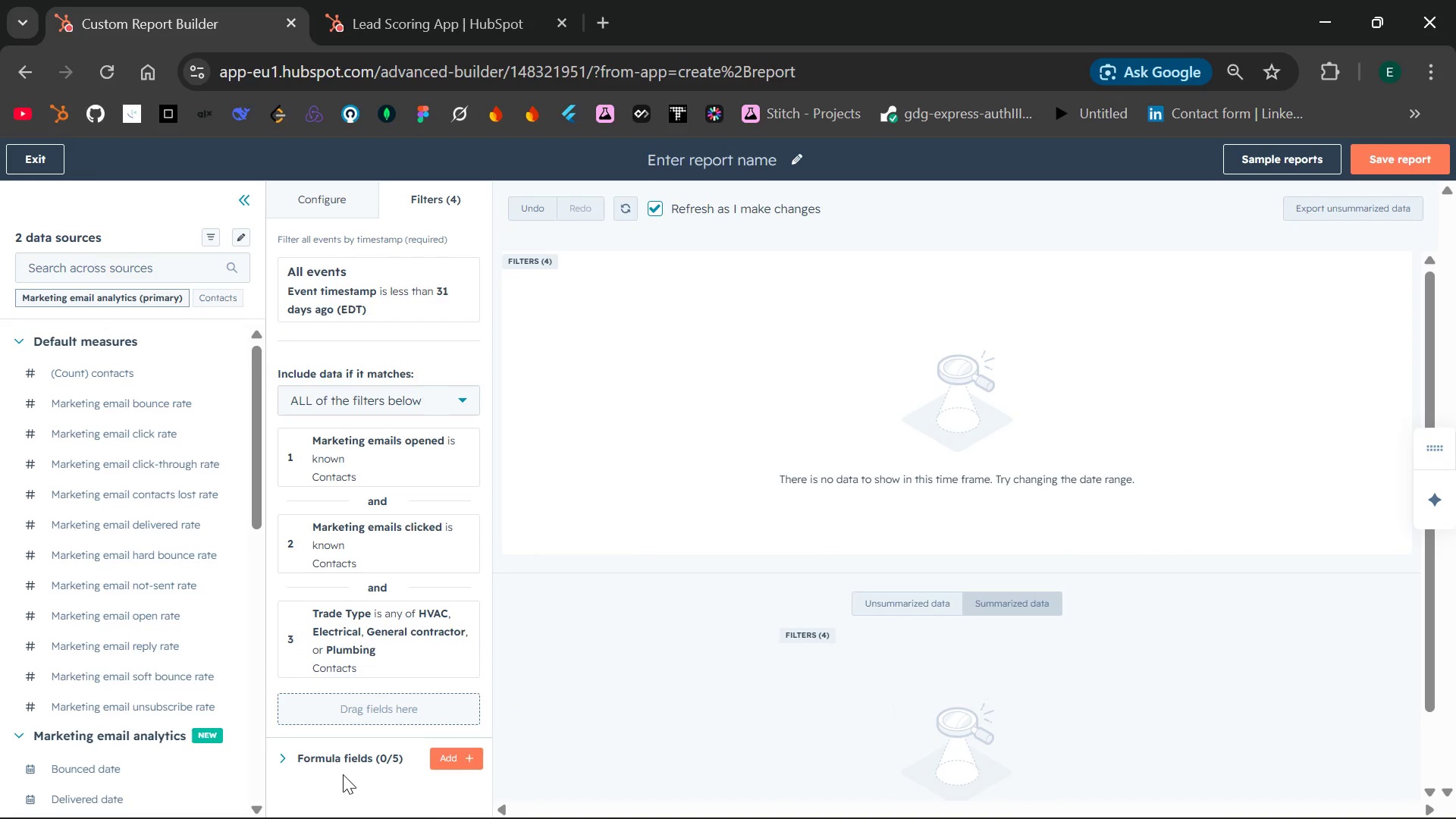 
left_click([322, 195])
 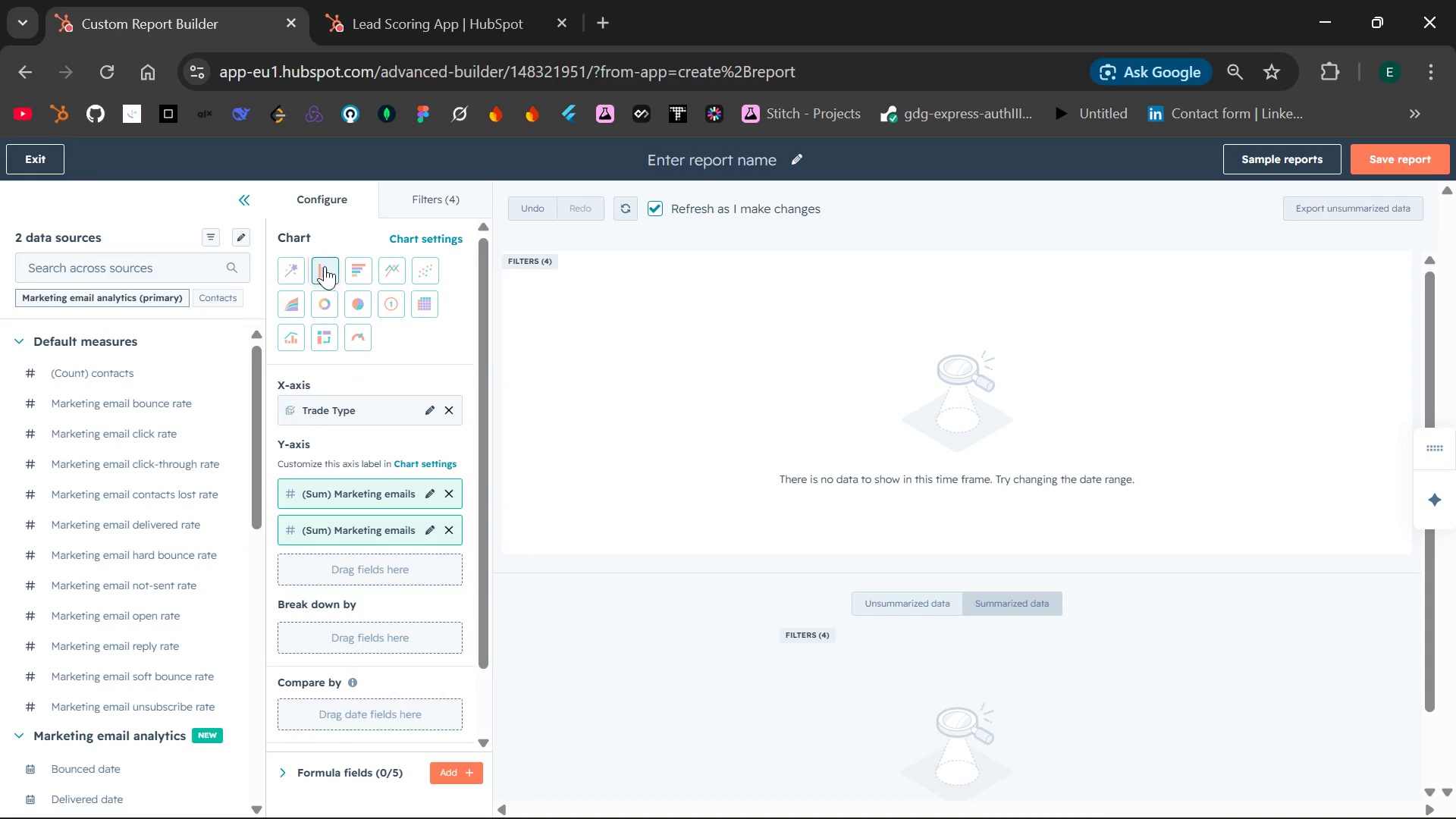 
left_click([324, 266])
 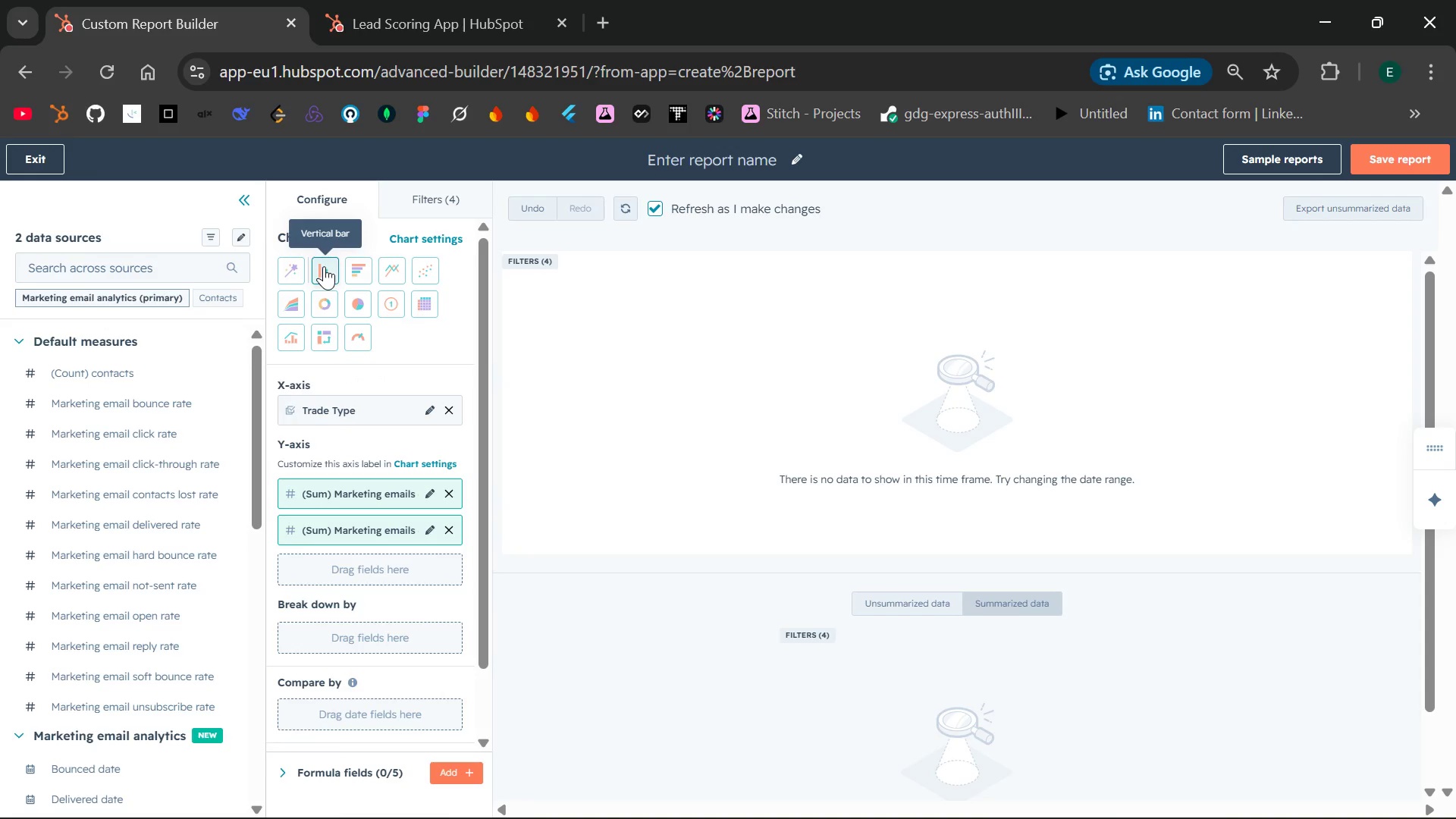 
double_click([324, 266])
 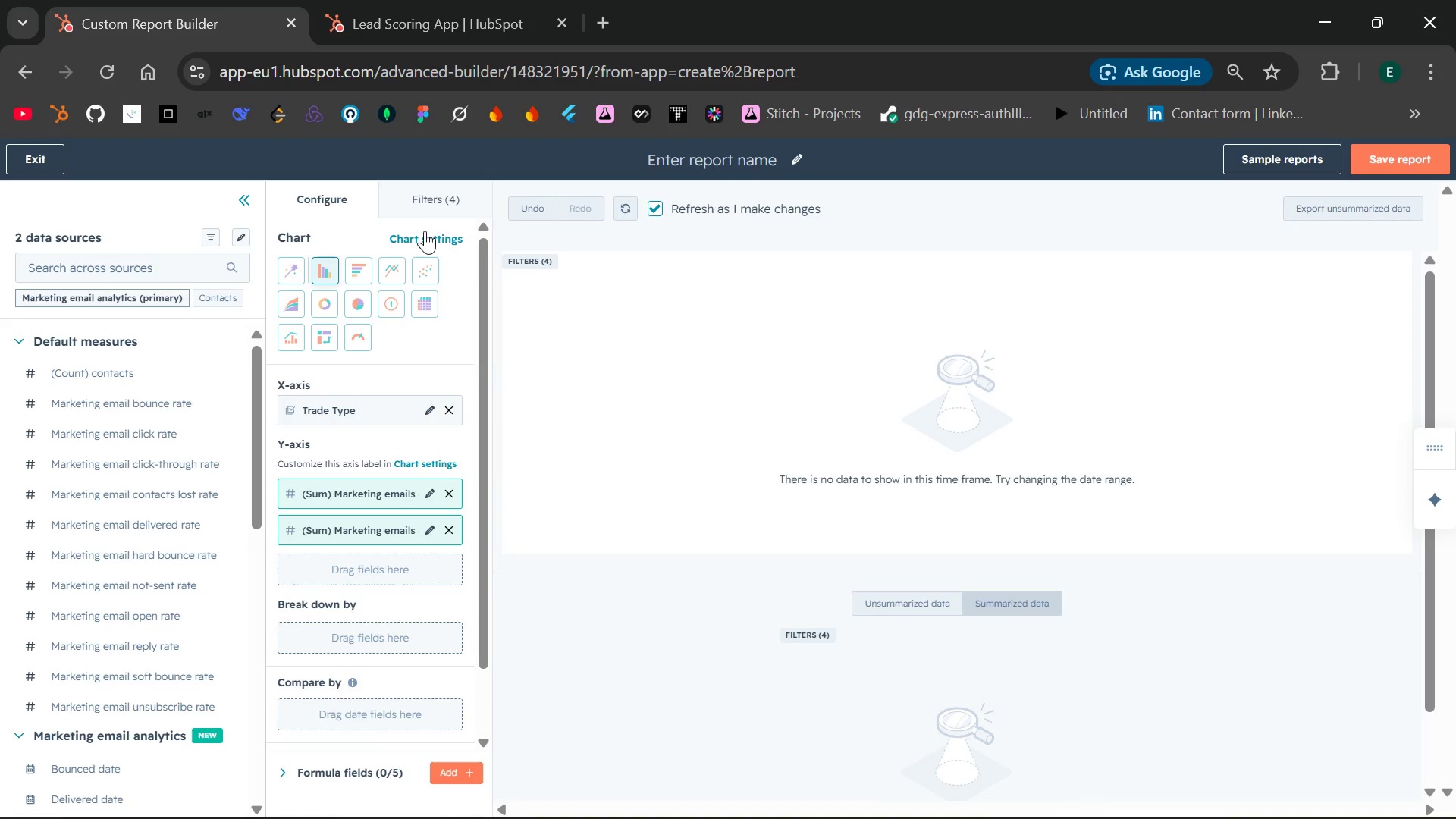 
left_click([426, 233])
 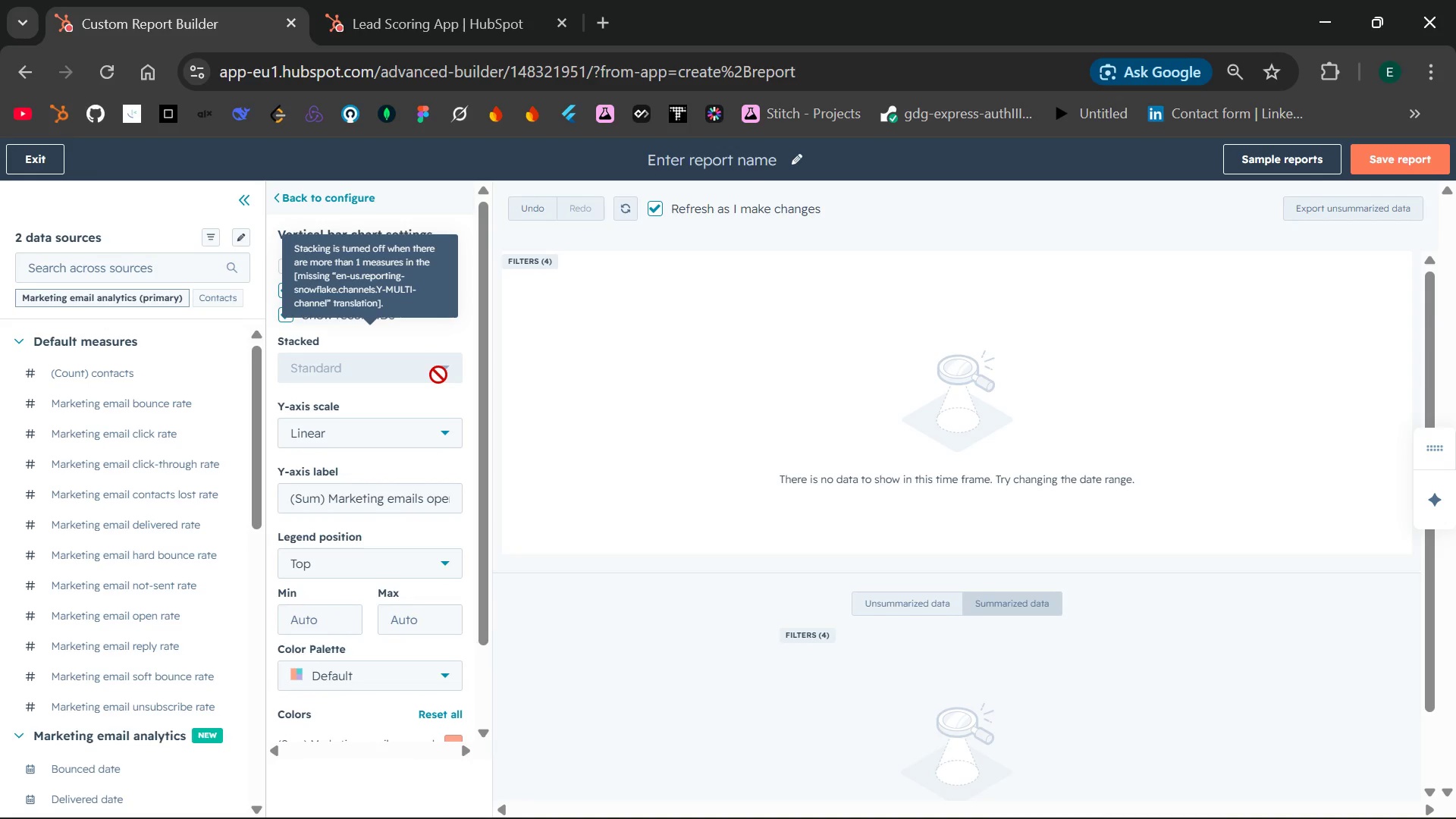 
wait(18.58)
 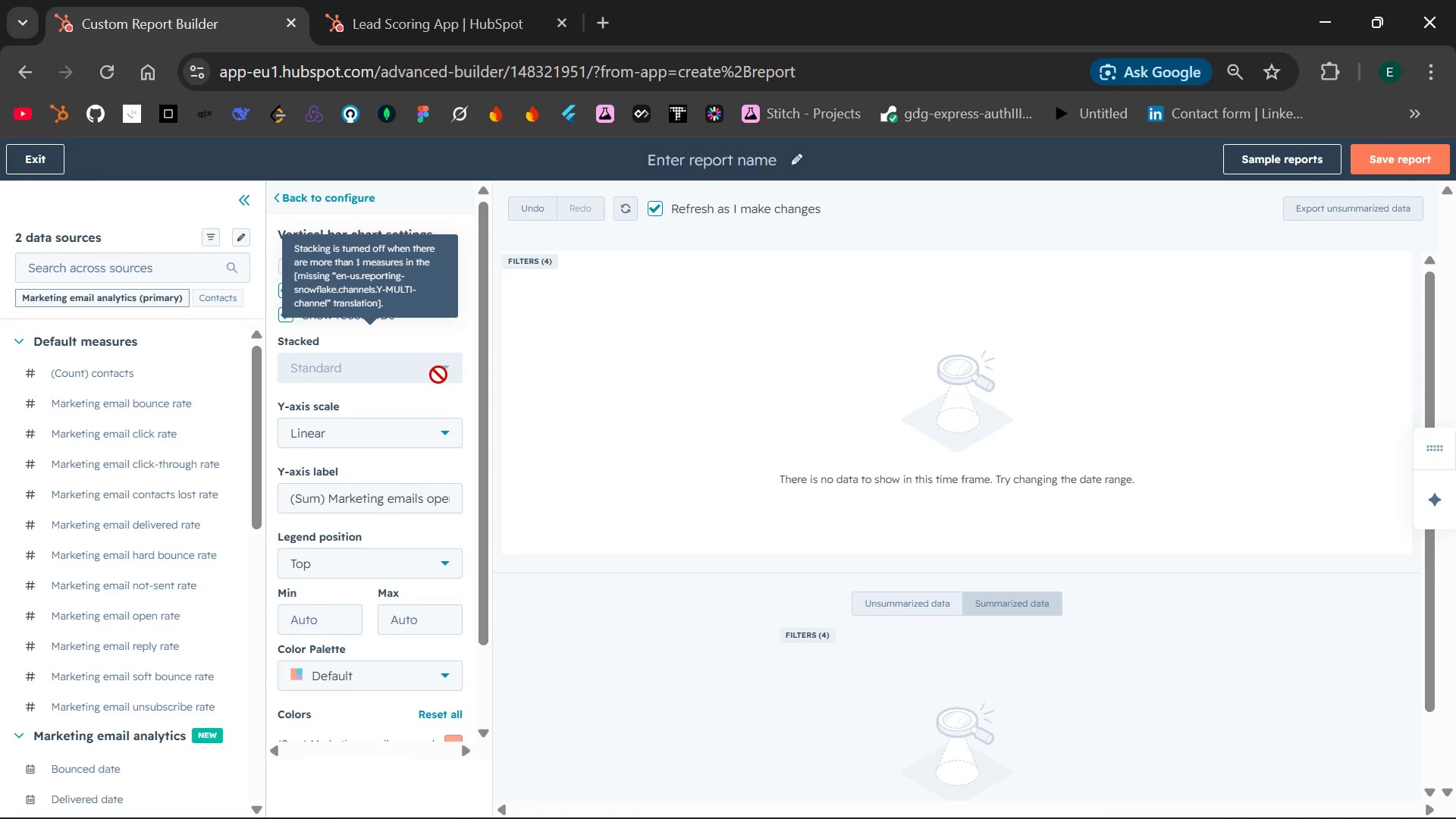 
left_click([450, 425])
 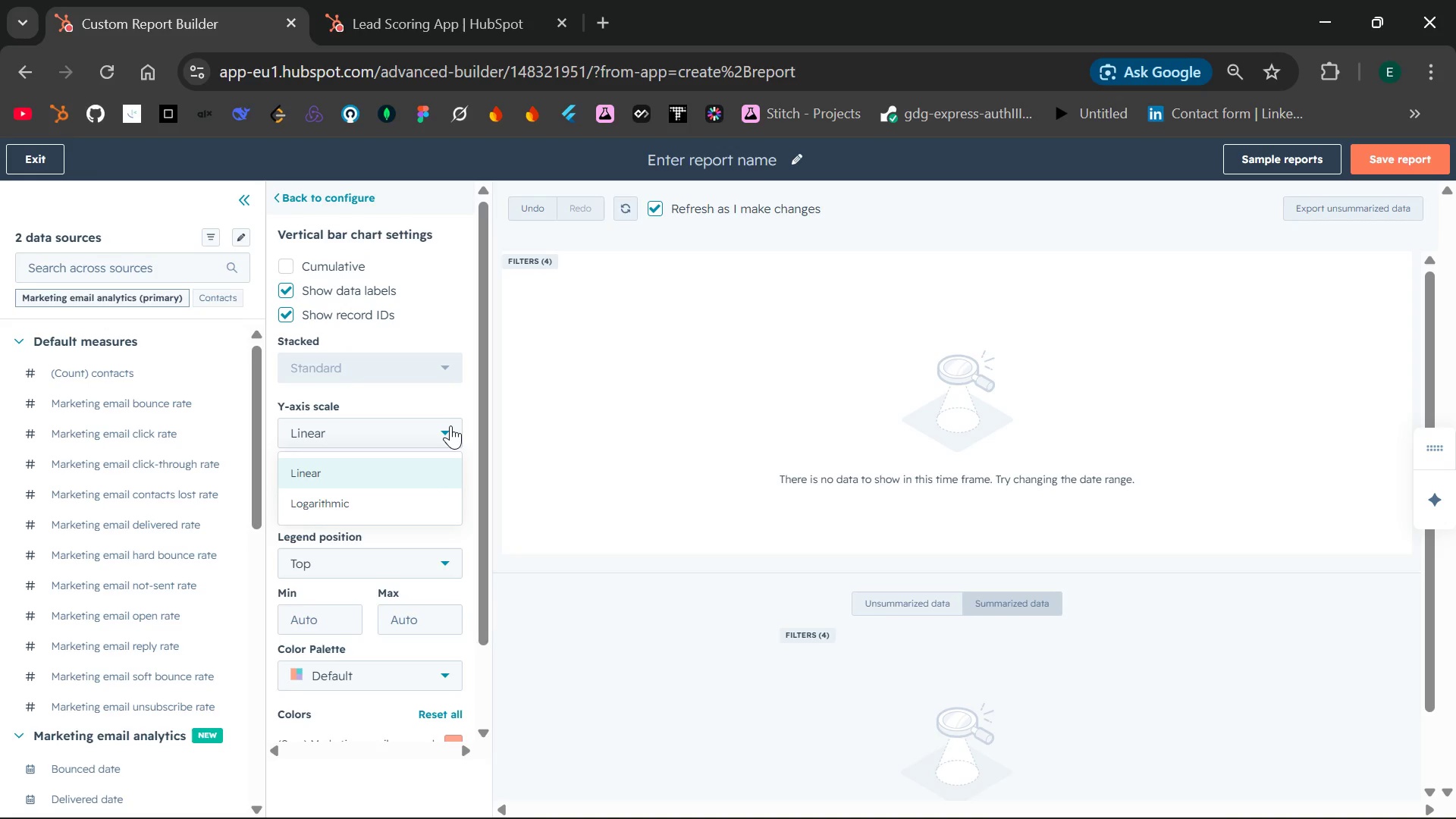 
left_click([450, 425])
 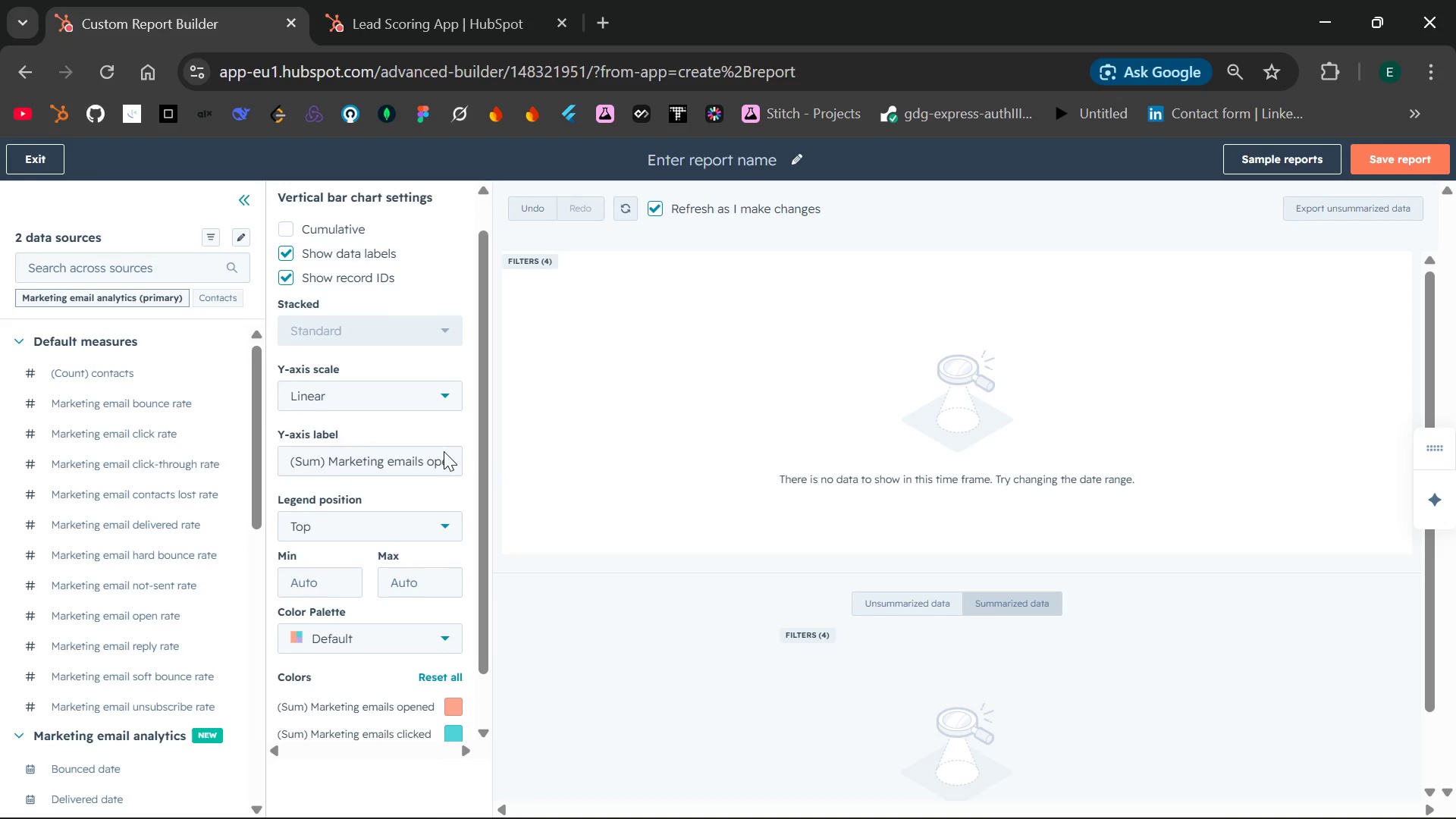 
left_click([444, 451])
 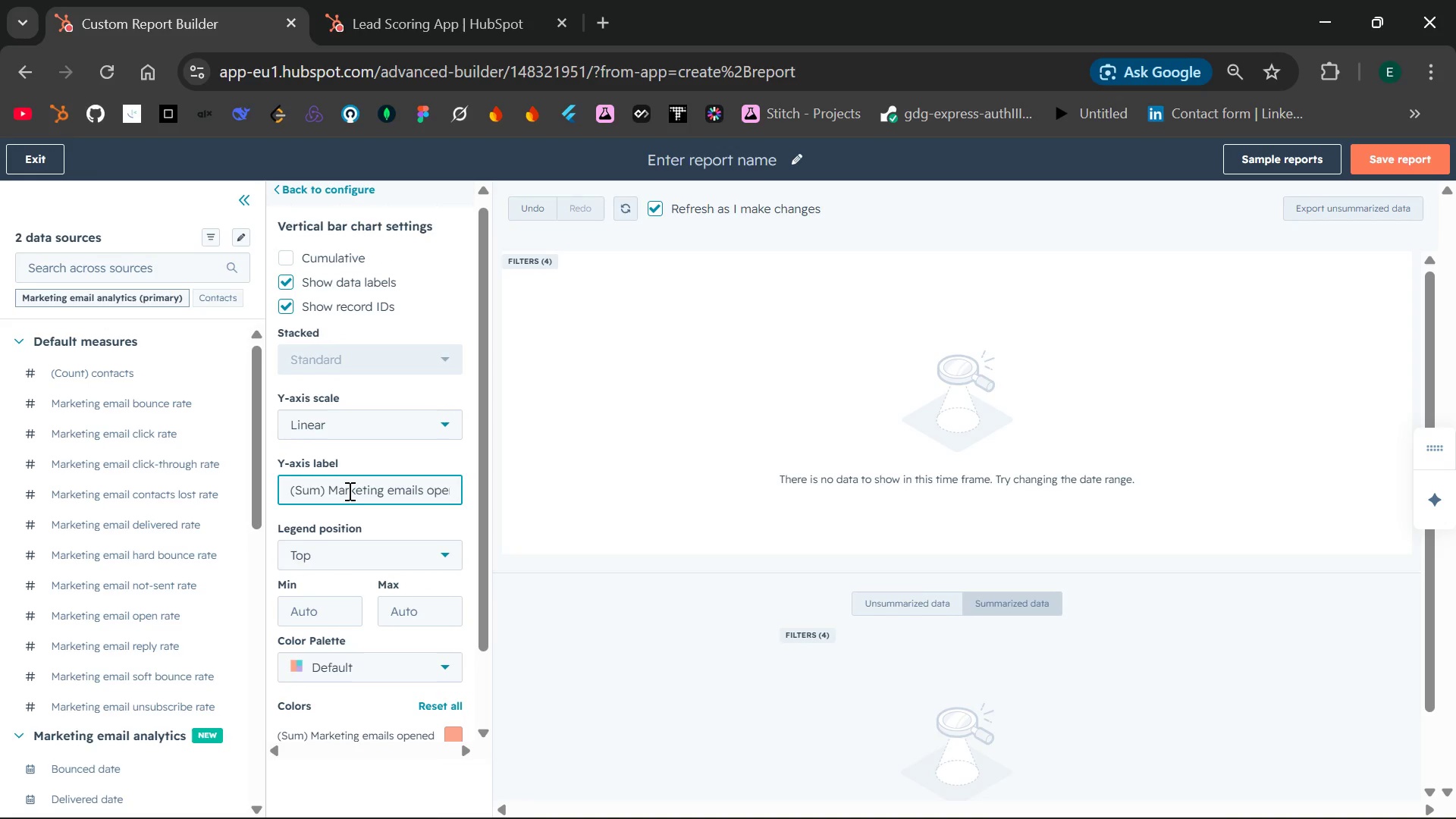 
left_click([324, 491])
 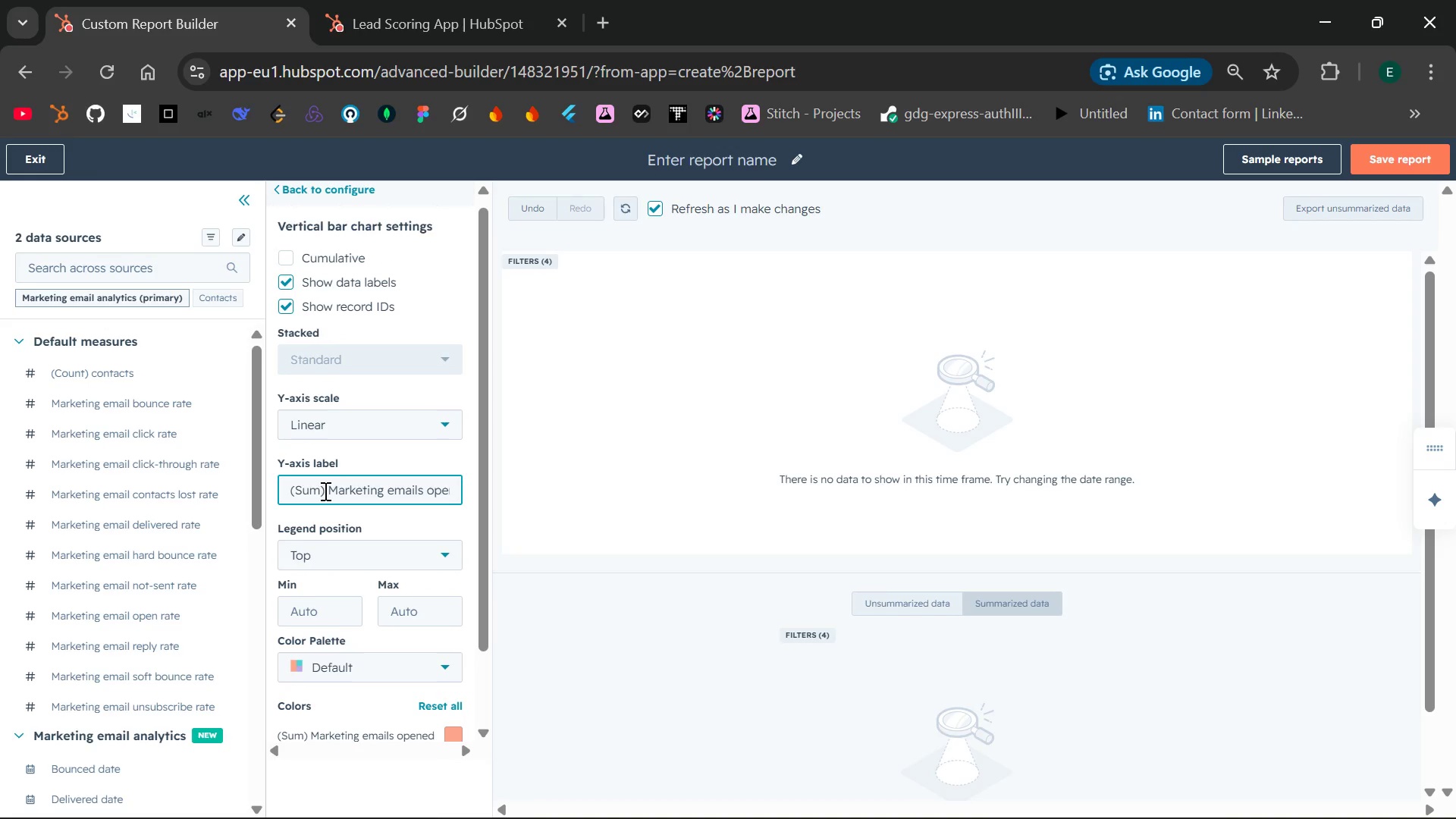 
key(Backspace)
 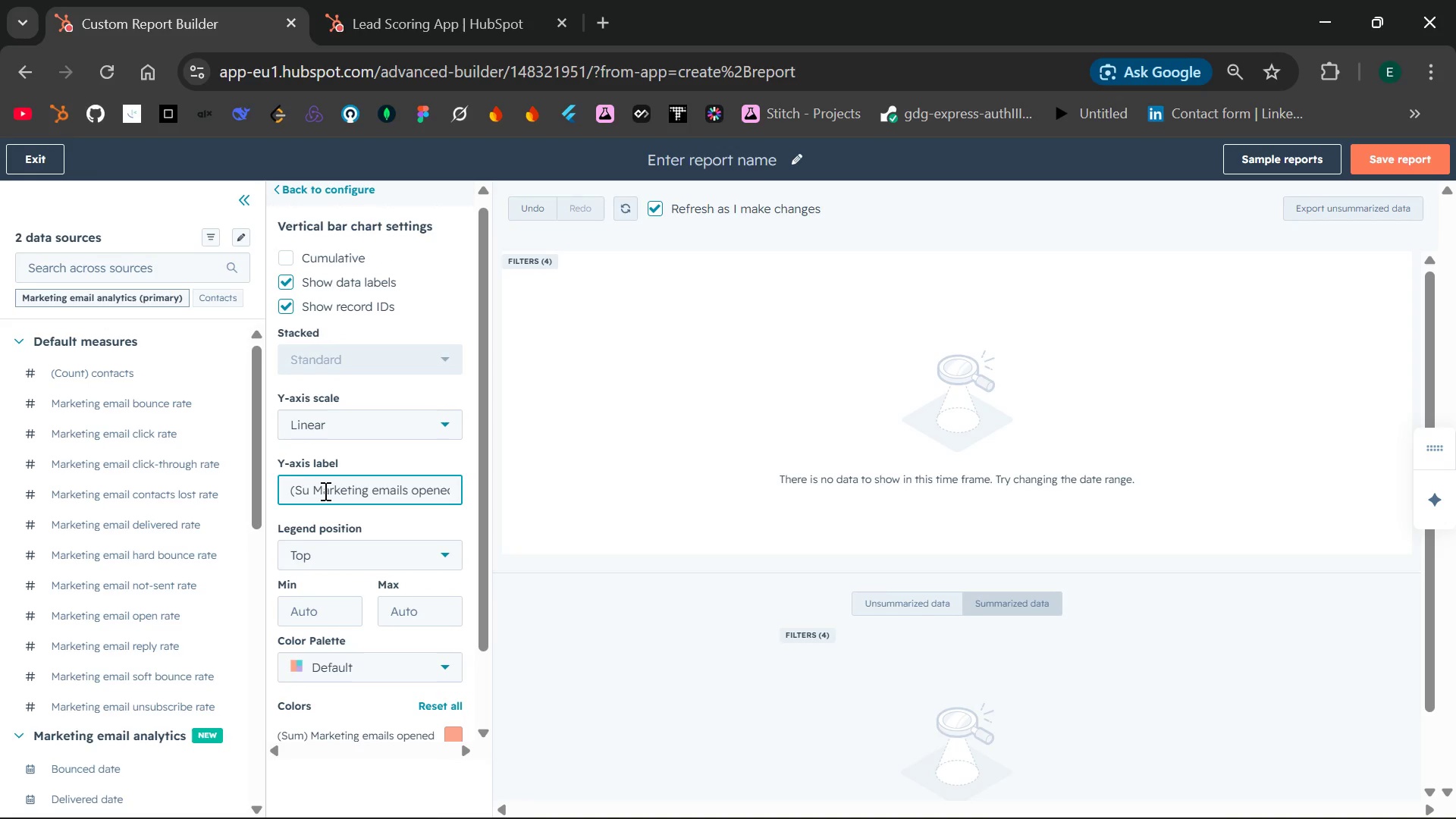 
key(Backspace)
 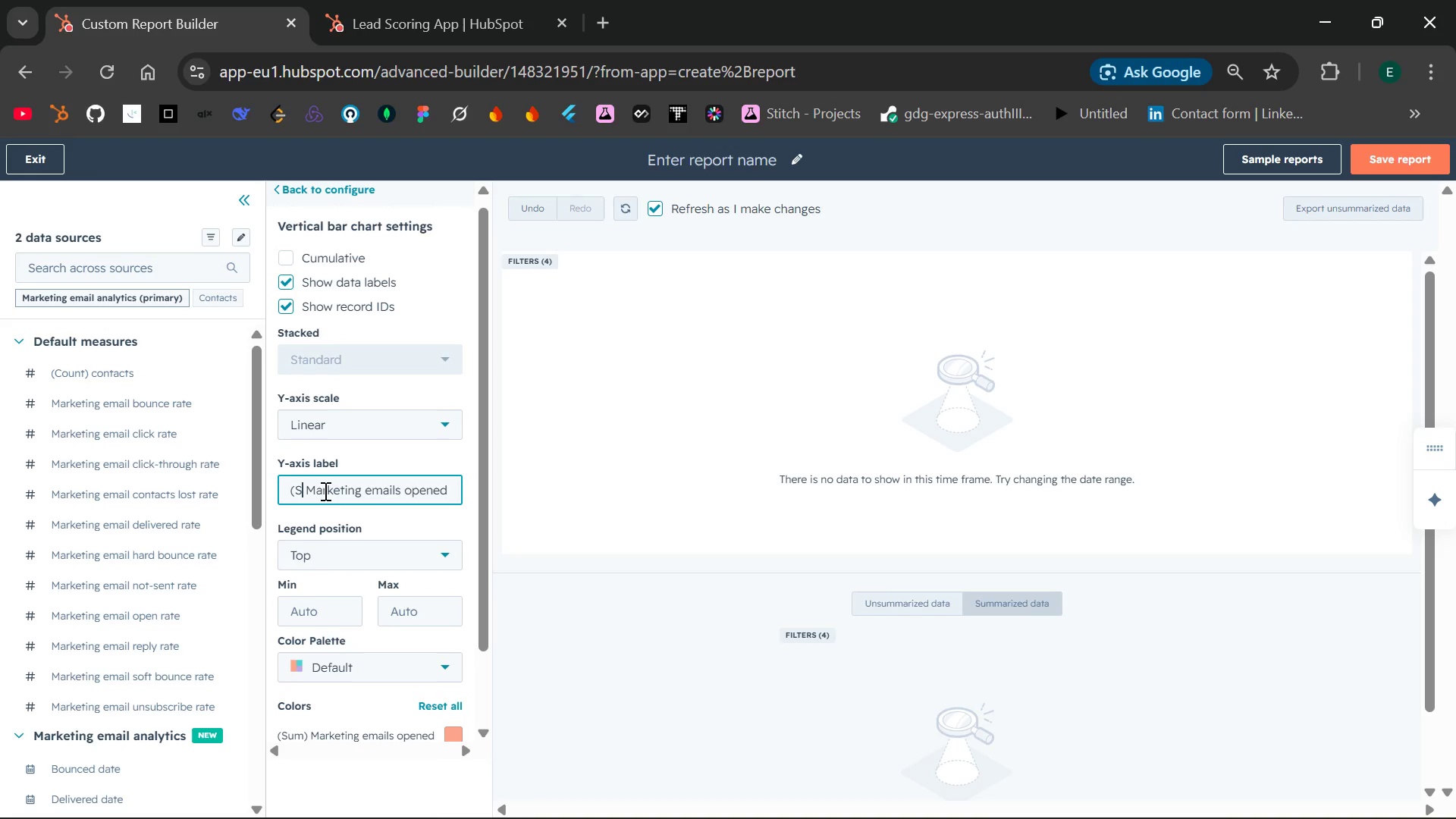 
key(Backspace)
 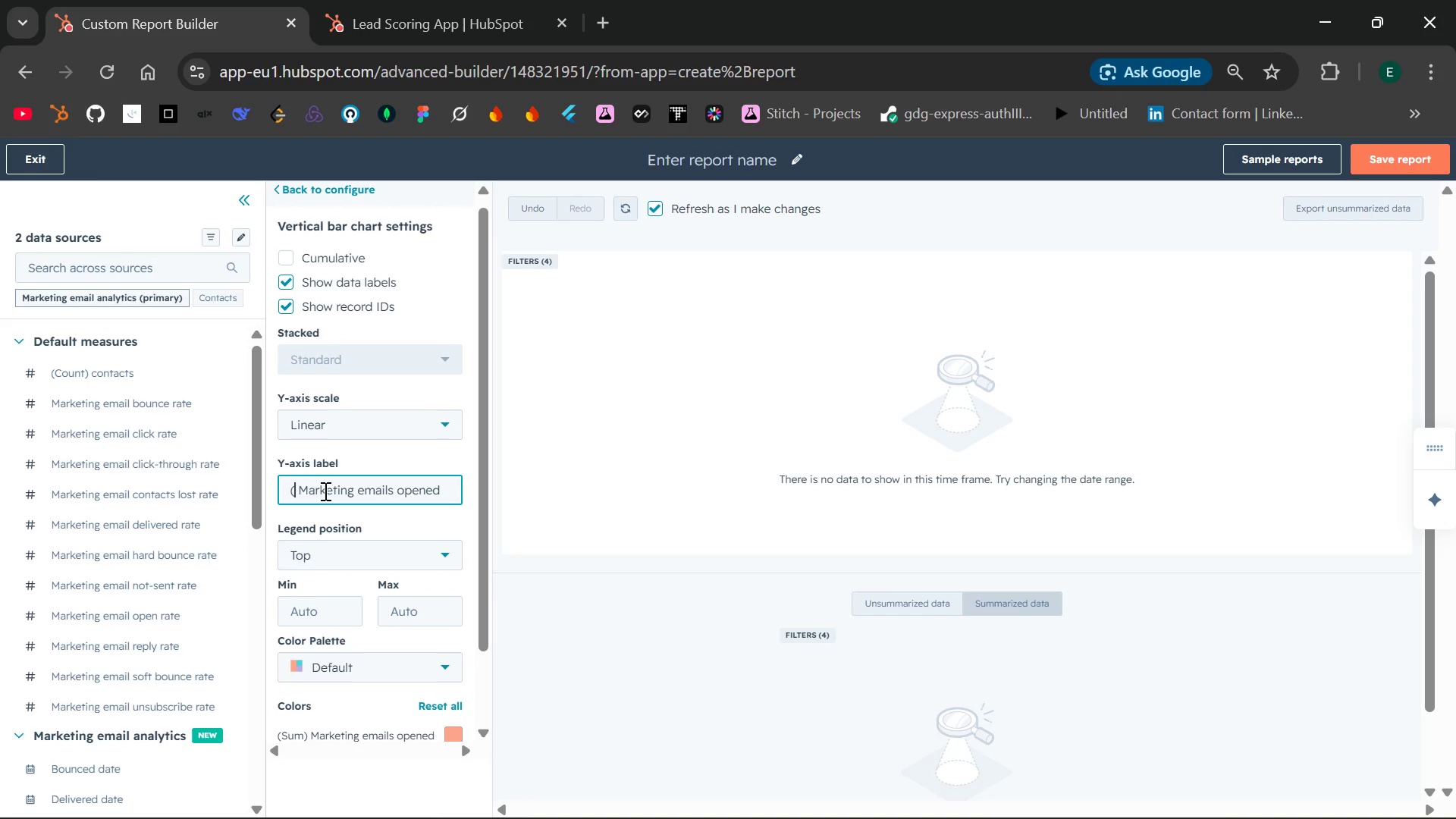 
key(Backspace)
 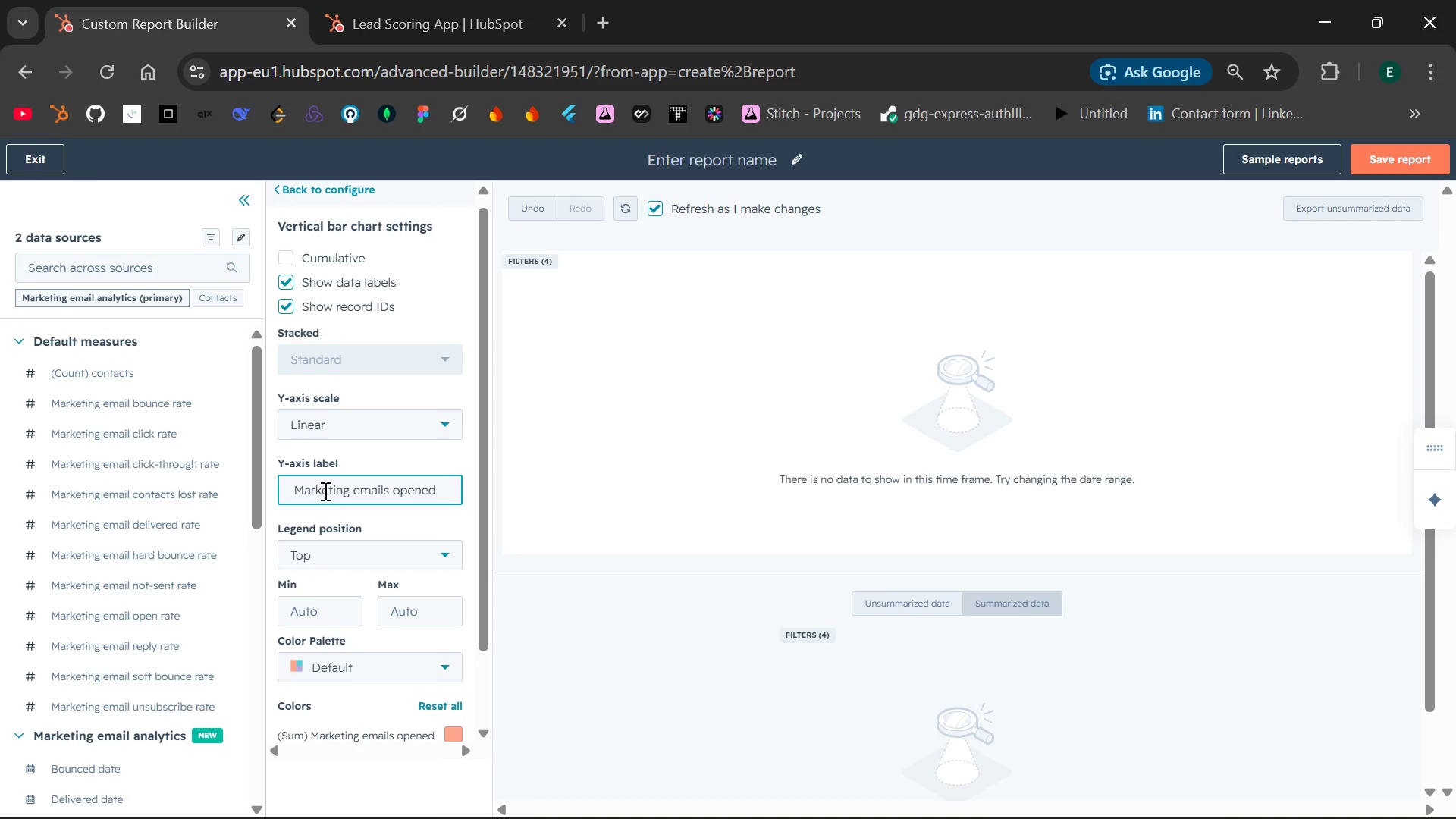 
hold_key(key=Backspace, duration=0.31)
 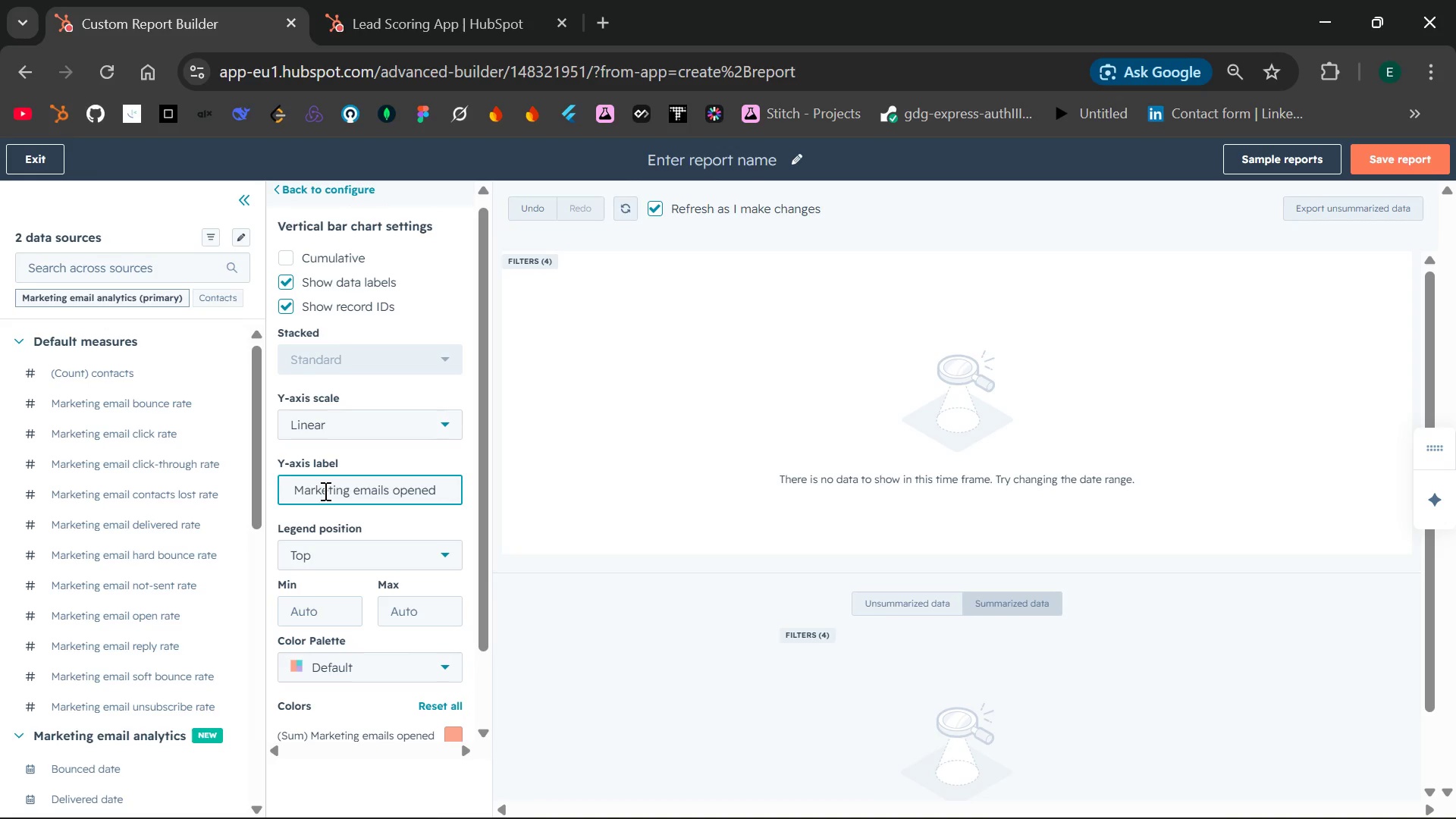 
key(Control+ControlLeft)
 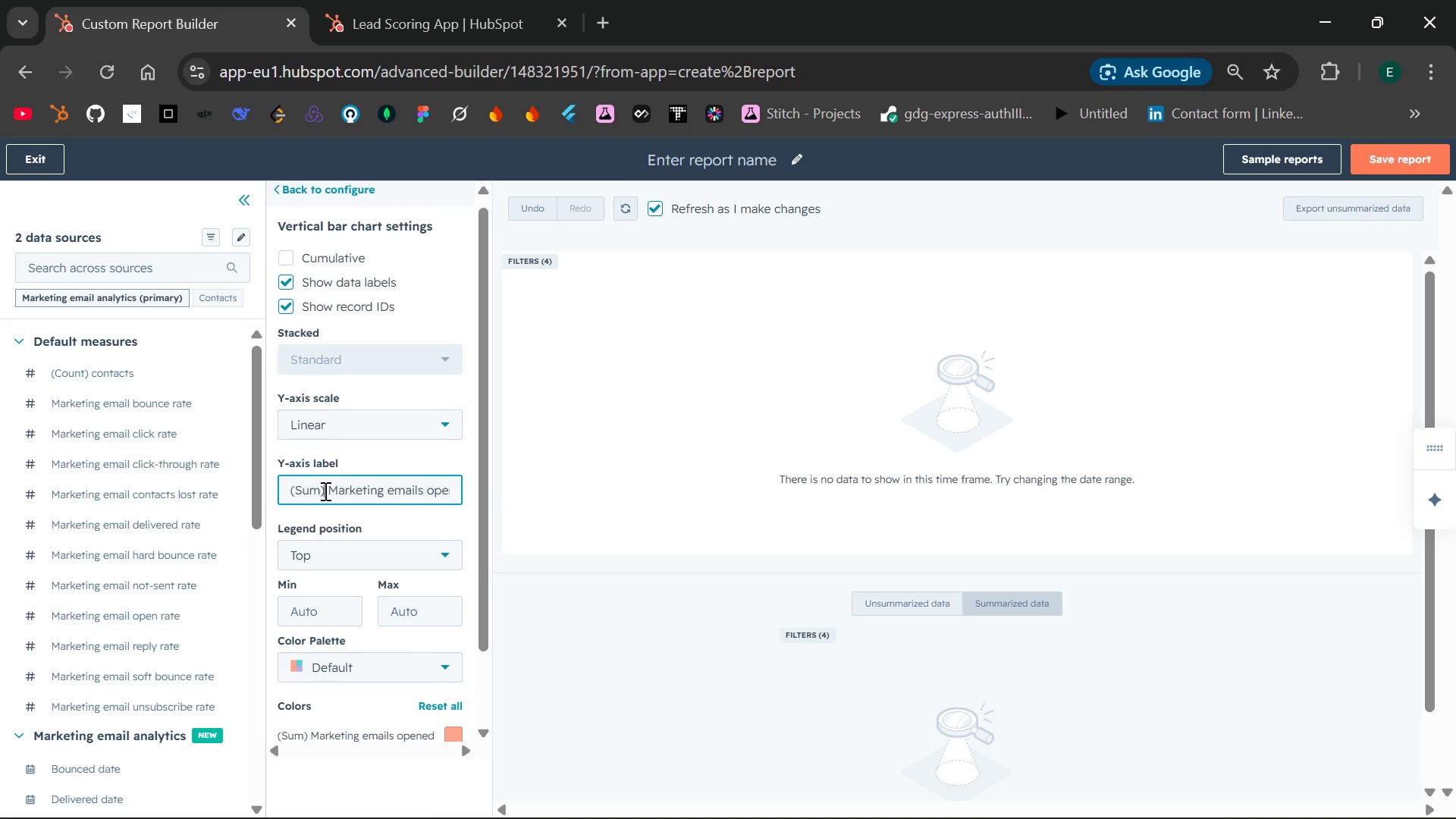 
key(Control+Z)
 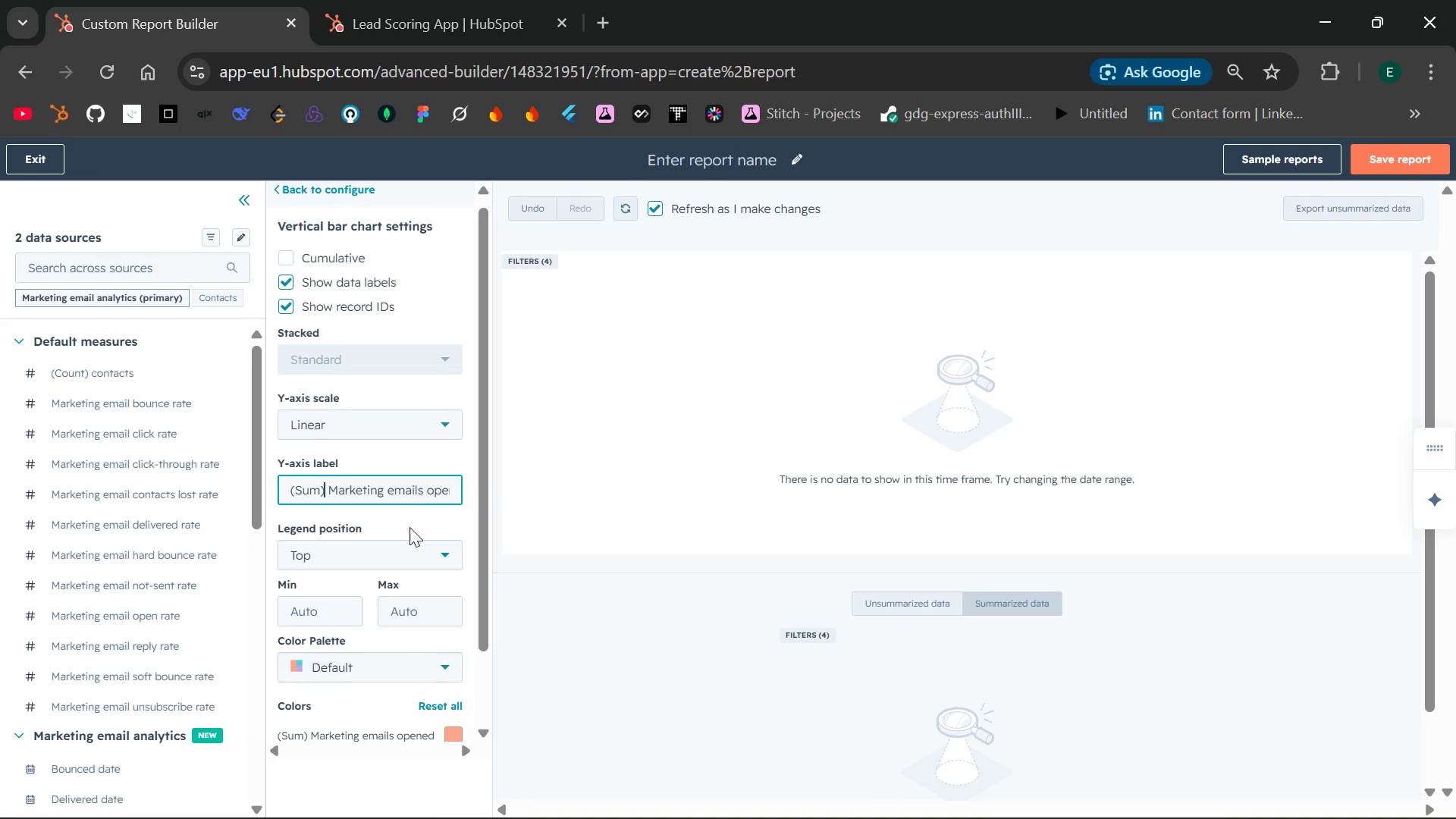 
left_click([413, 535])
 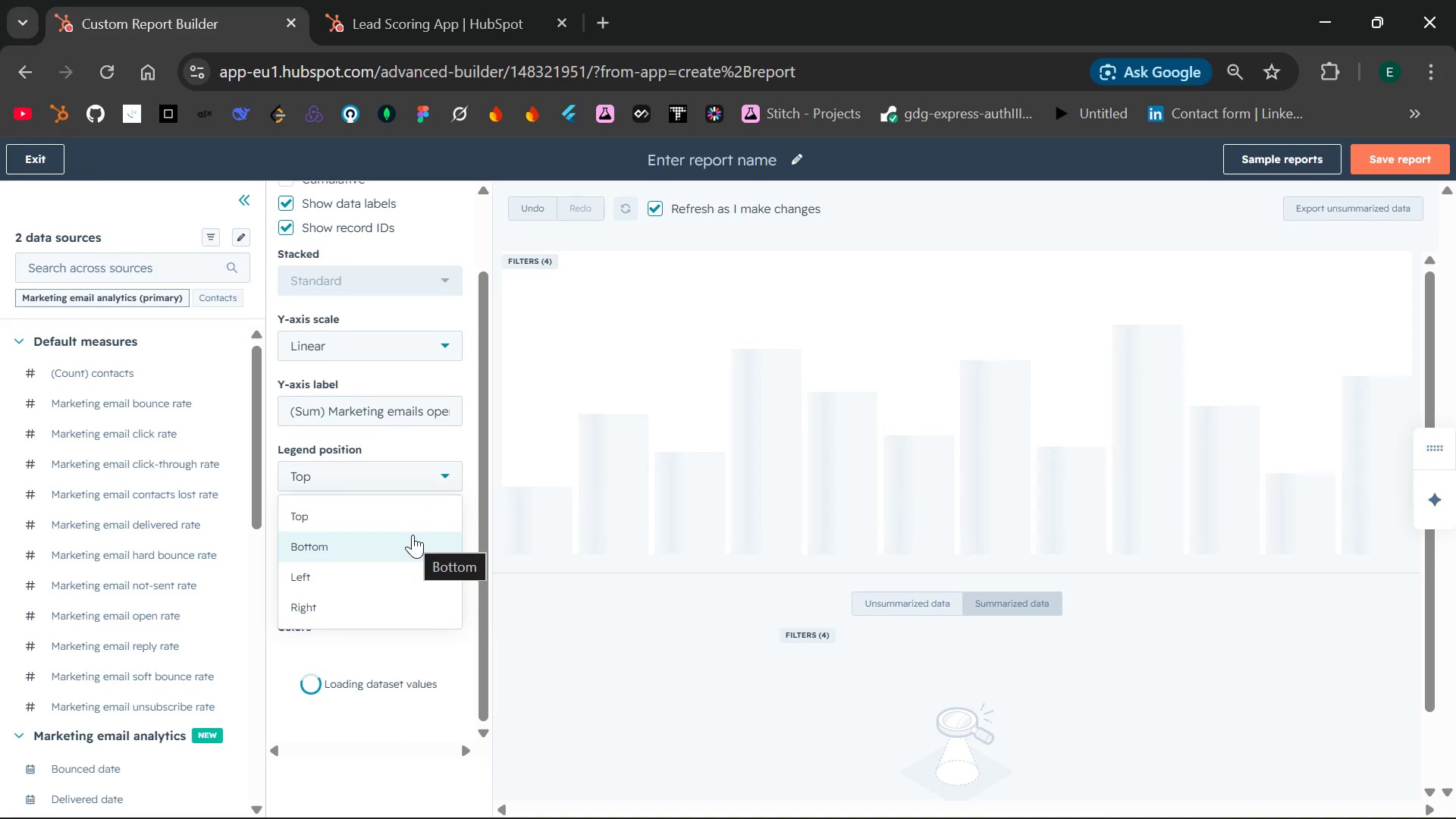 
wait(8.72)
 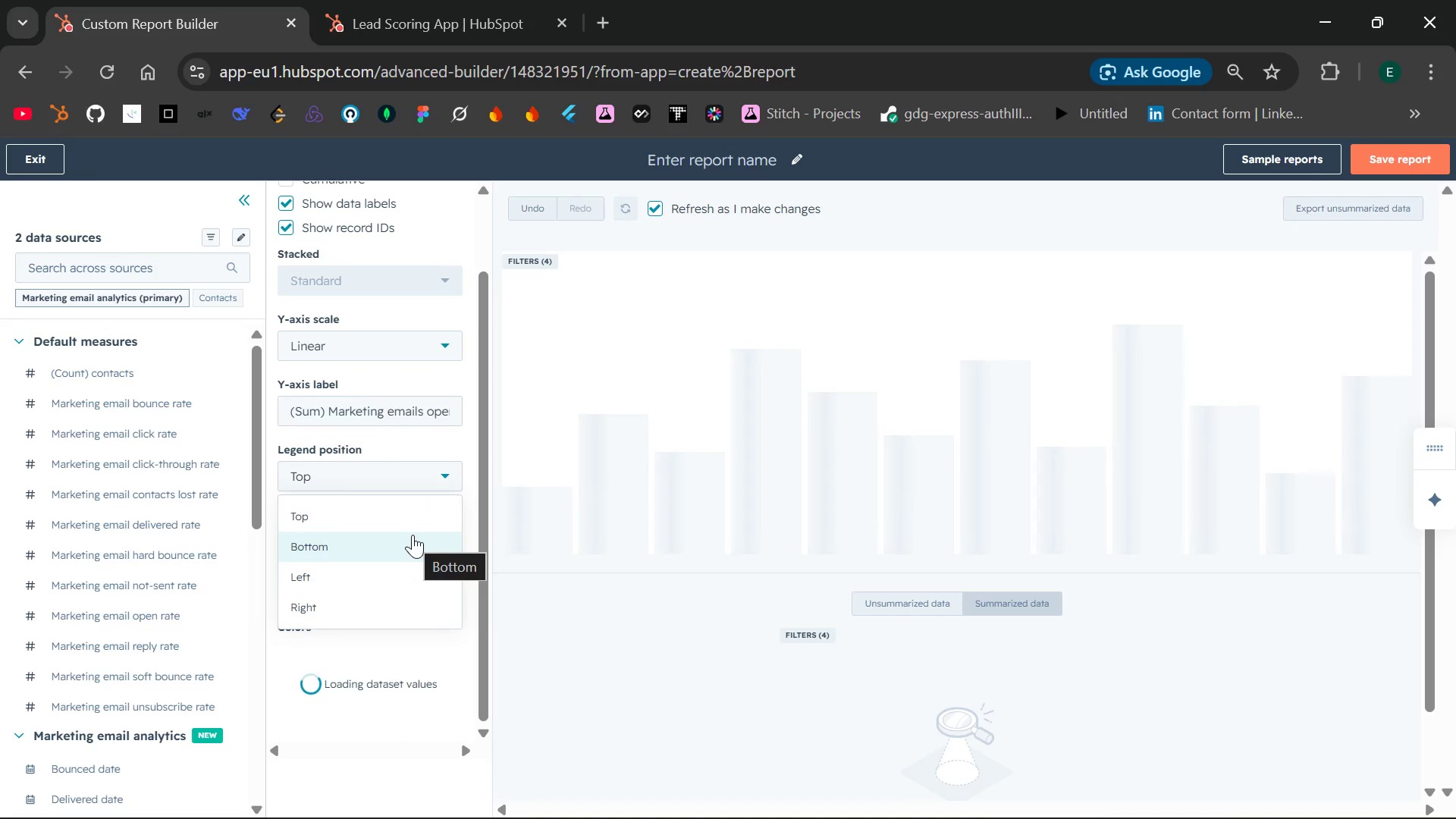 
left_click([454, 442])
 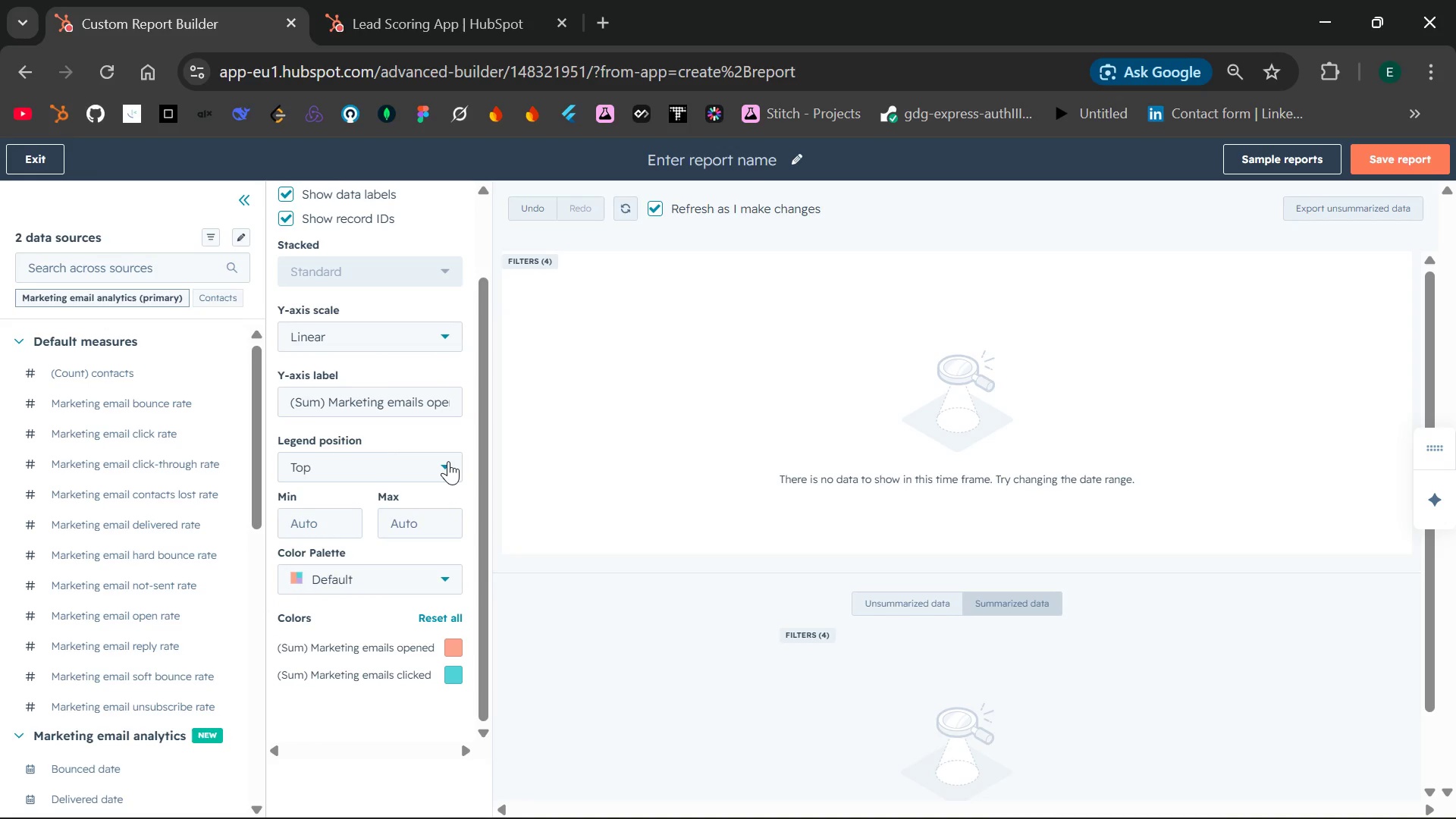 
left_click([448, 461])
 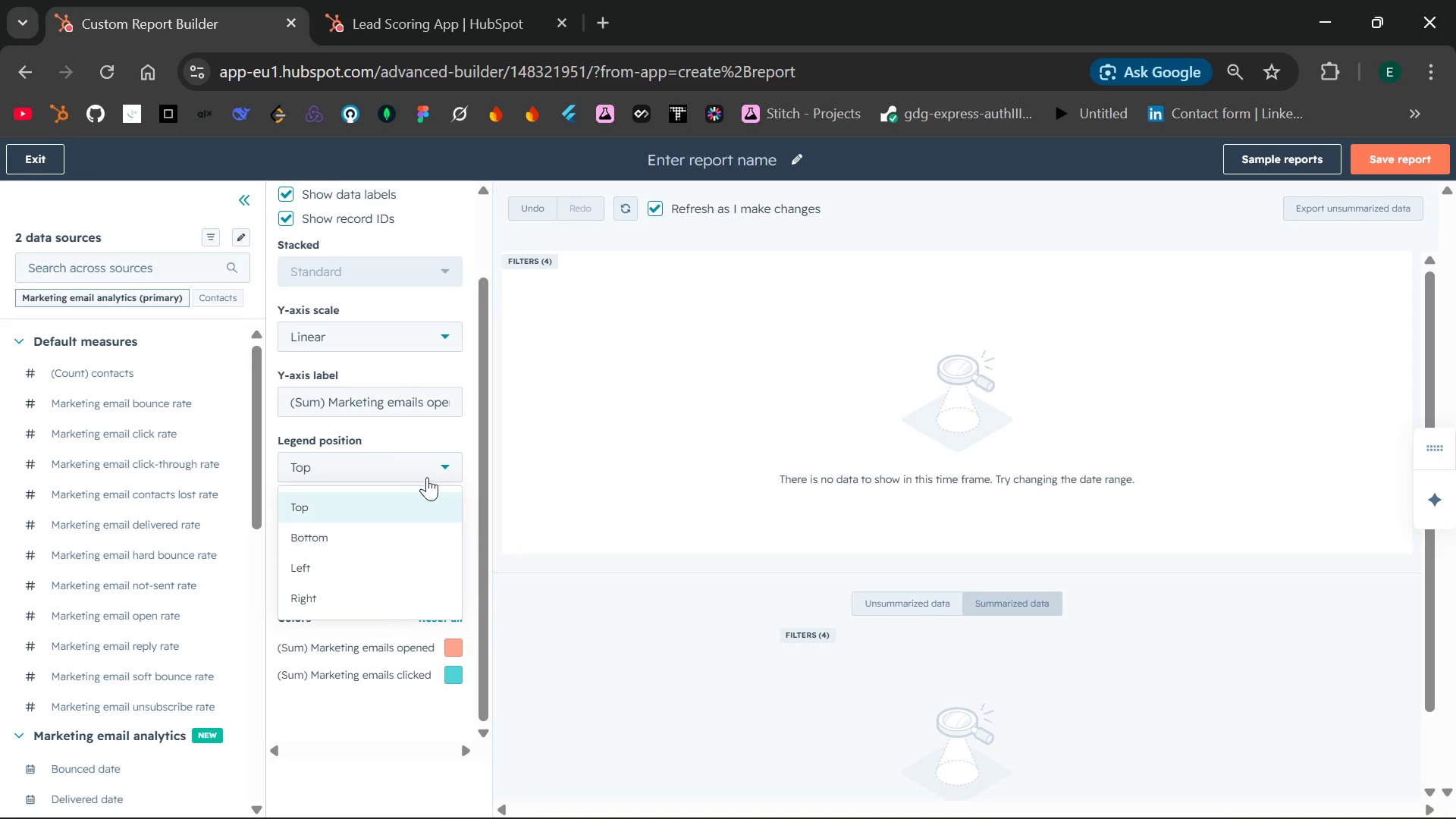 
left_click([441, 456])
 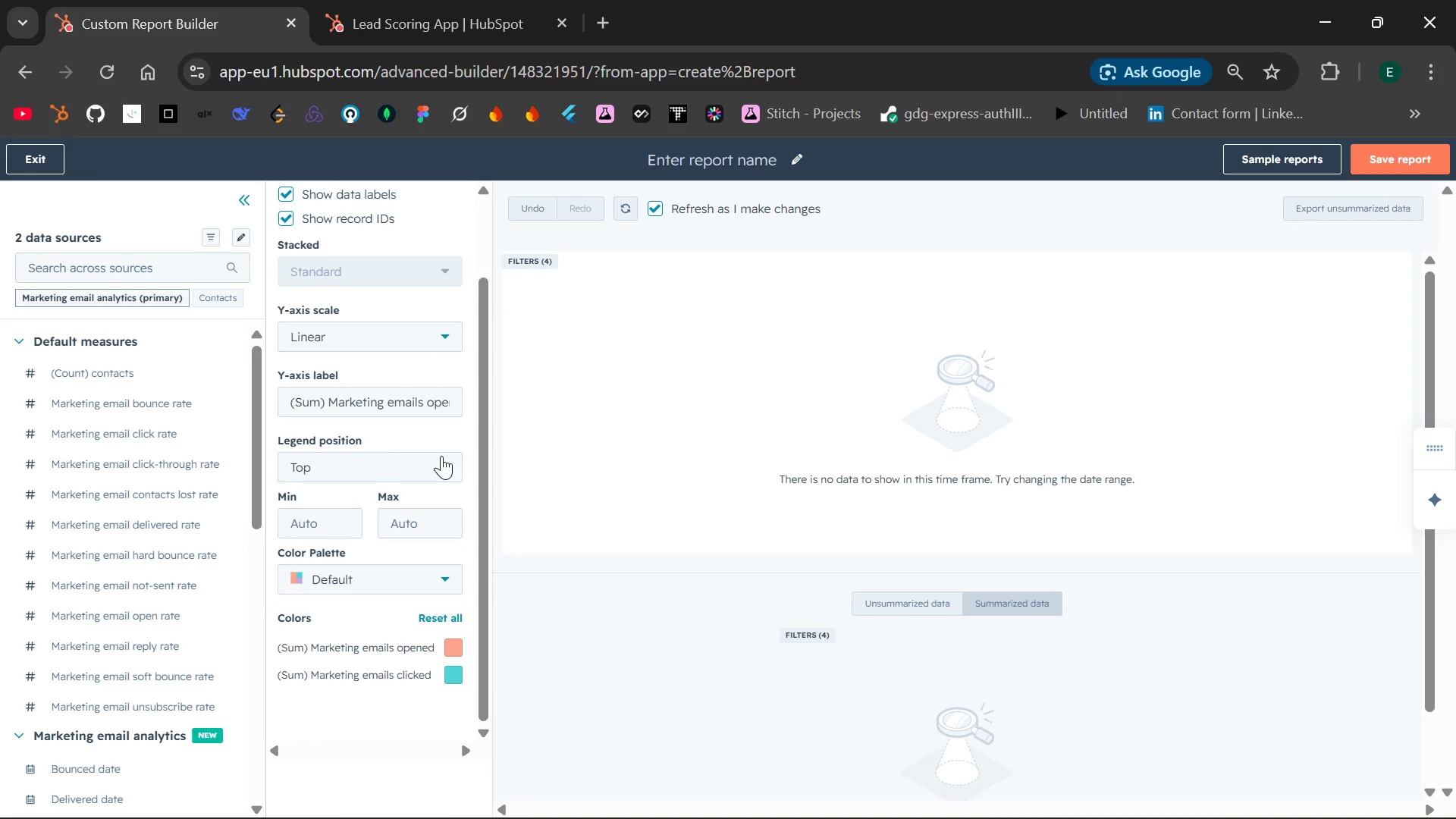 
left_click([325, 523])
 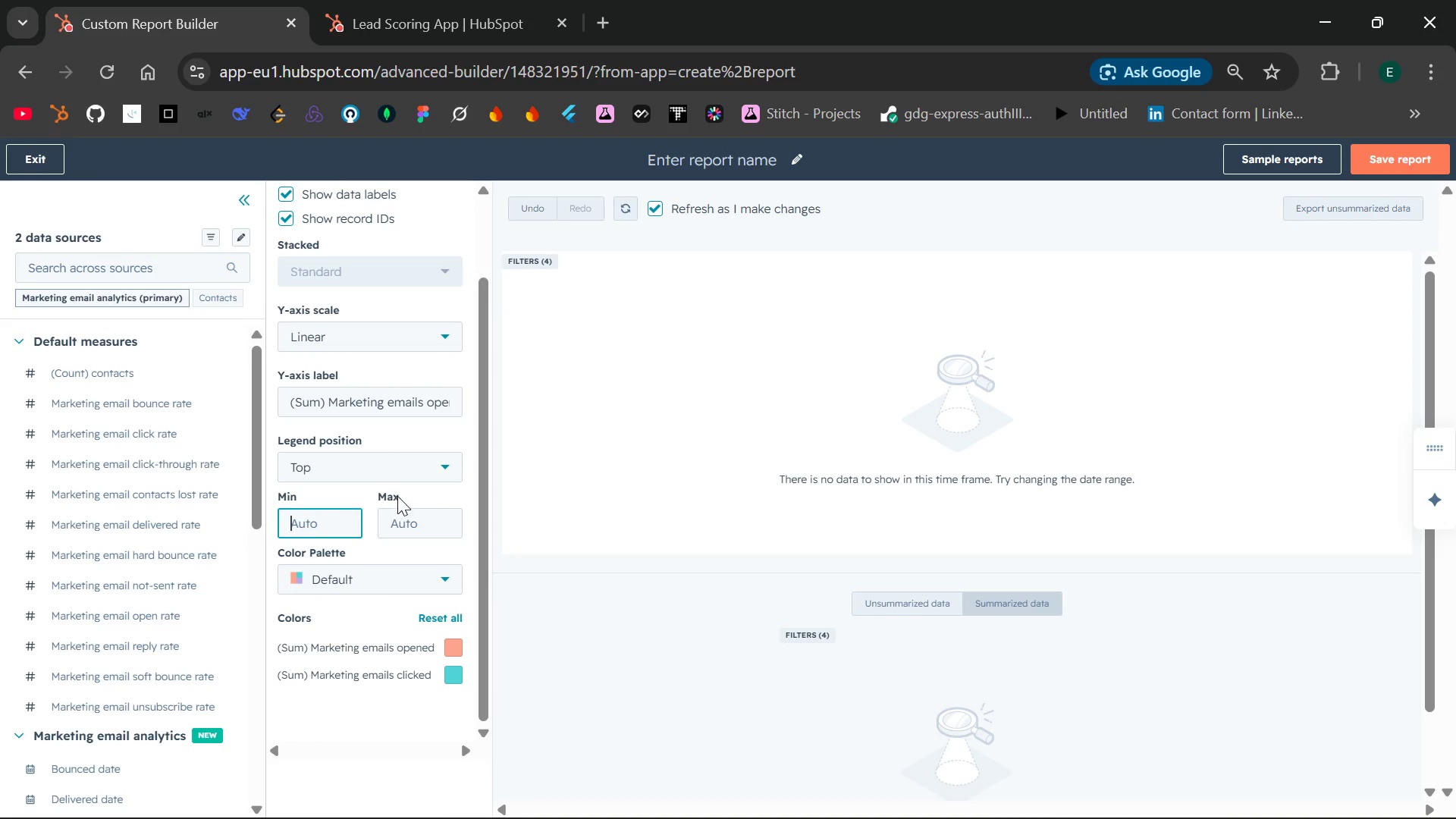 
left_click([400, 496])
 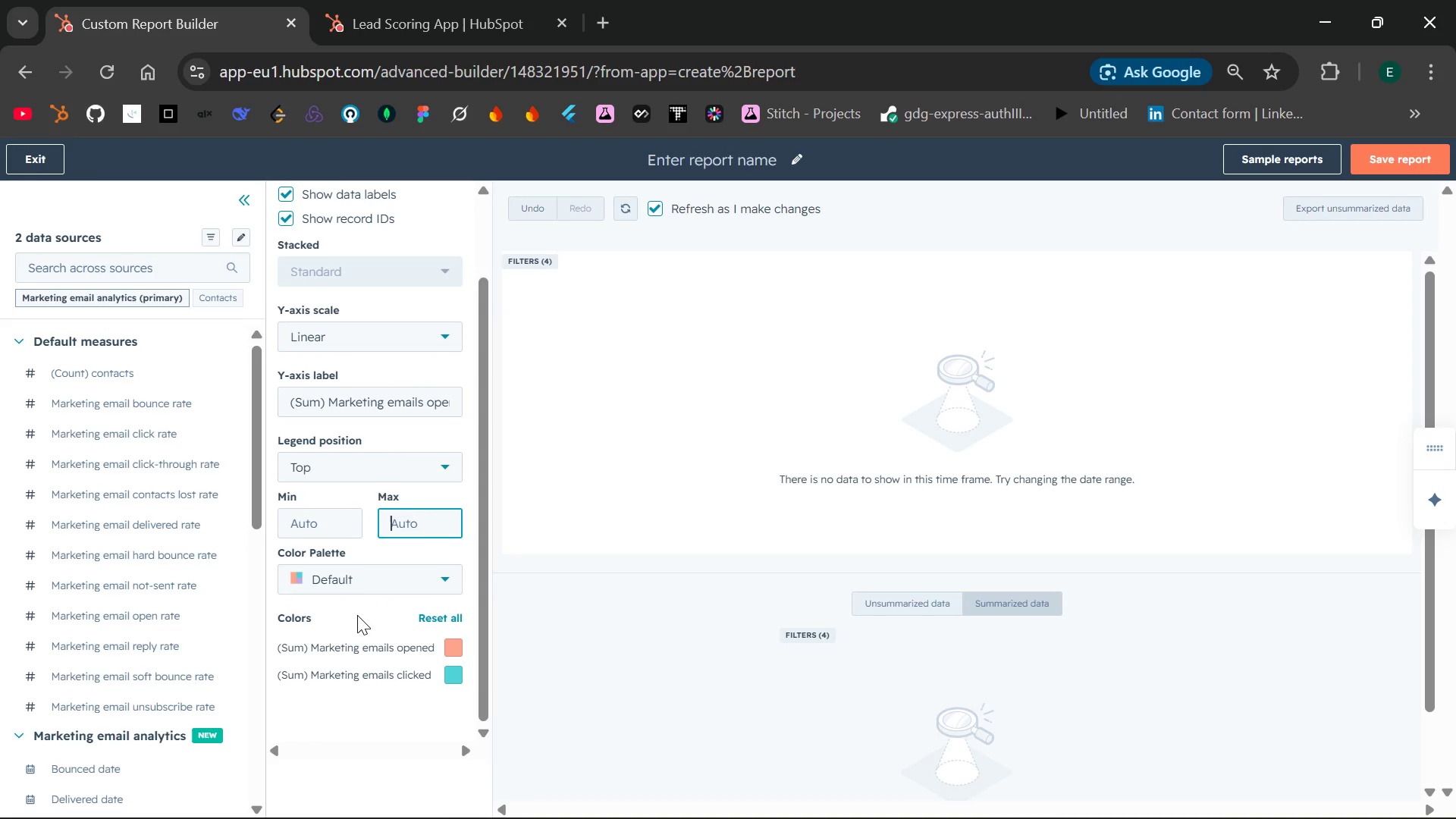 
left_click([356, 615])
 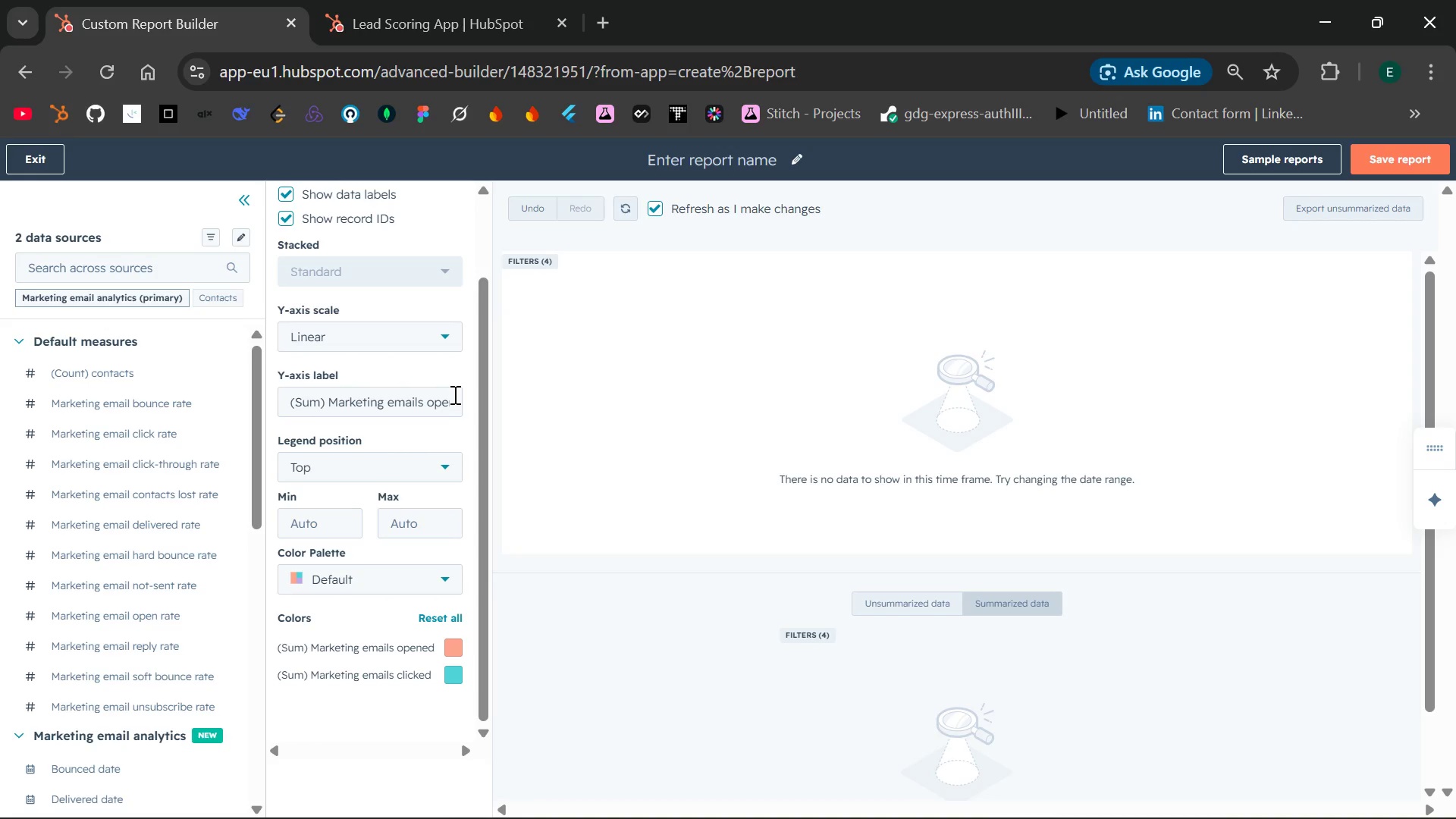 
wait(18.09)
 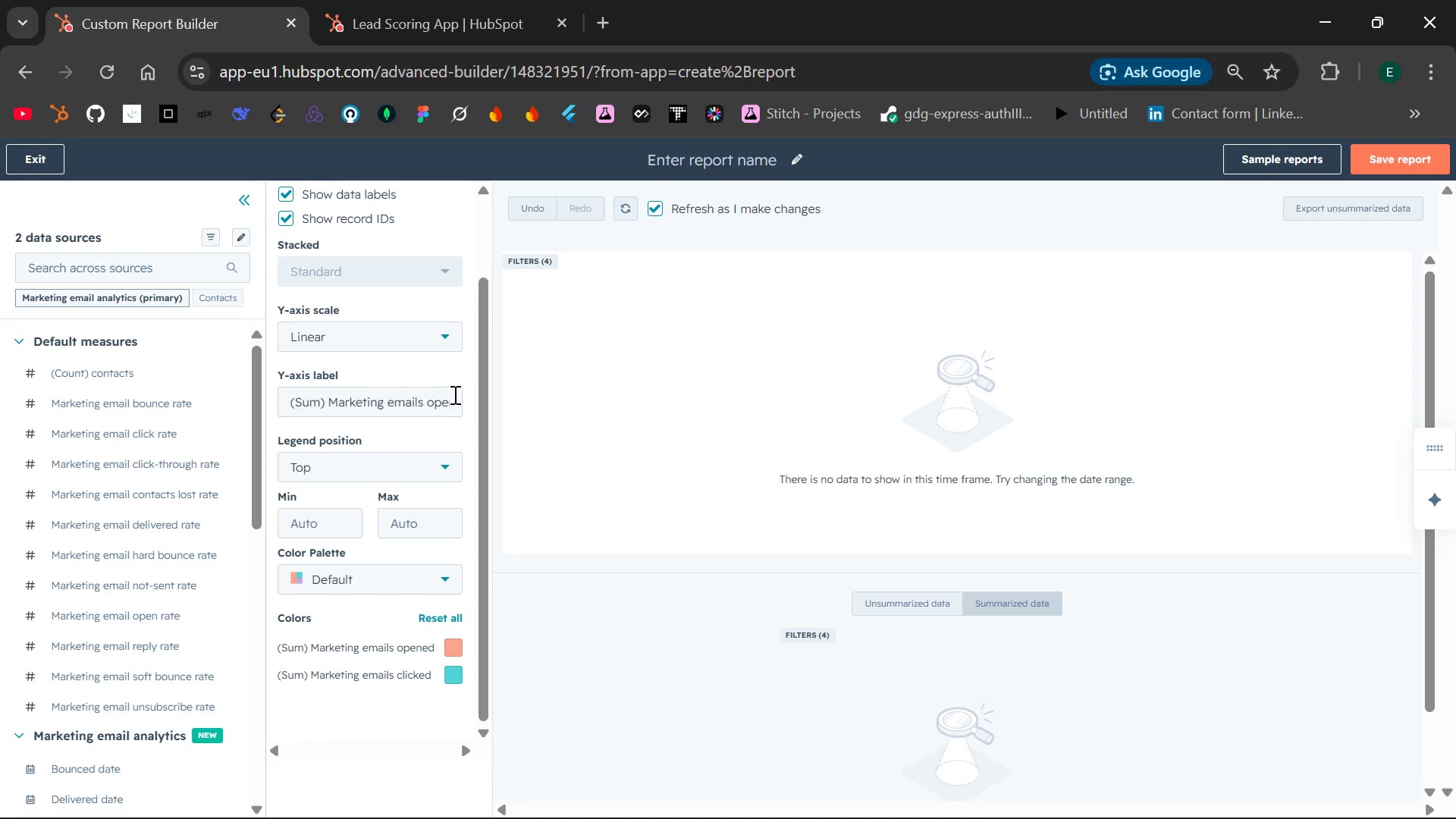 
left_click([340, 262])
 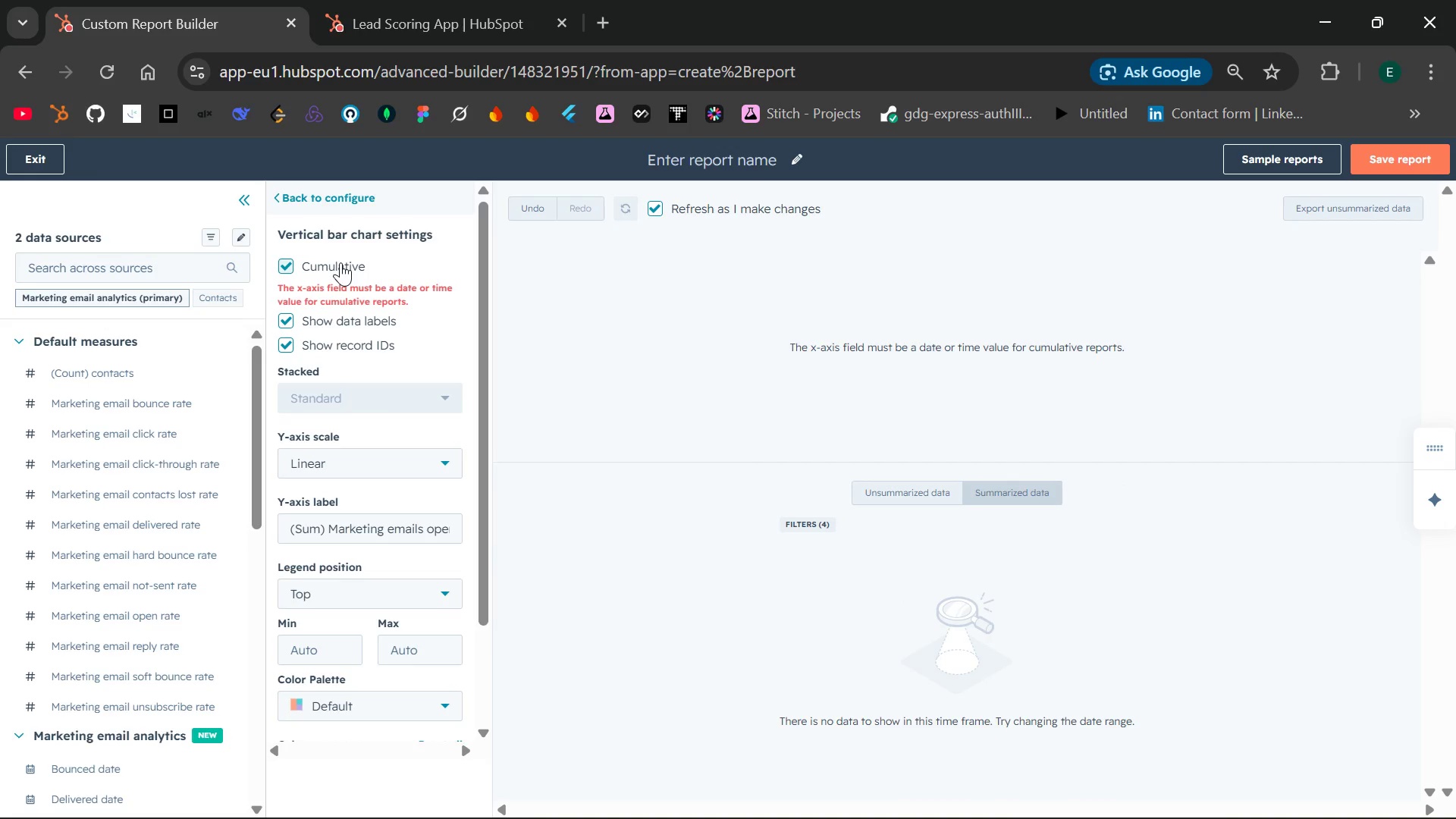 
wait(6.56)
 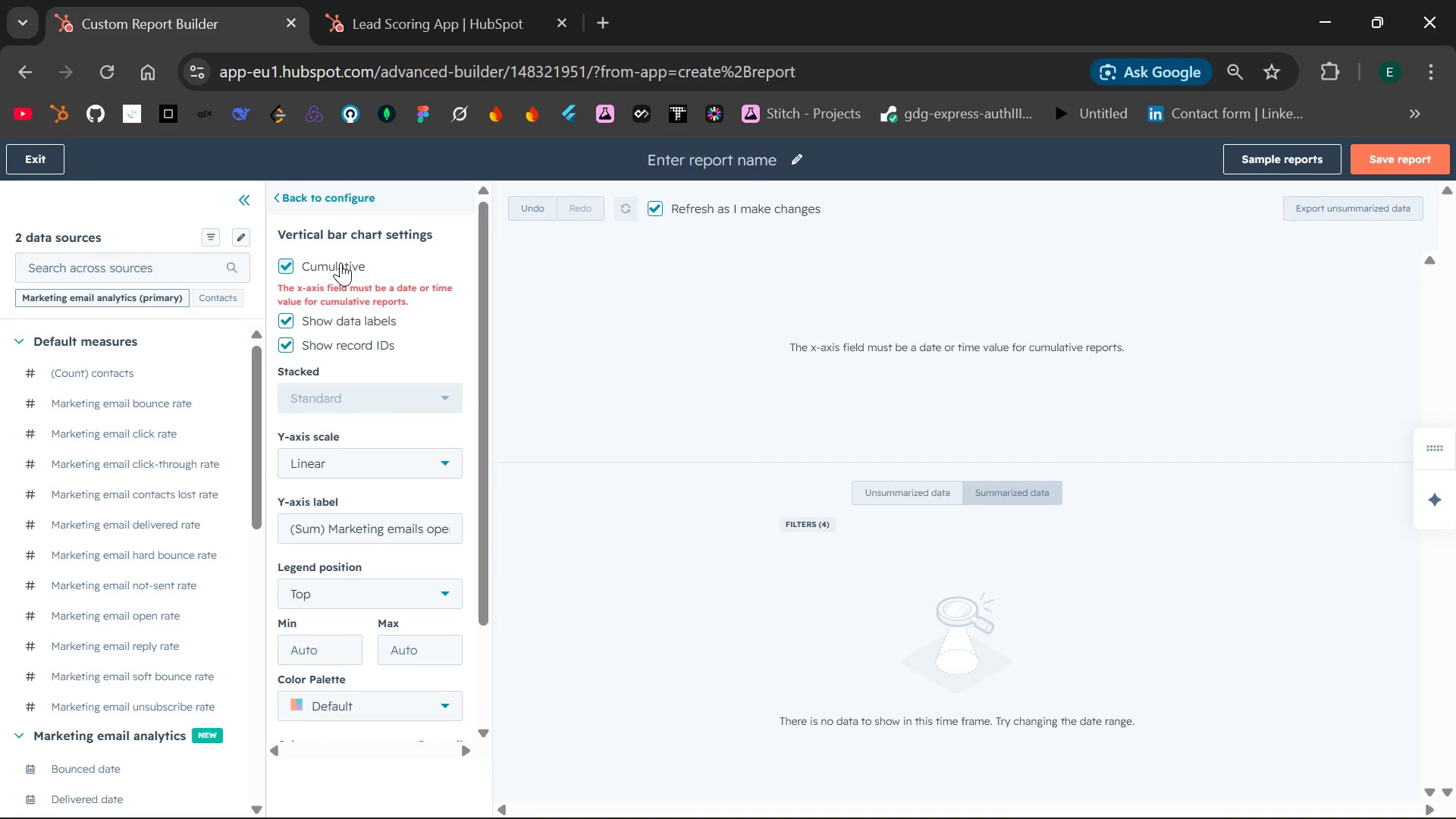 
left_click([340, 262])
 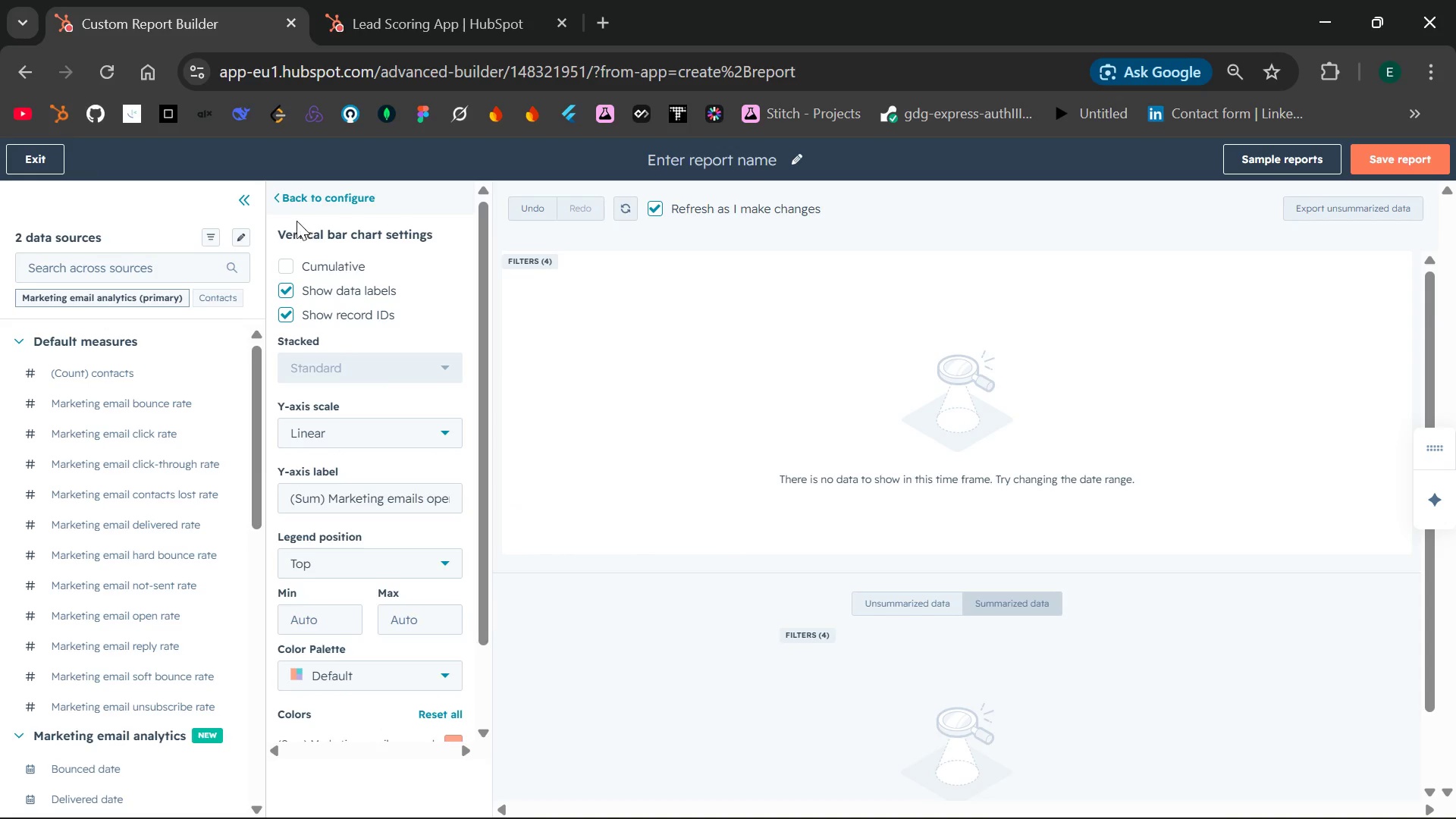 
wait(6.48)
 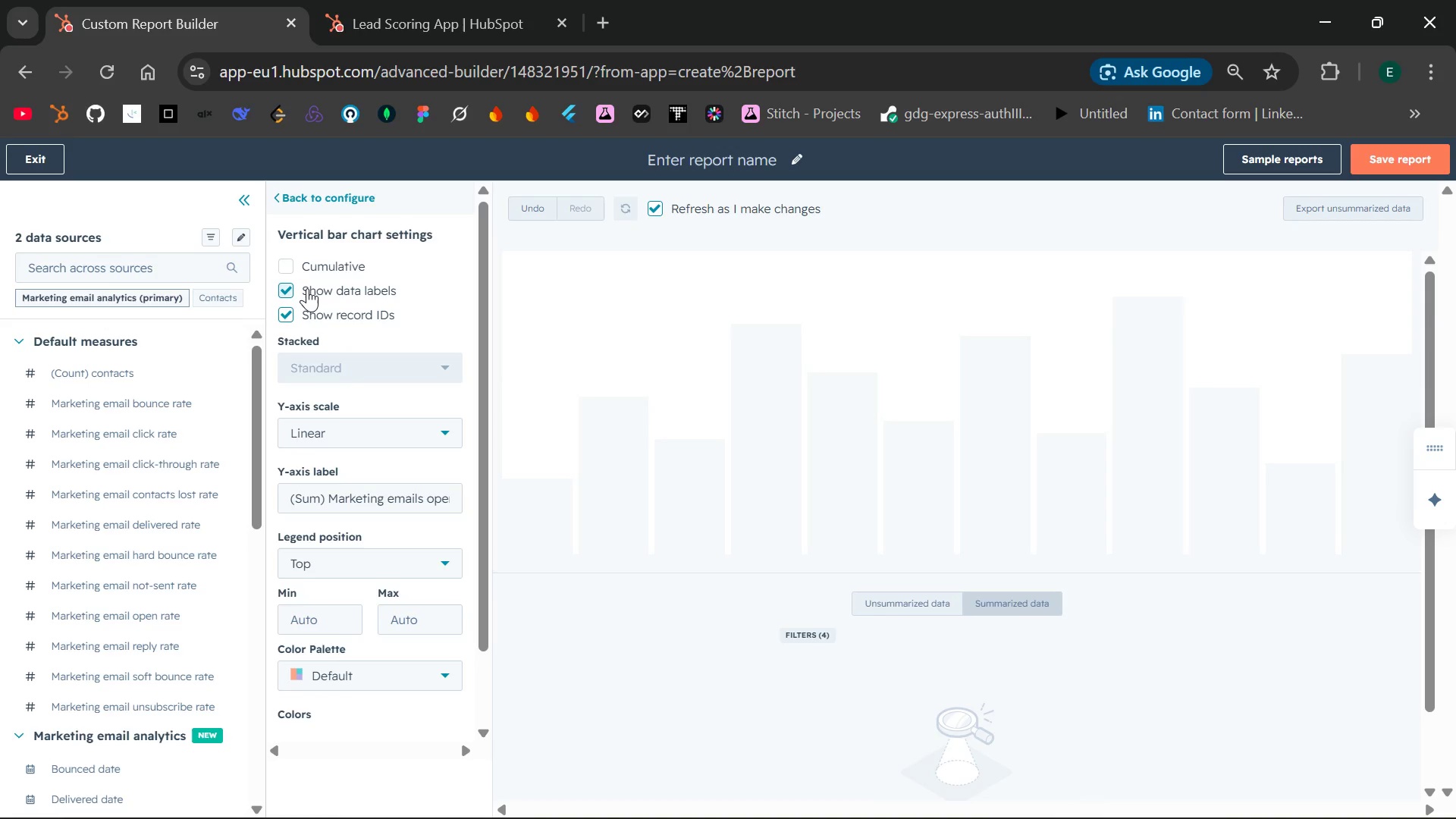 
left_click([275, 196])
 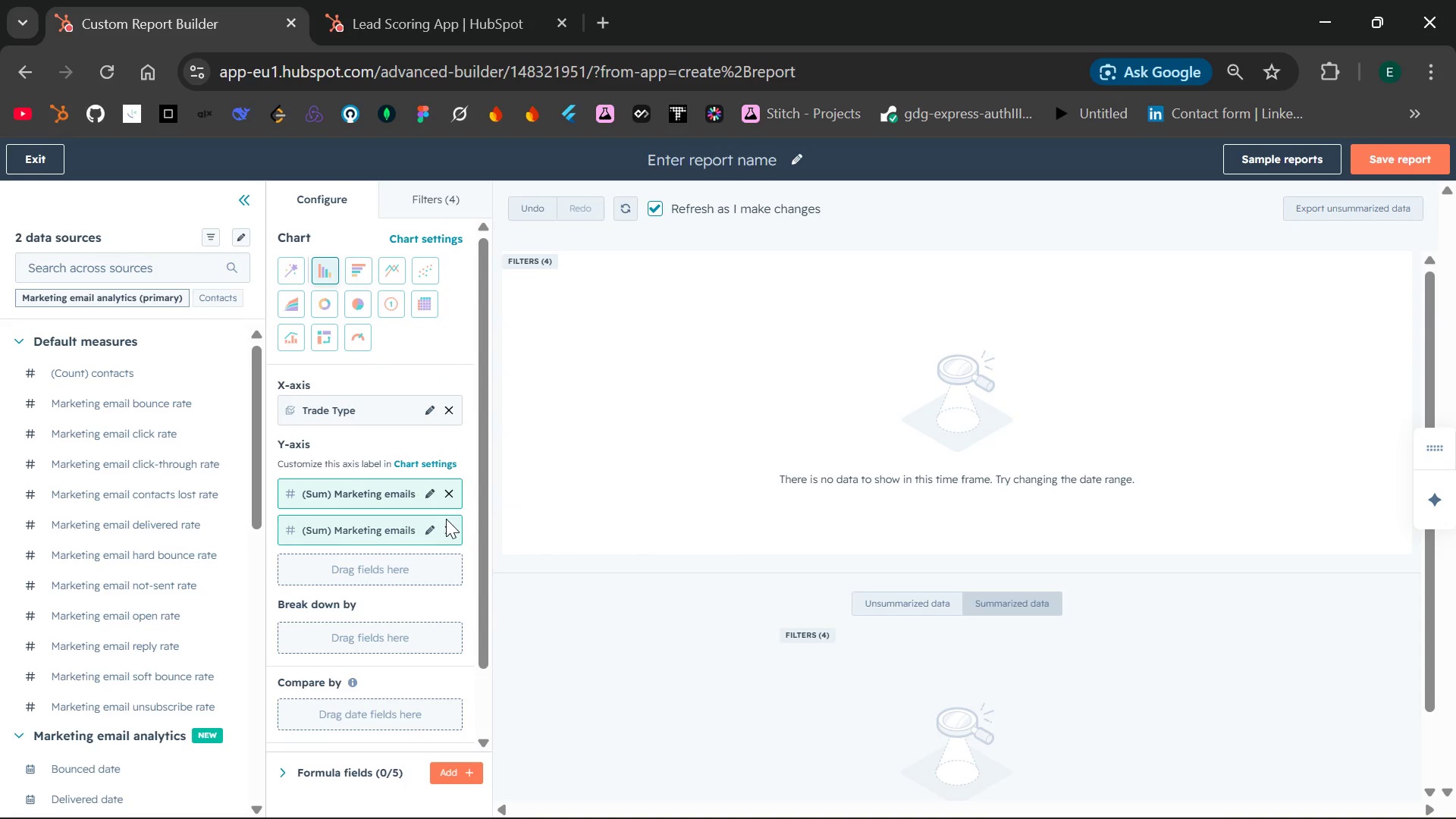 
left_click([446, 521])
 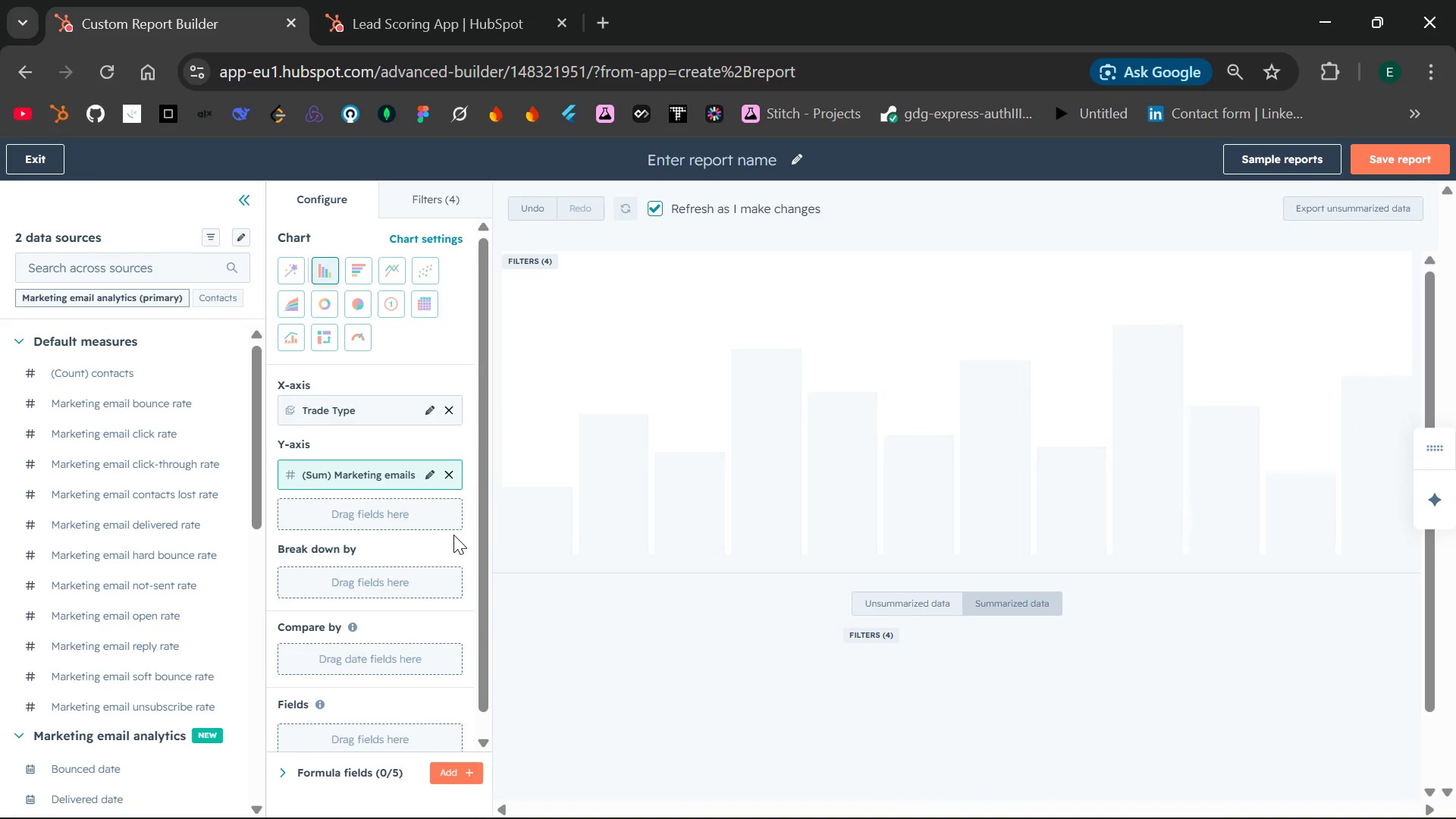 
wait(11.15)
 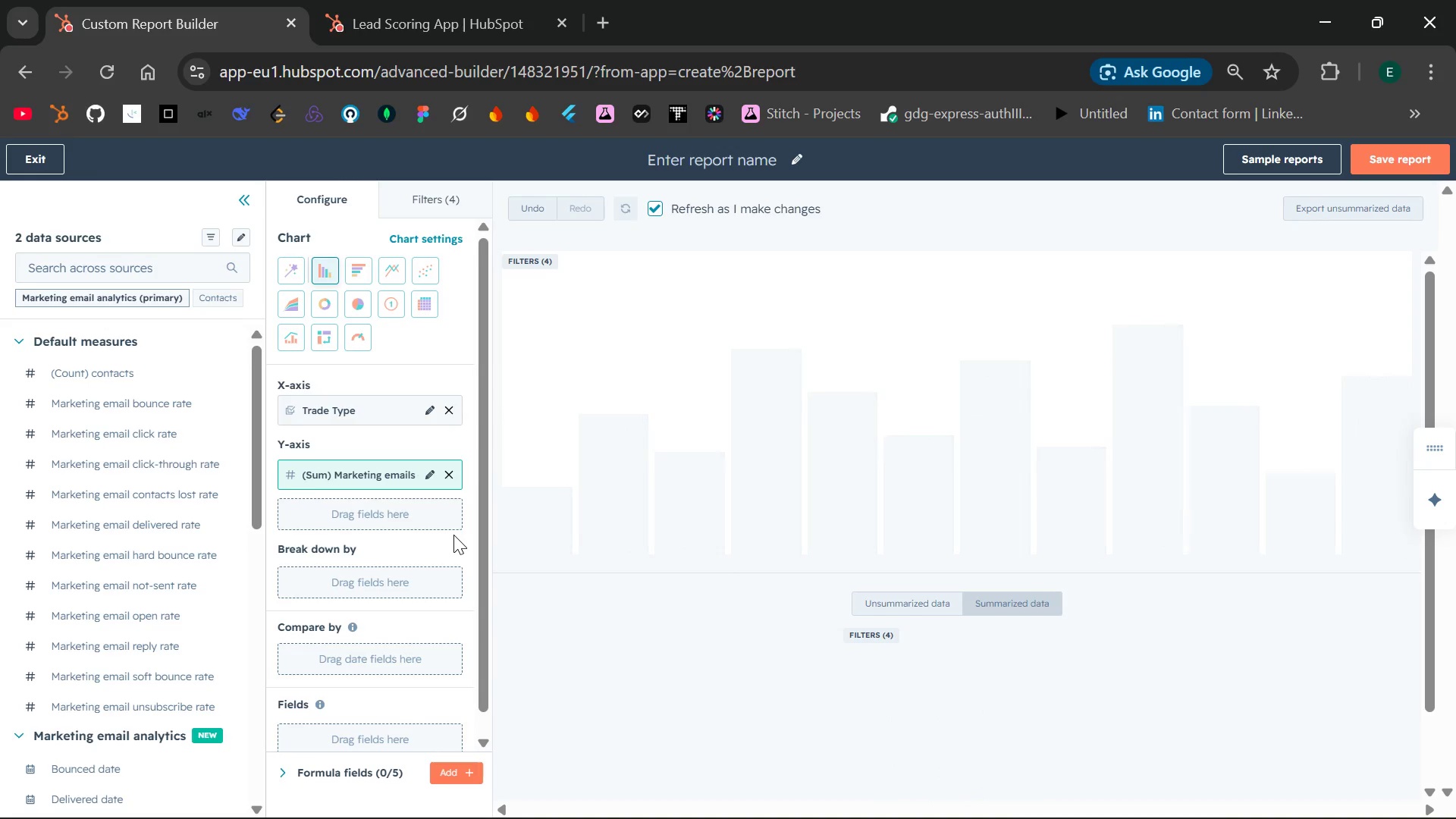 
mouse_move([396, 490])
 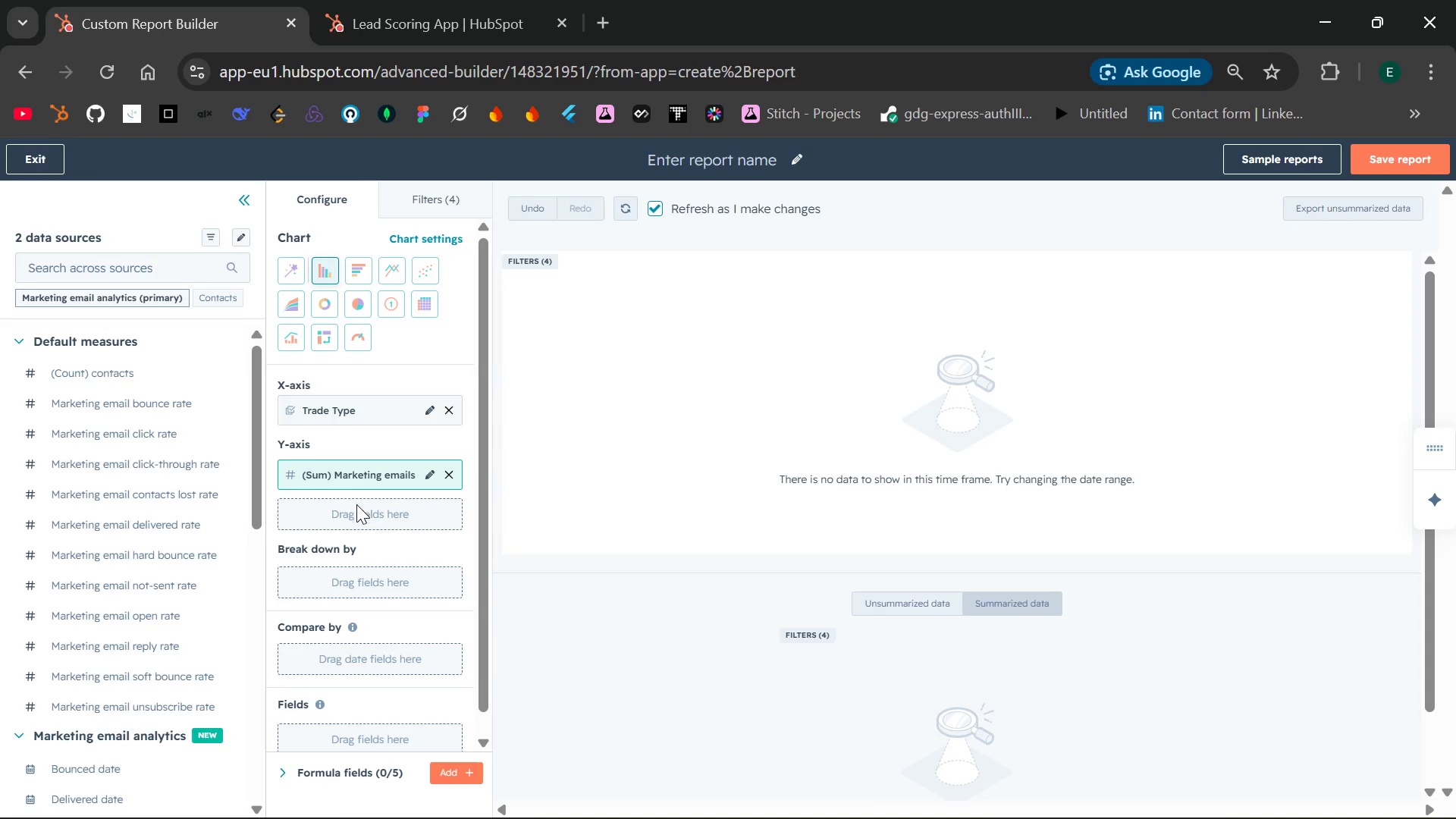 
key(Control+Z)
 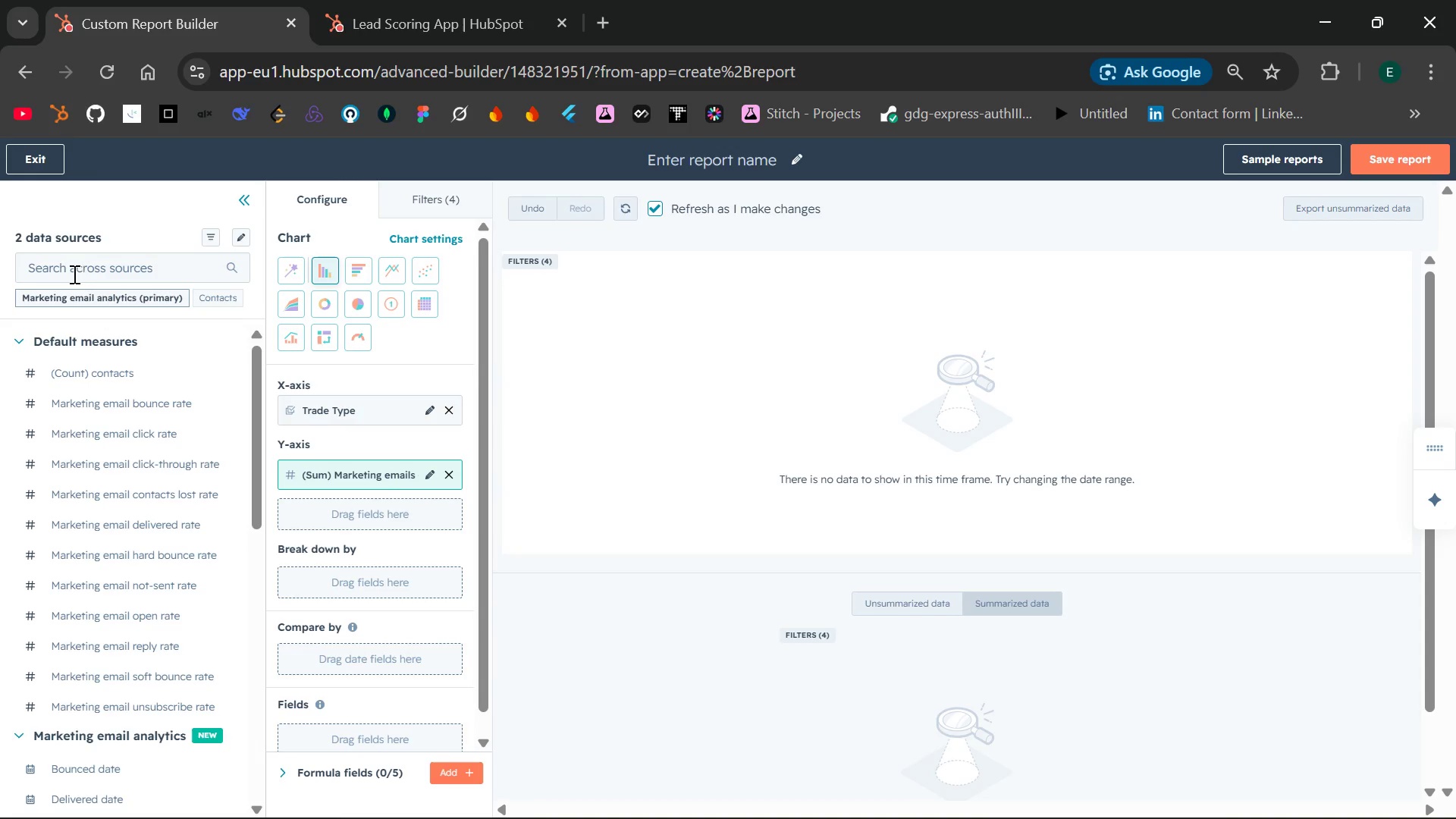 
left_click([69, 271])
 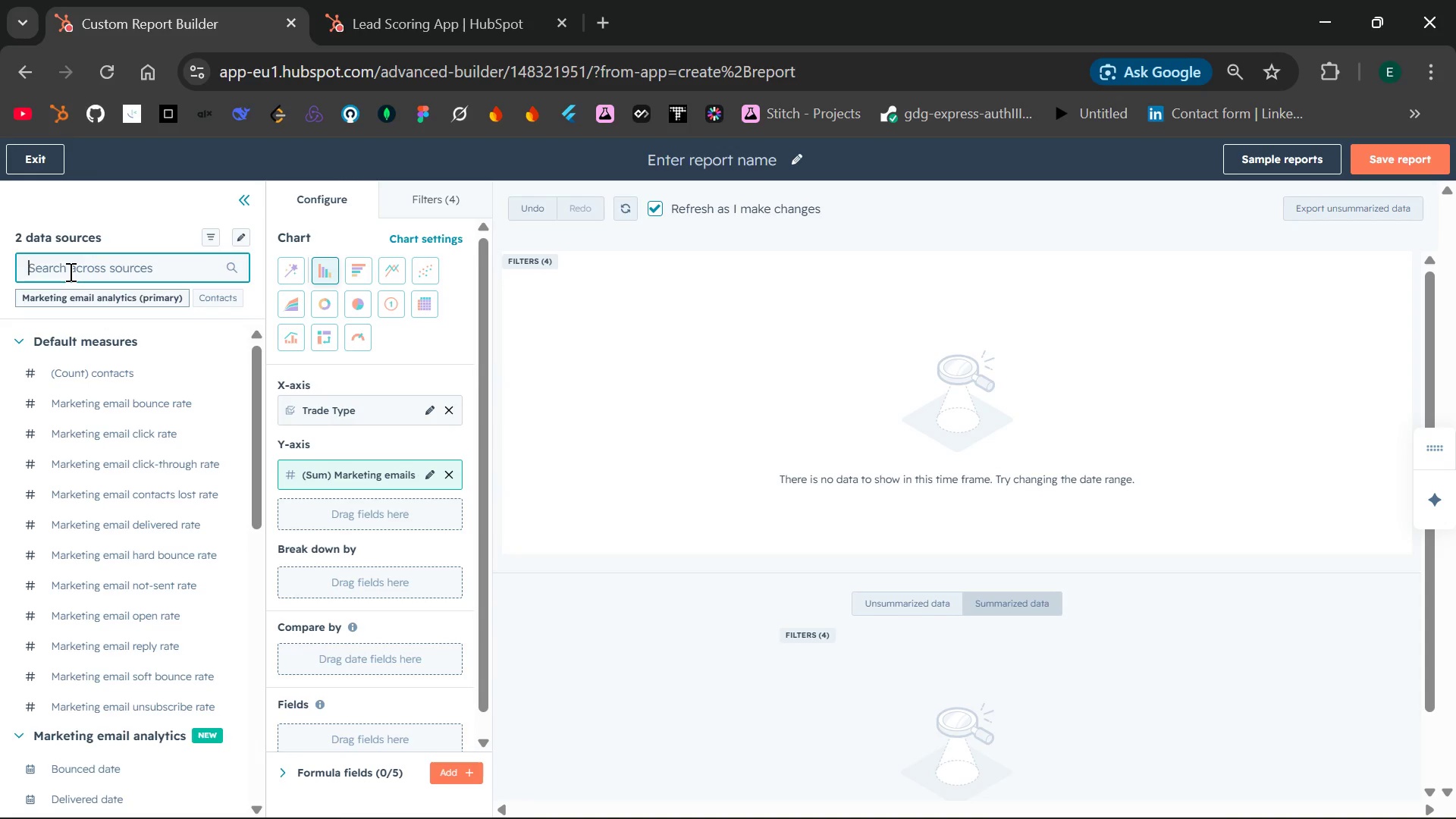 
type(email cl)
 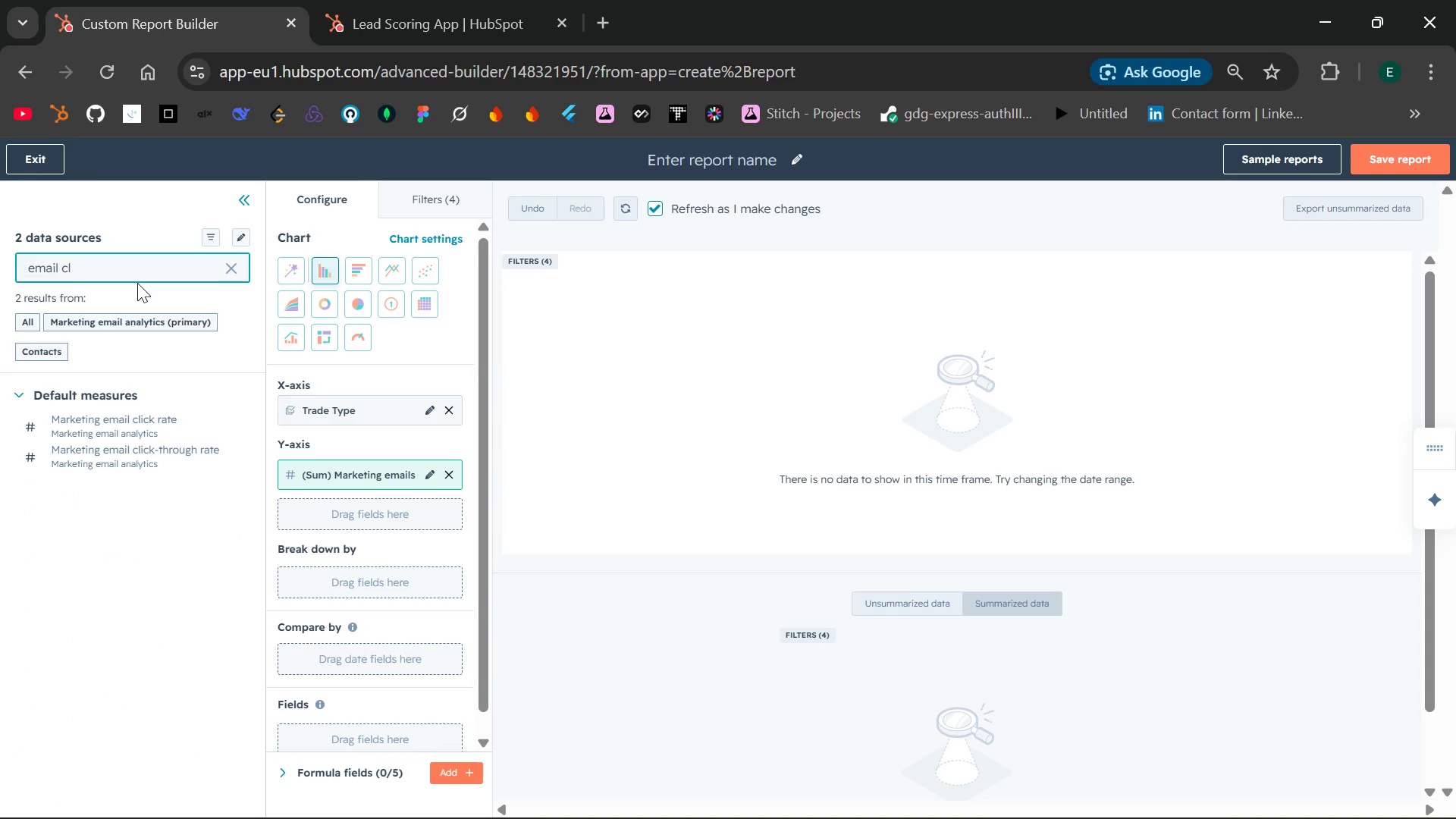 
type(ick)
 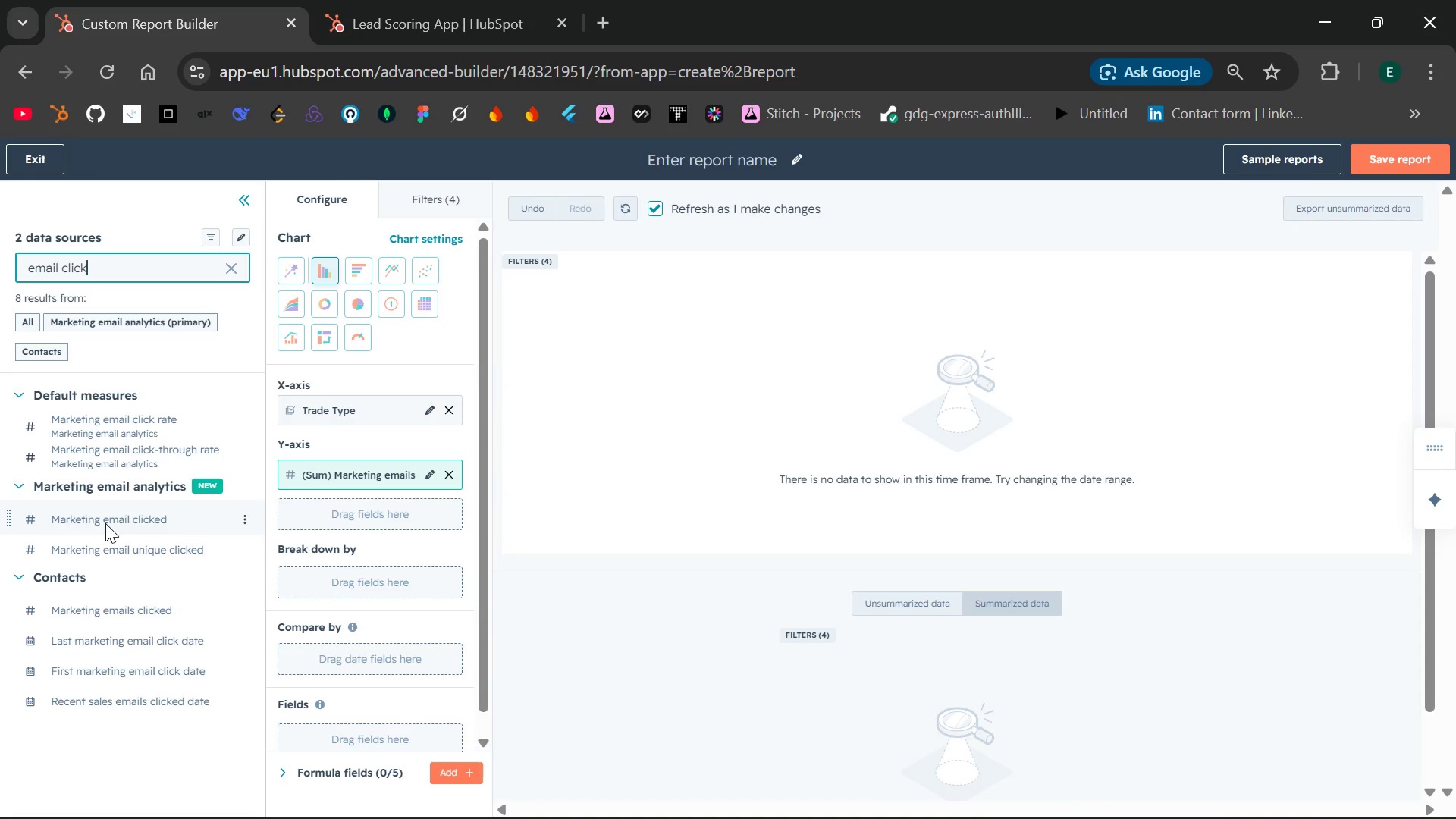 
wait(17.94)
 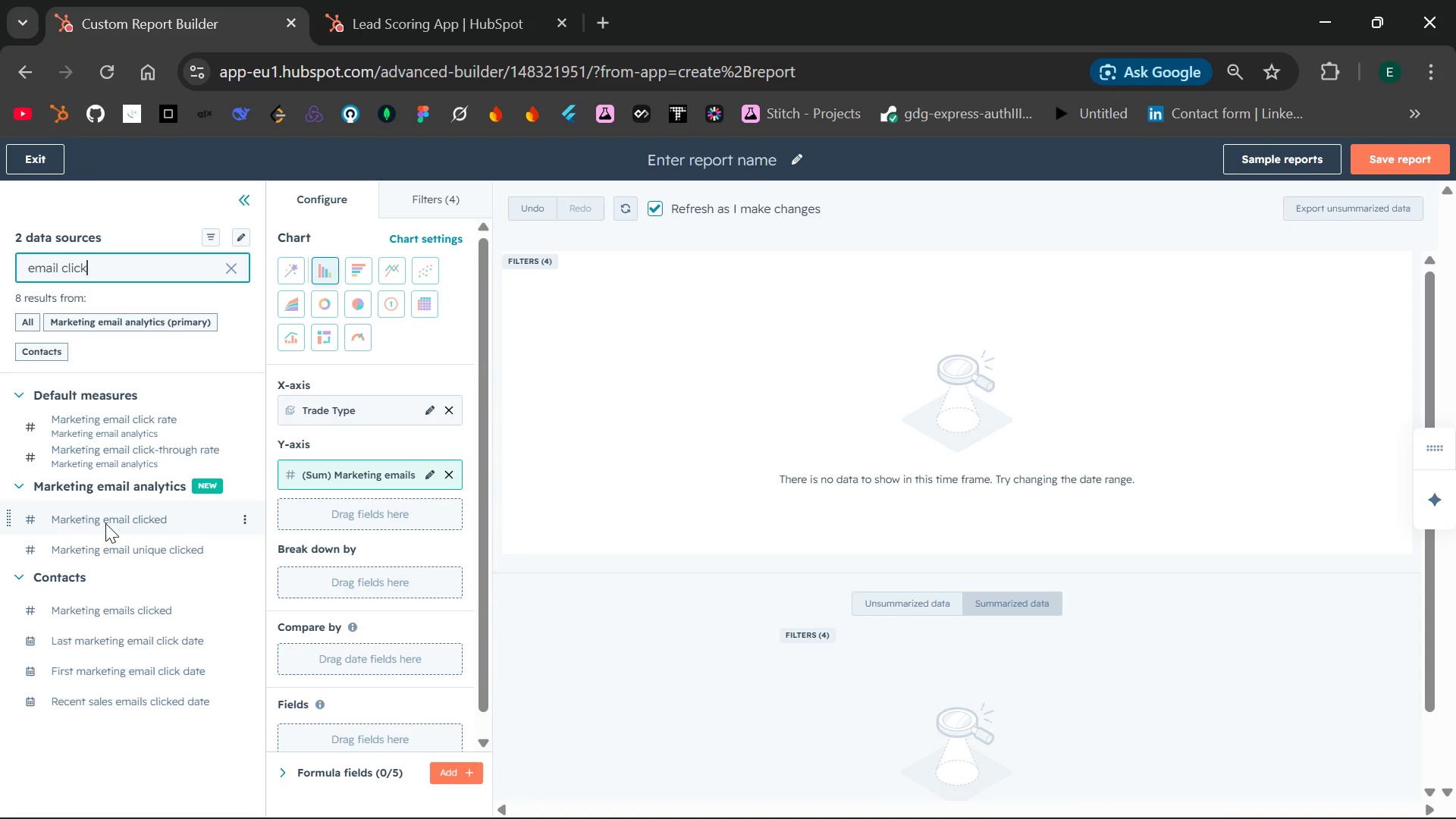 
left_click_drag(start_coordinate=[88, 610], to_coordinate=[287, 509])
 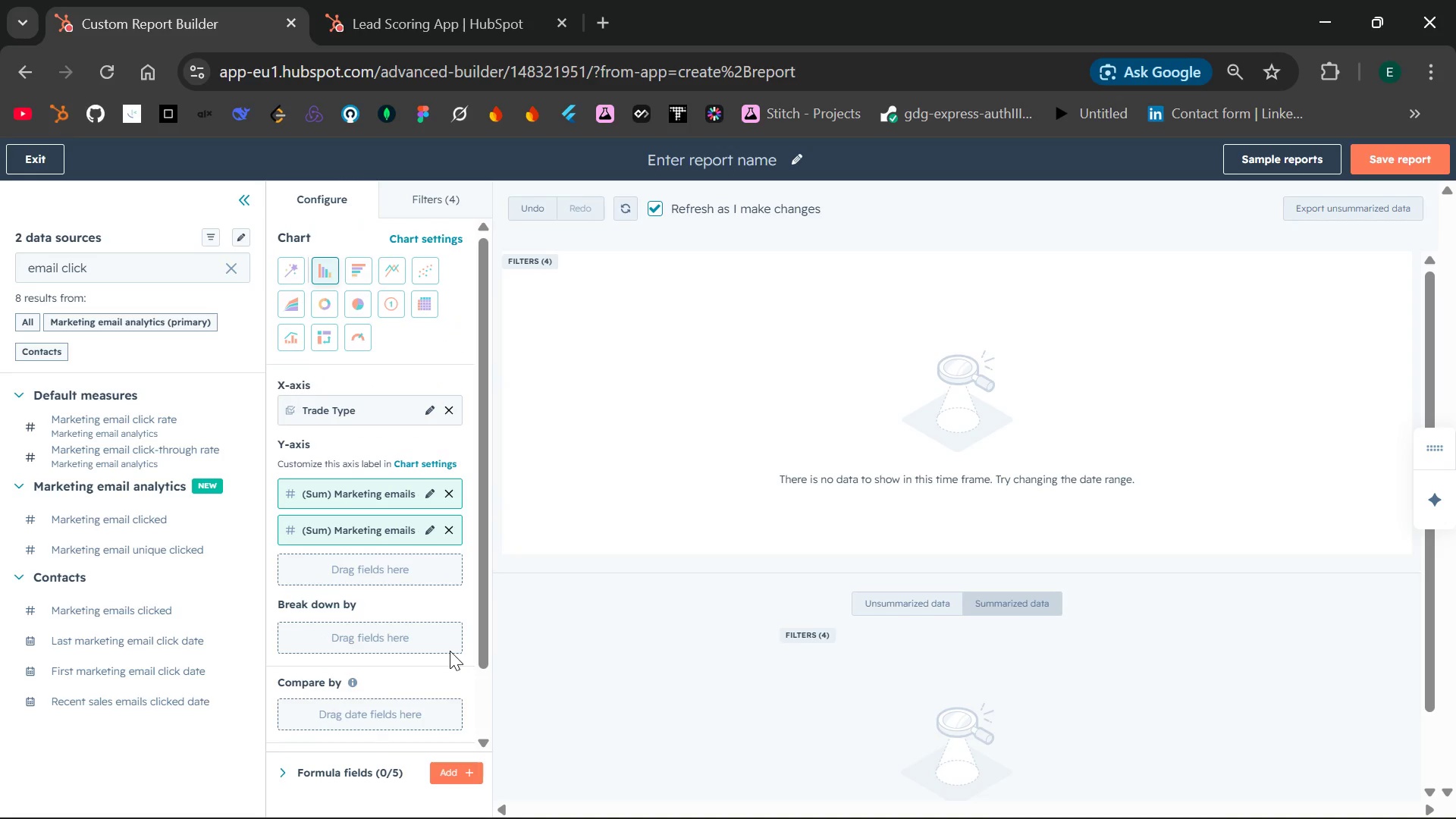 
wait(25.0)
 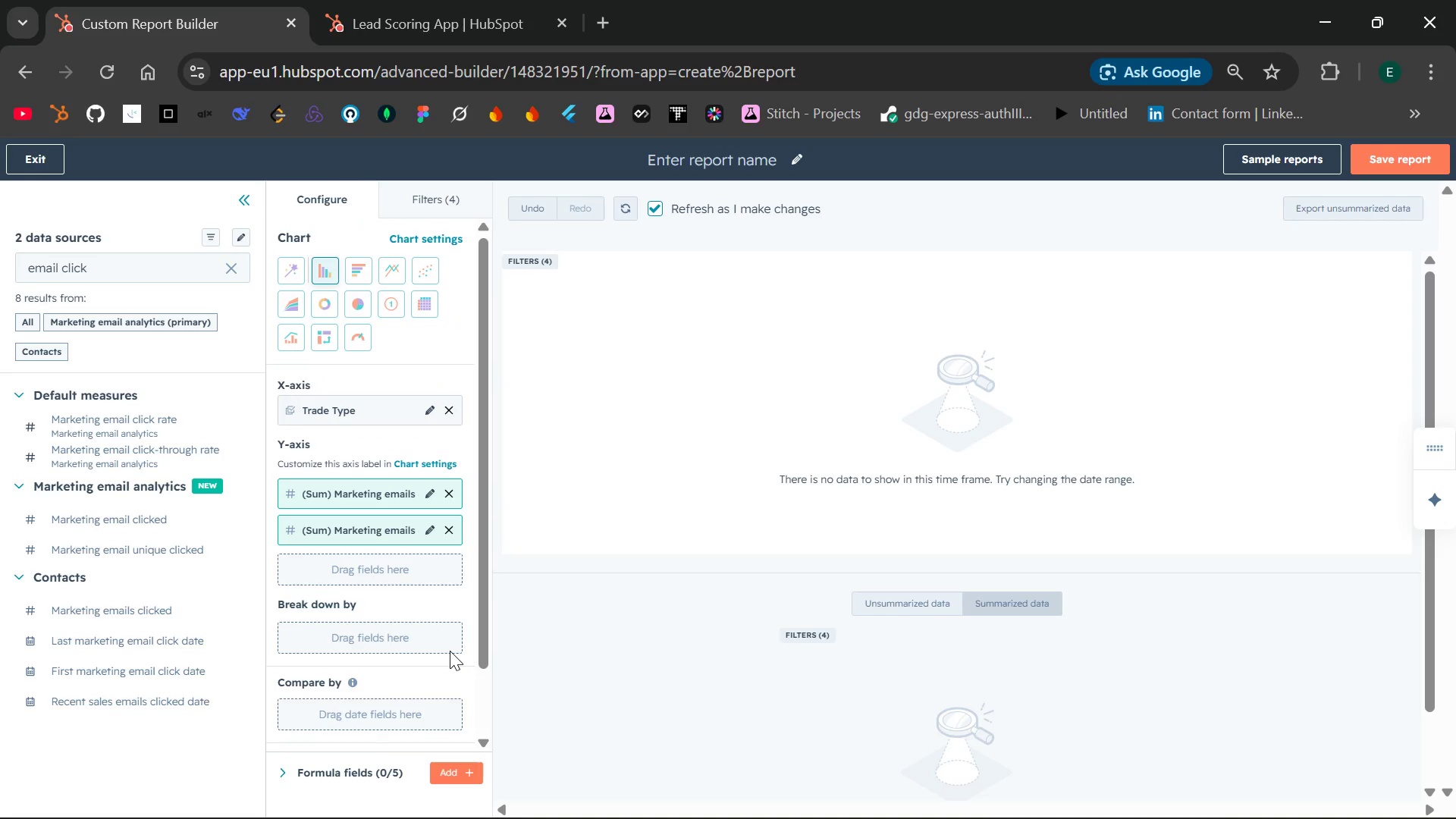 
left_click([321, 406])
 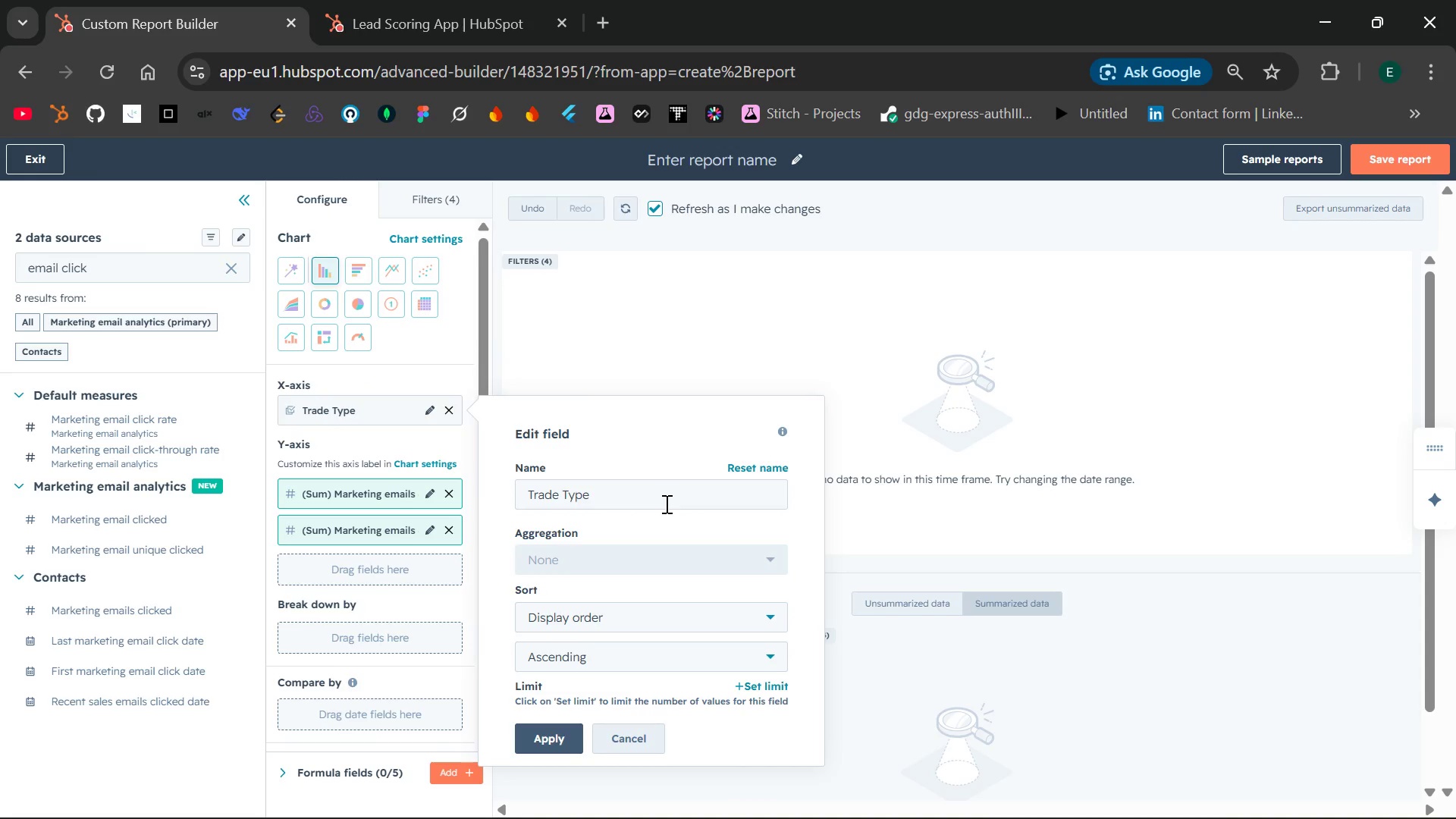 
wait(5.58)
 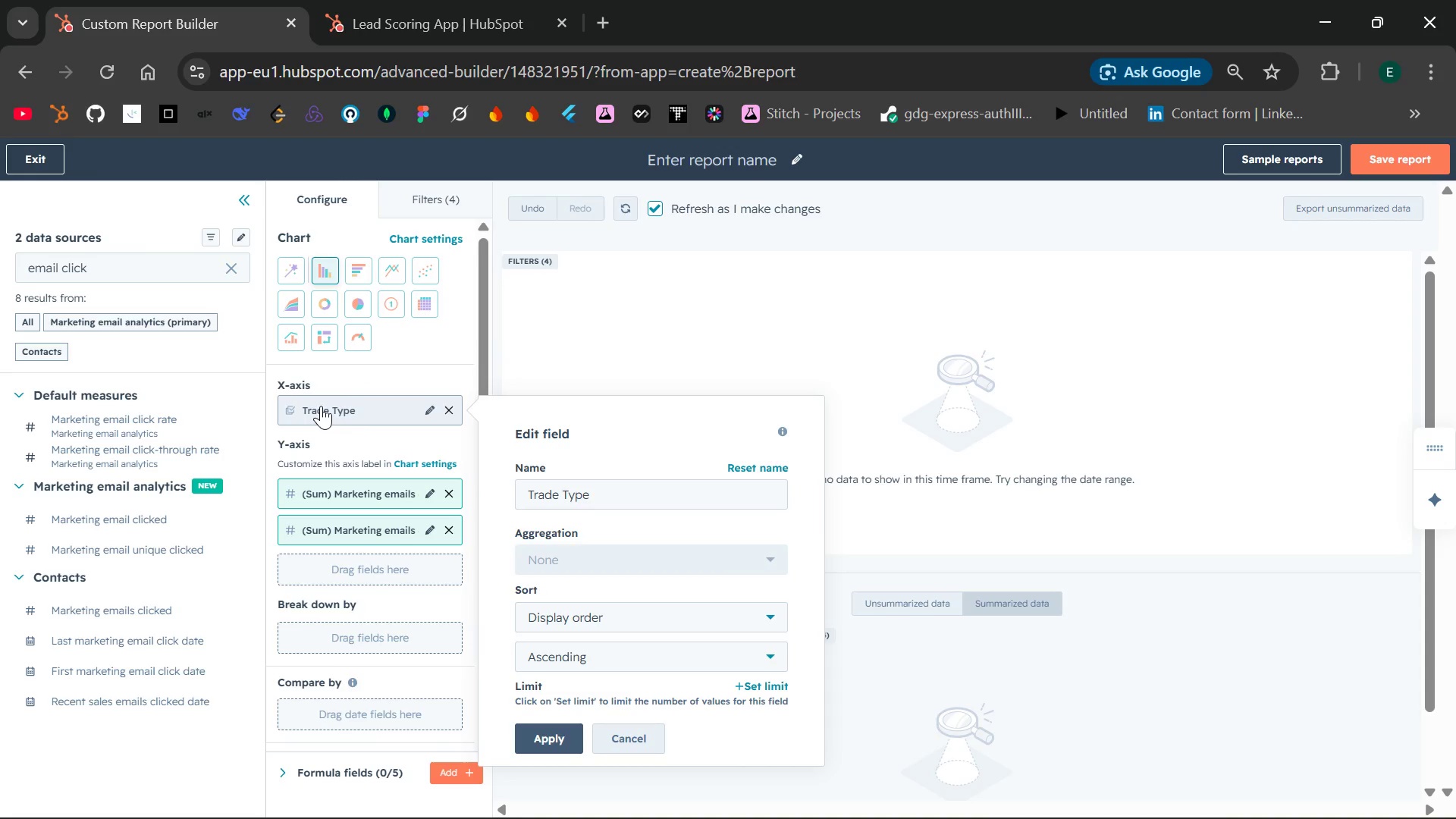 
left_click([772, 613])
 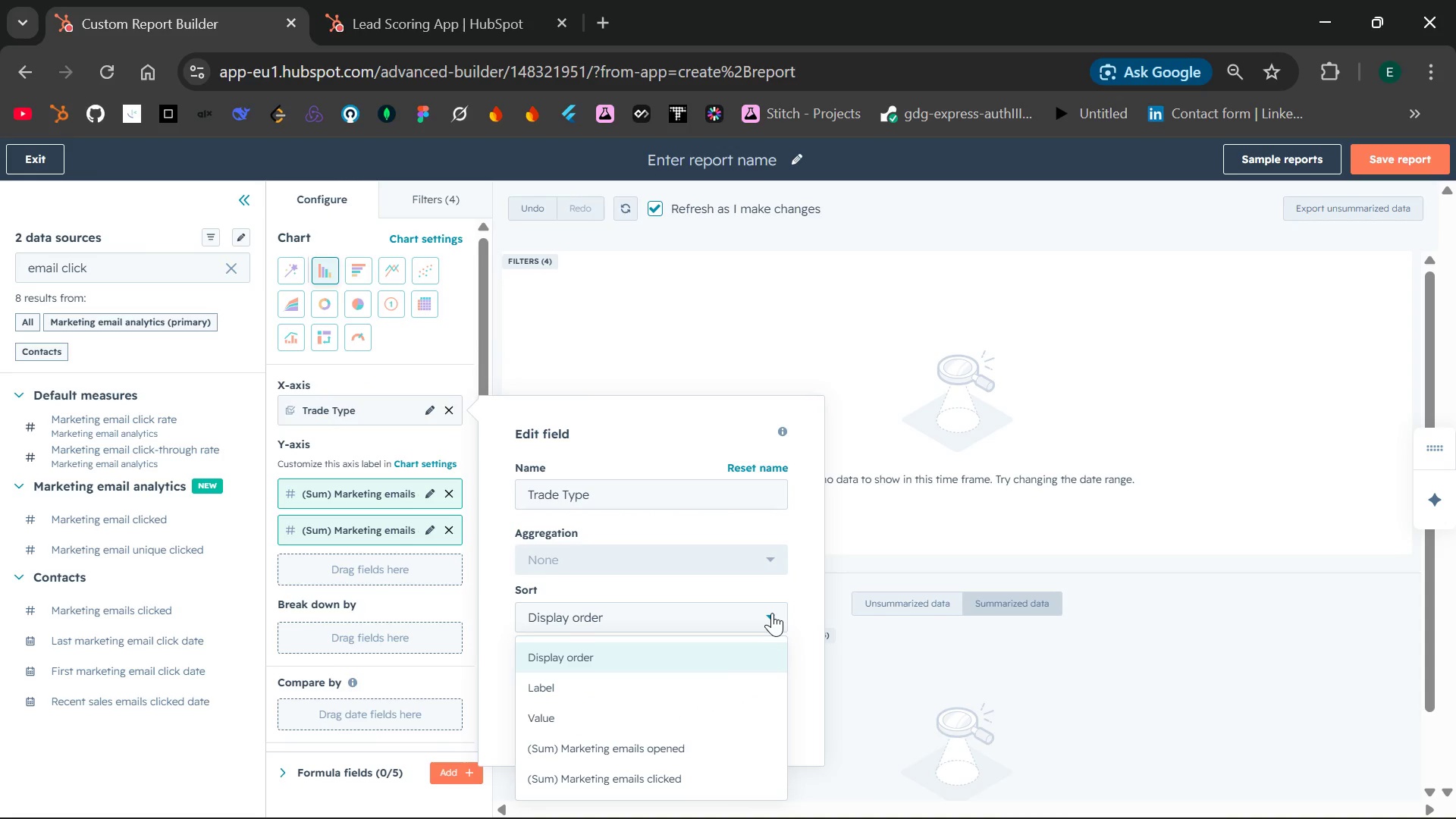 
wait(7.25)
 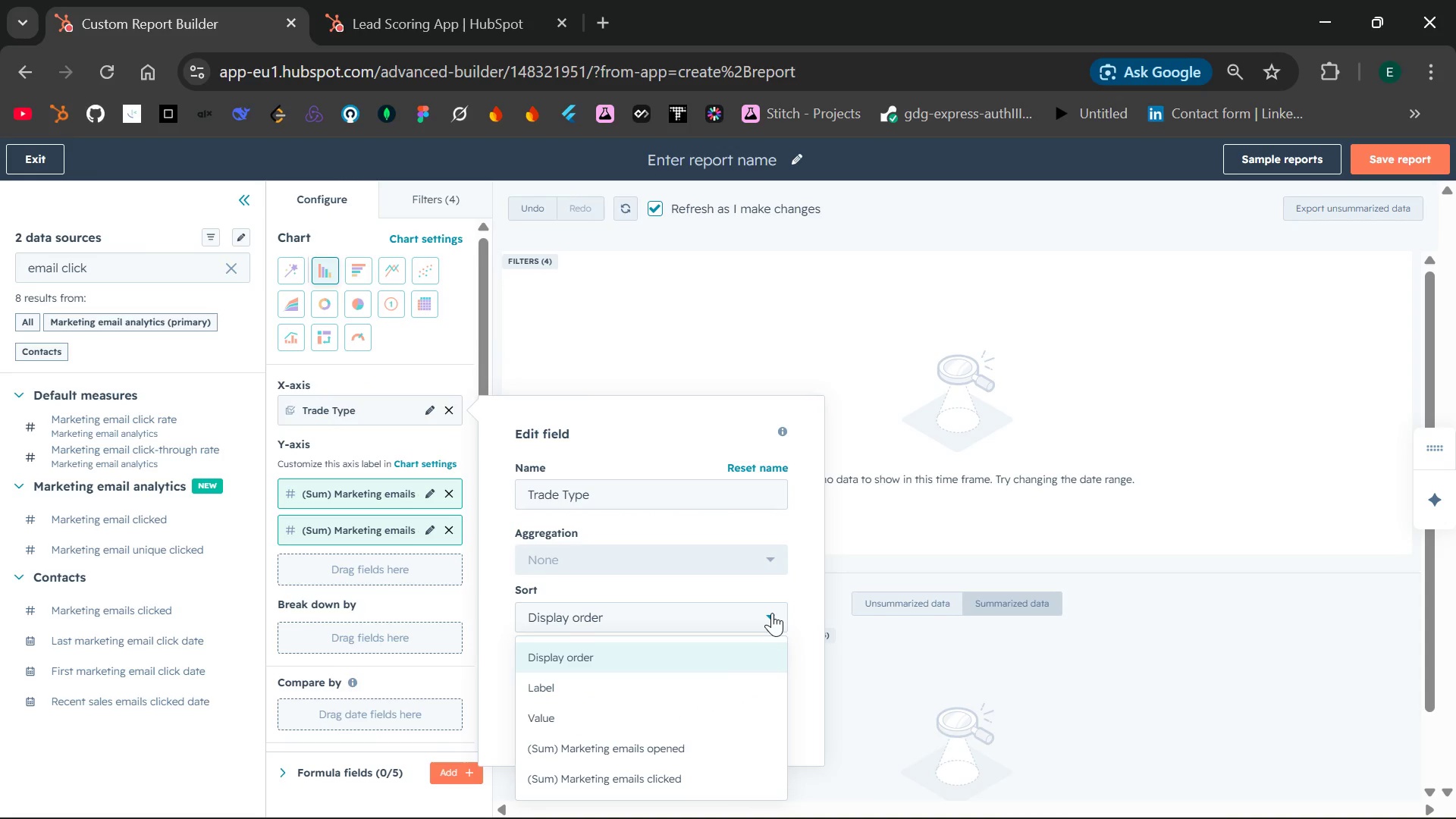 
left_click([772, 613])
 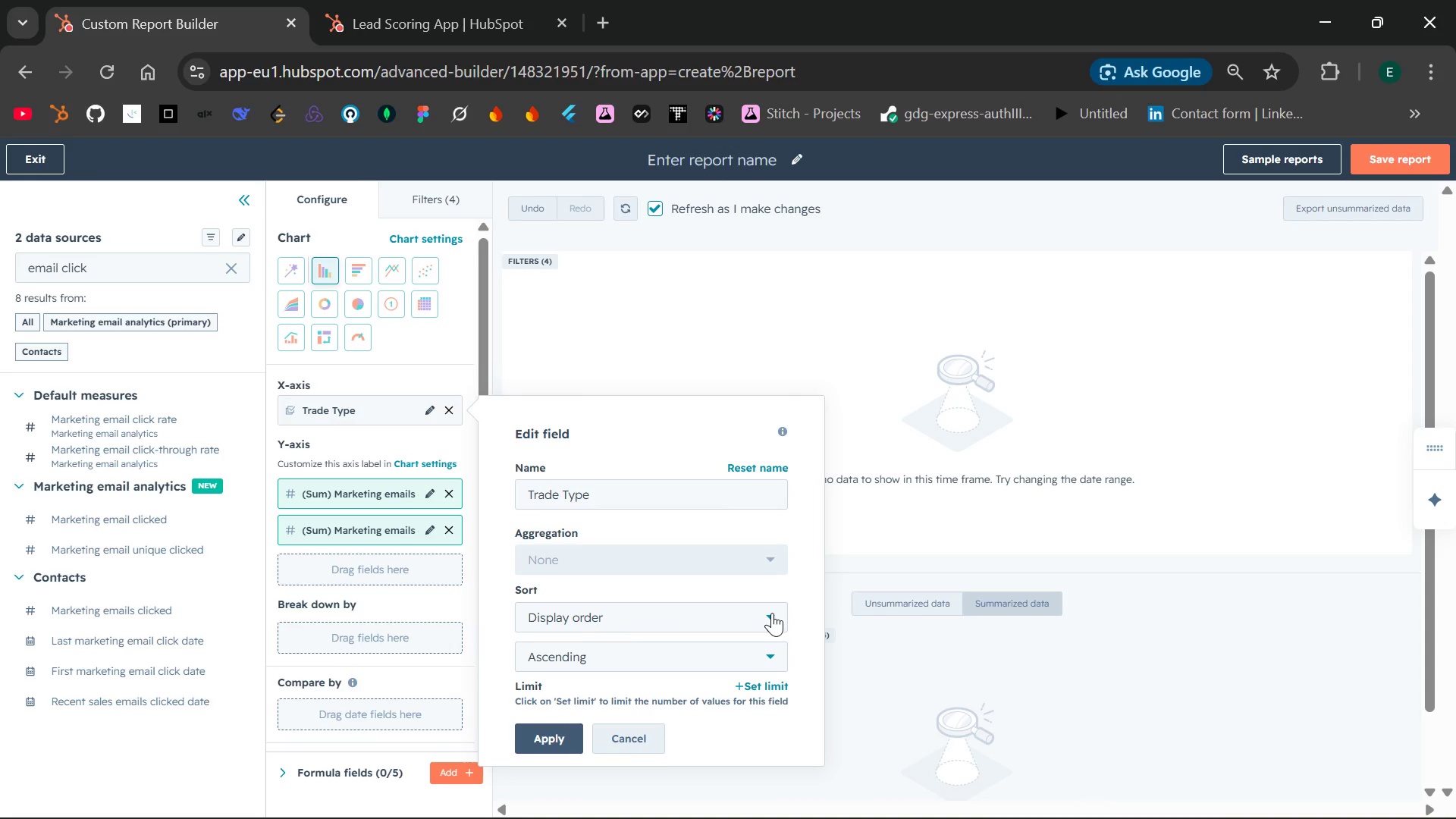 
left_click([772, 613])
 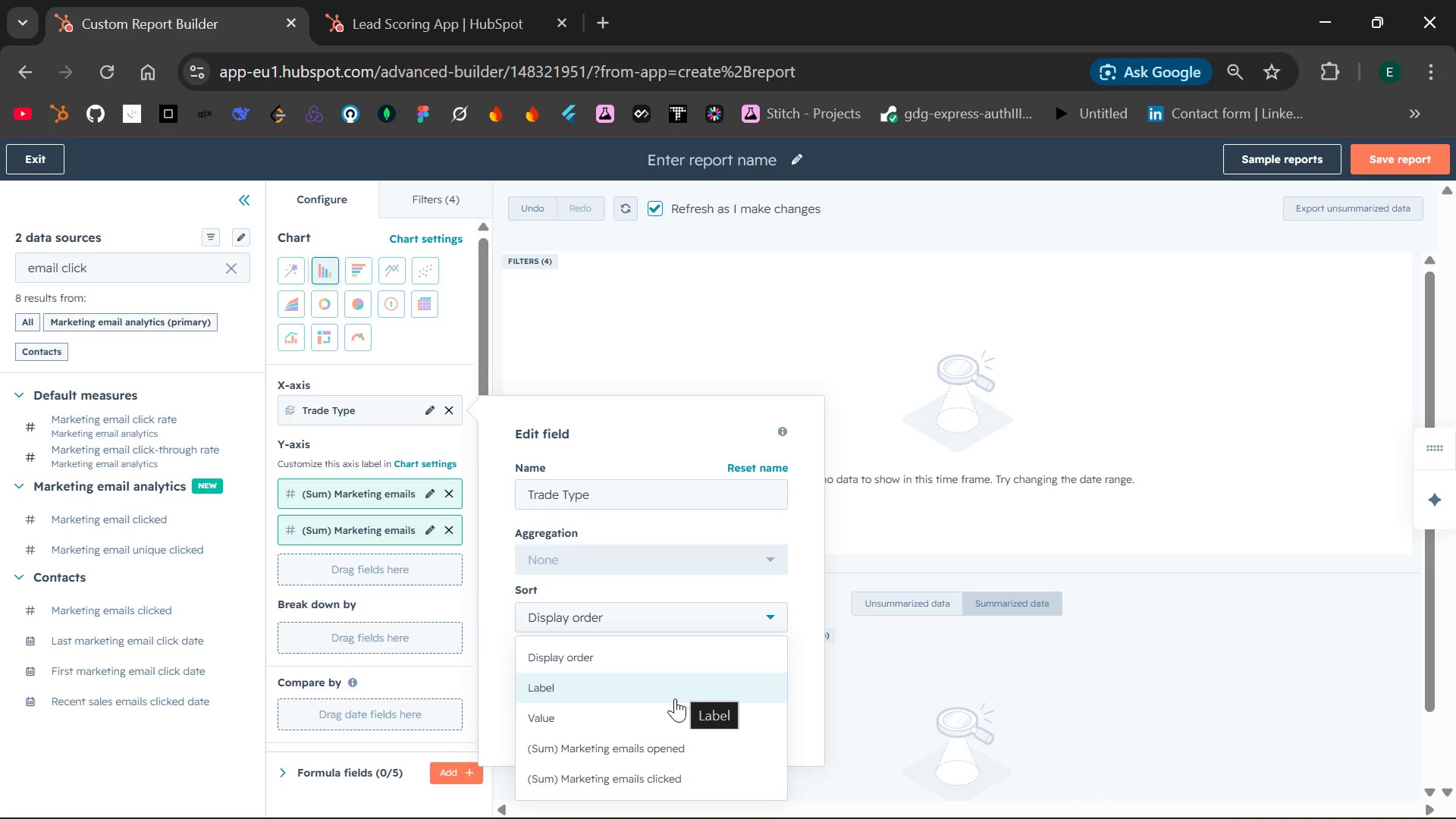 
wait(5.23)
 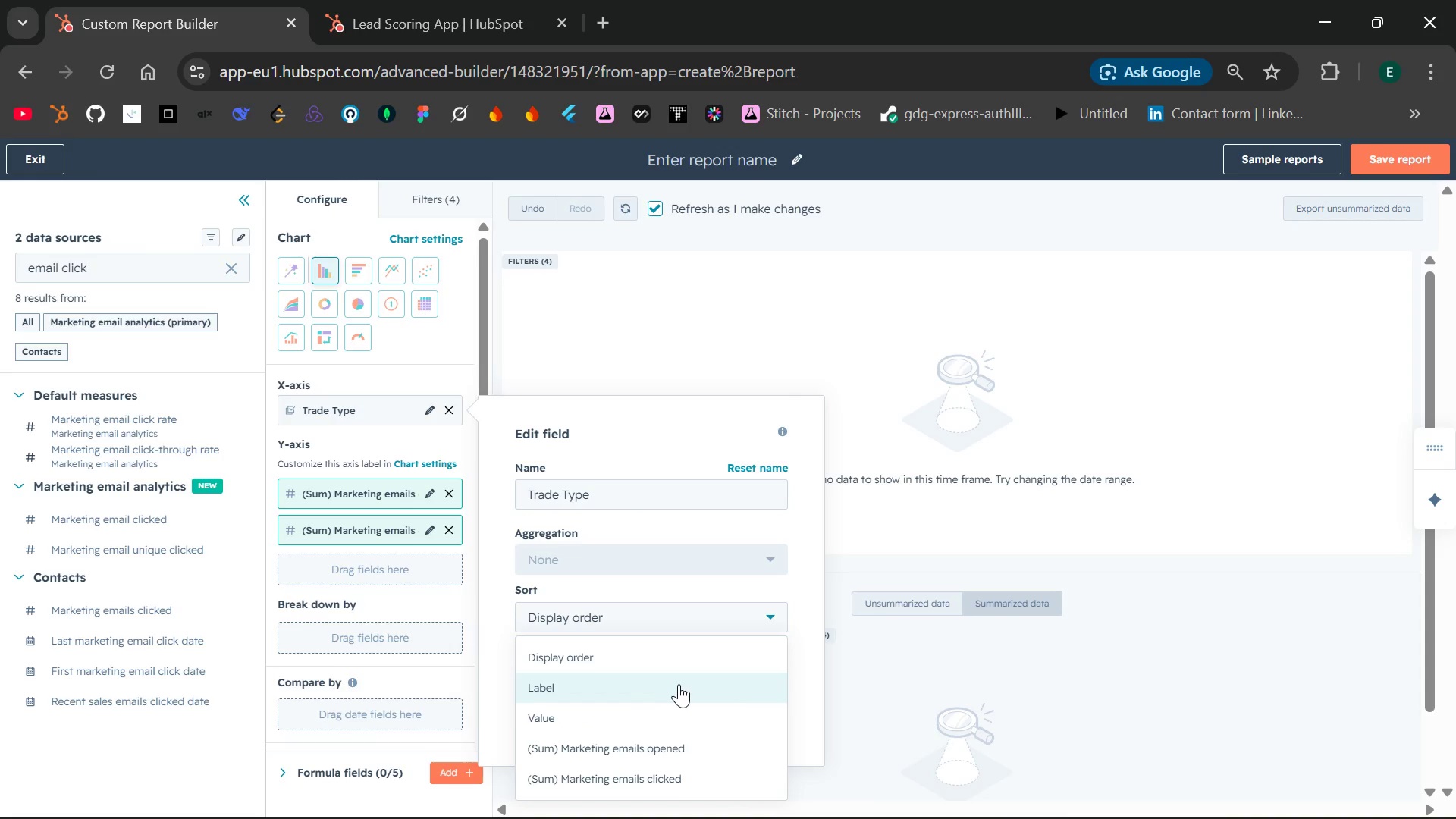 
left_click([663, 740])
 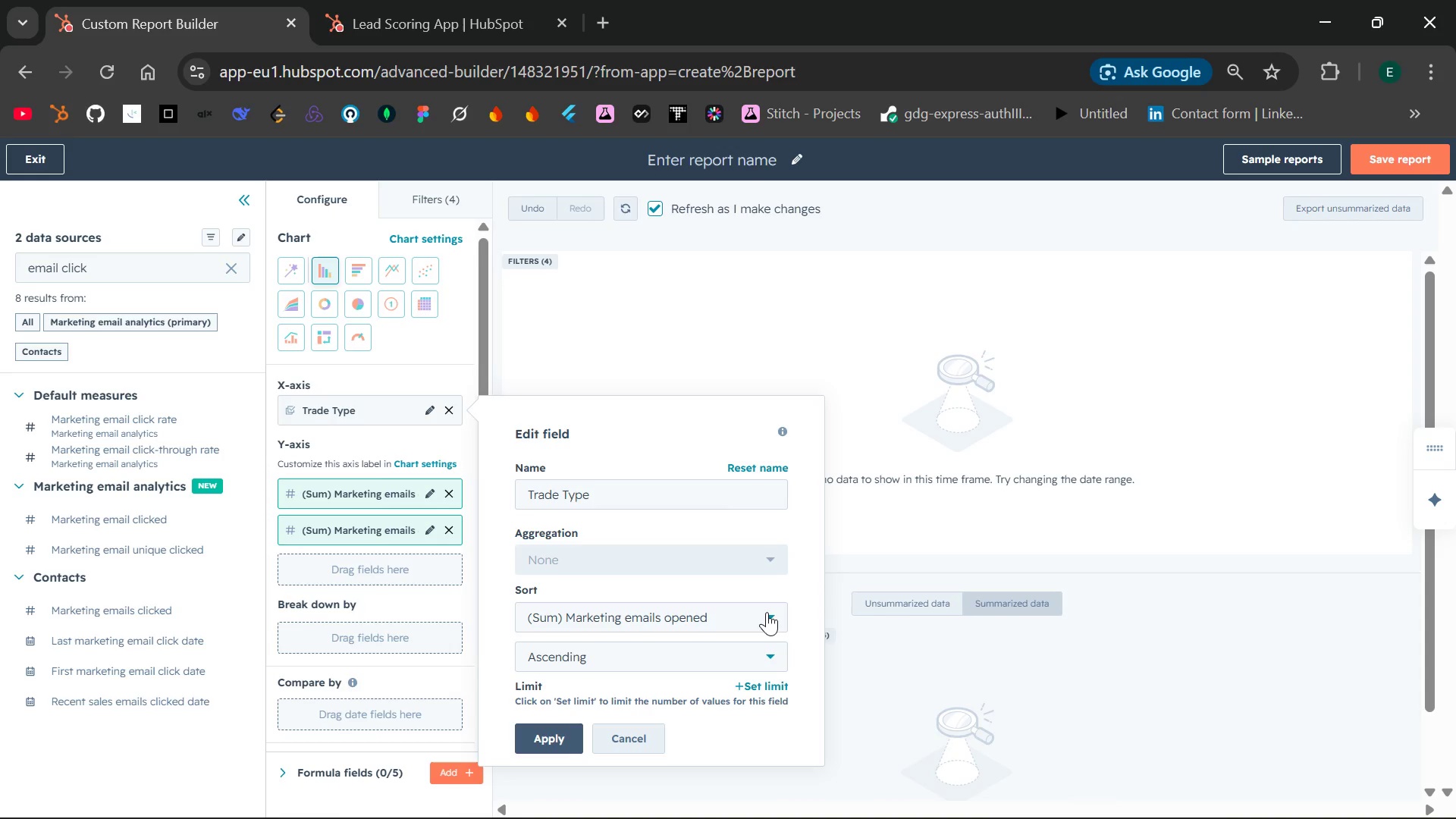 
wait(14.8)
 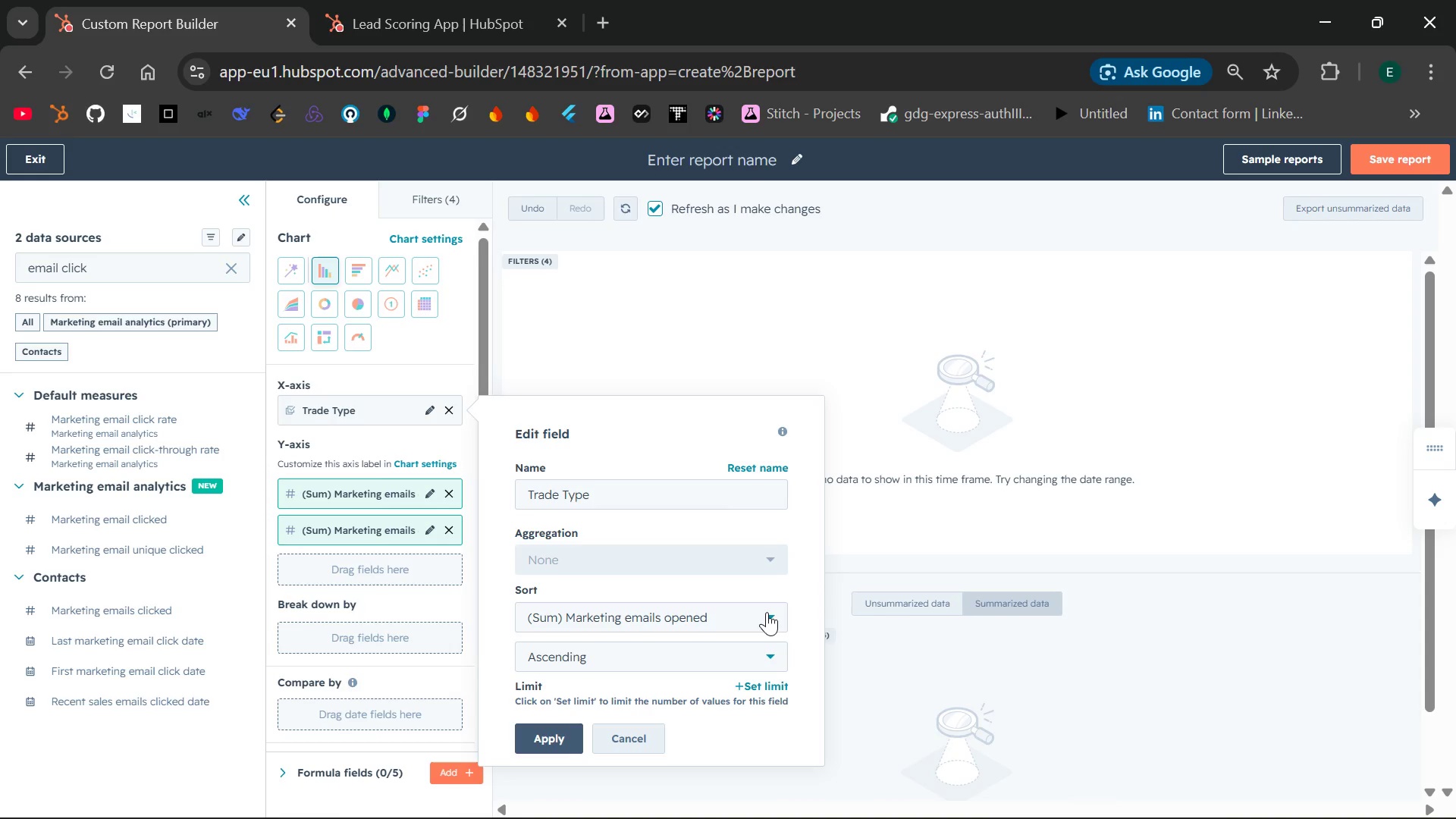 
left_click([767, 612])
 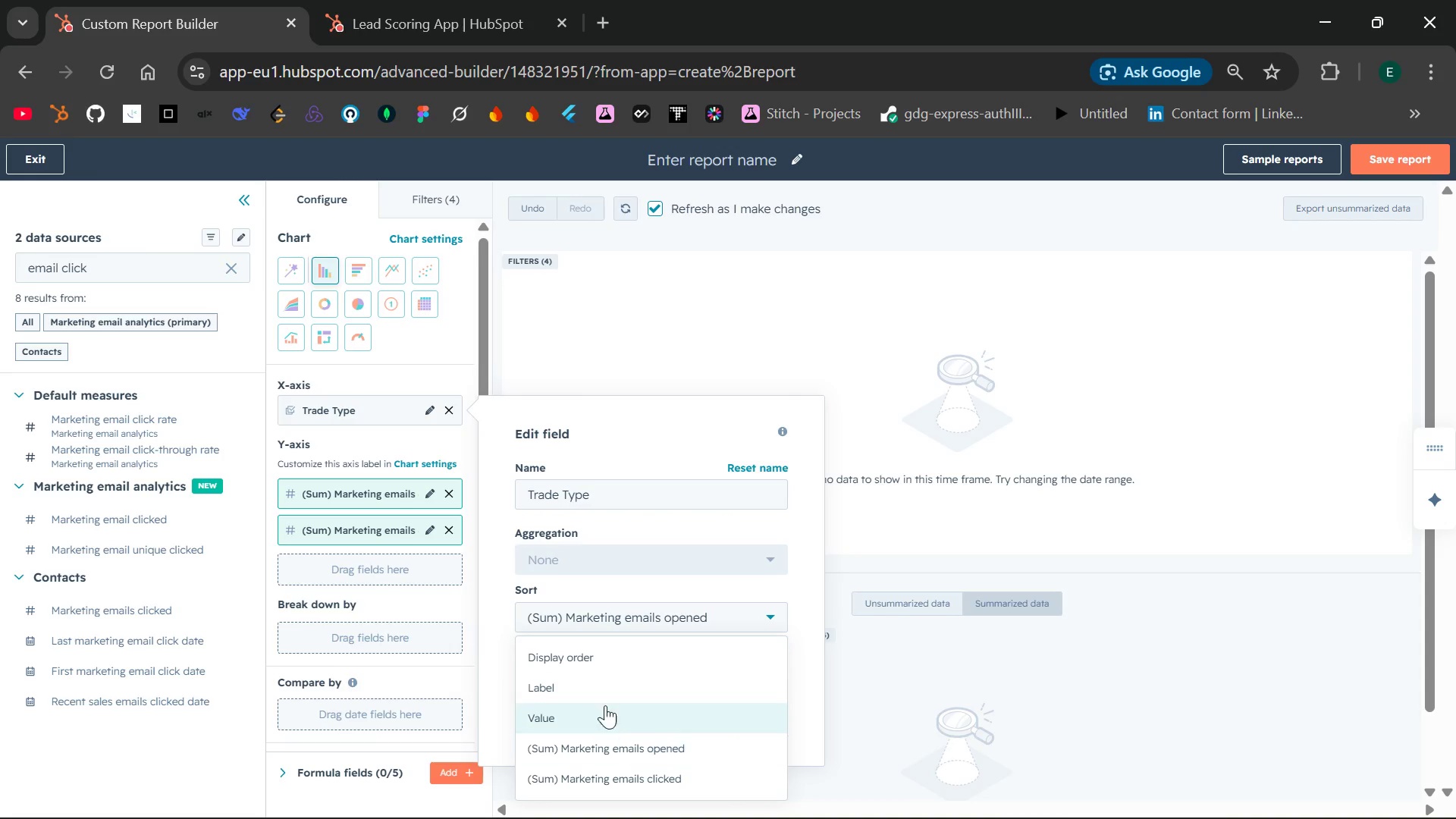 
left_click([623, 642])
 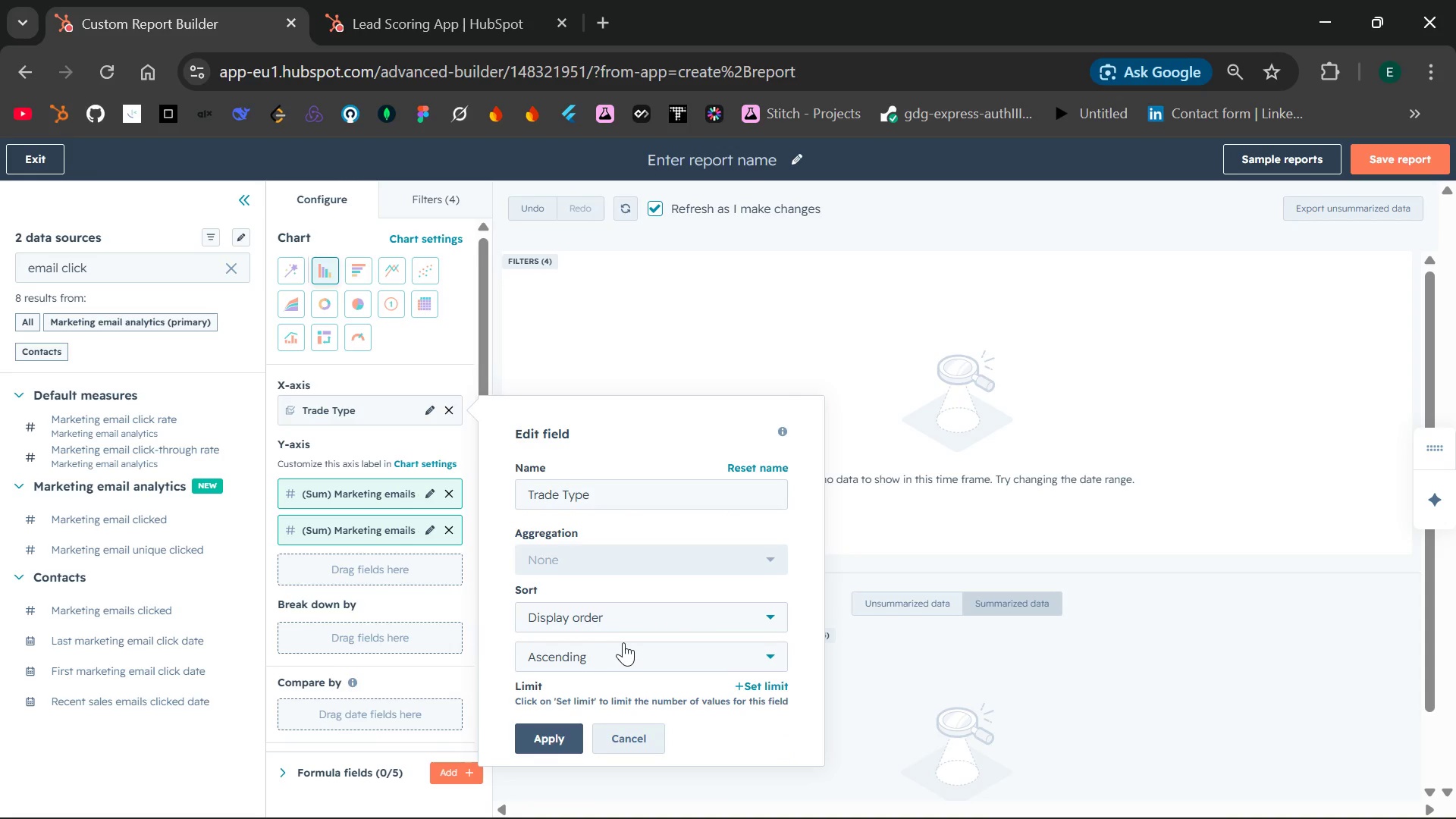 
wait(33.41)
 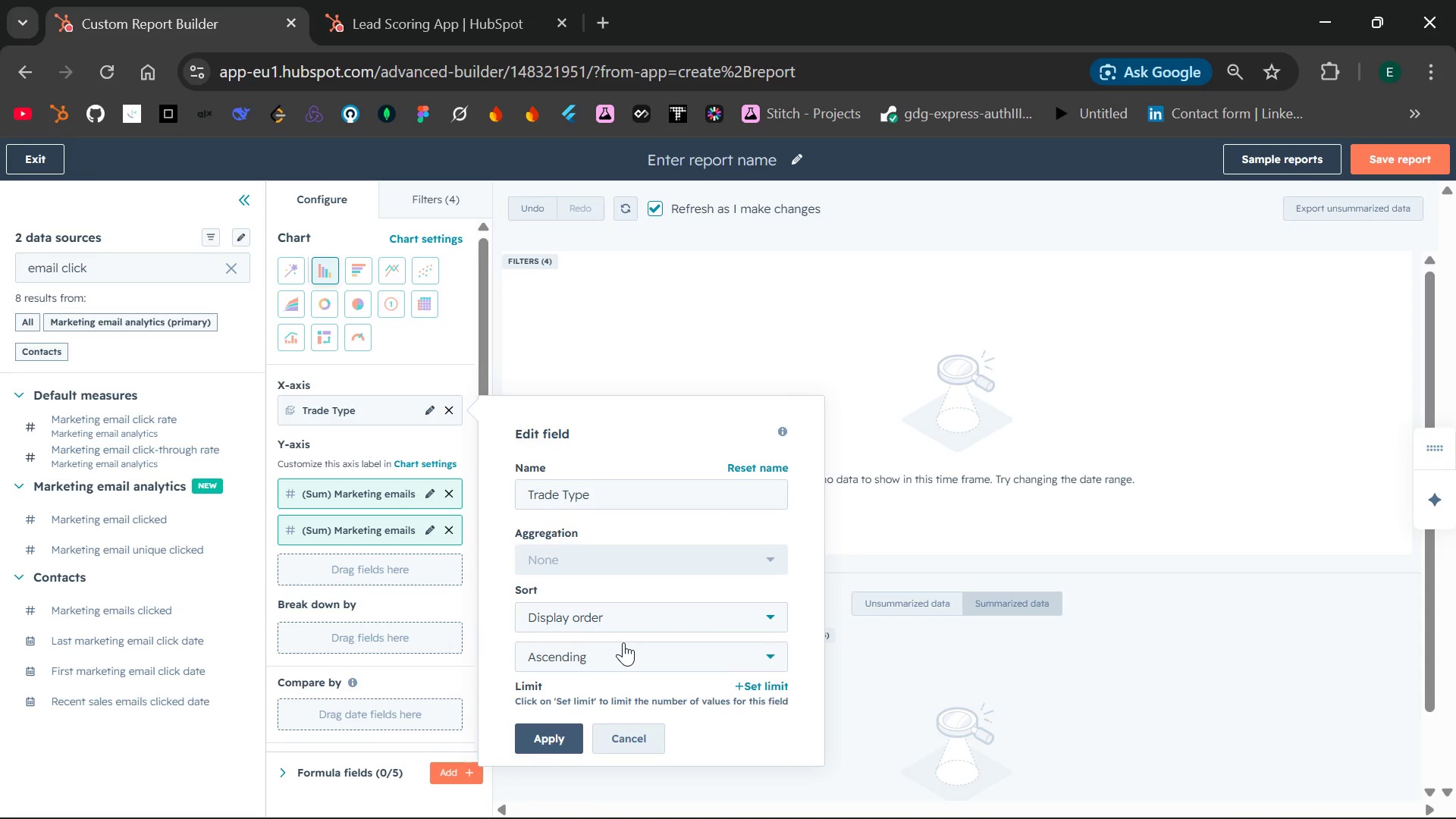 
left_click([632, 654])
 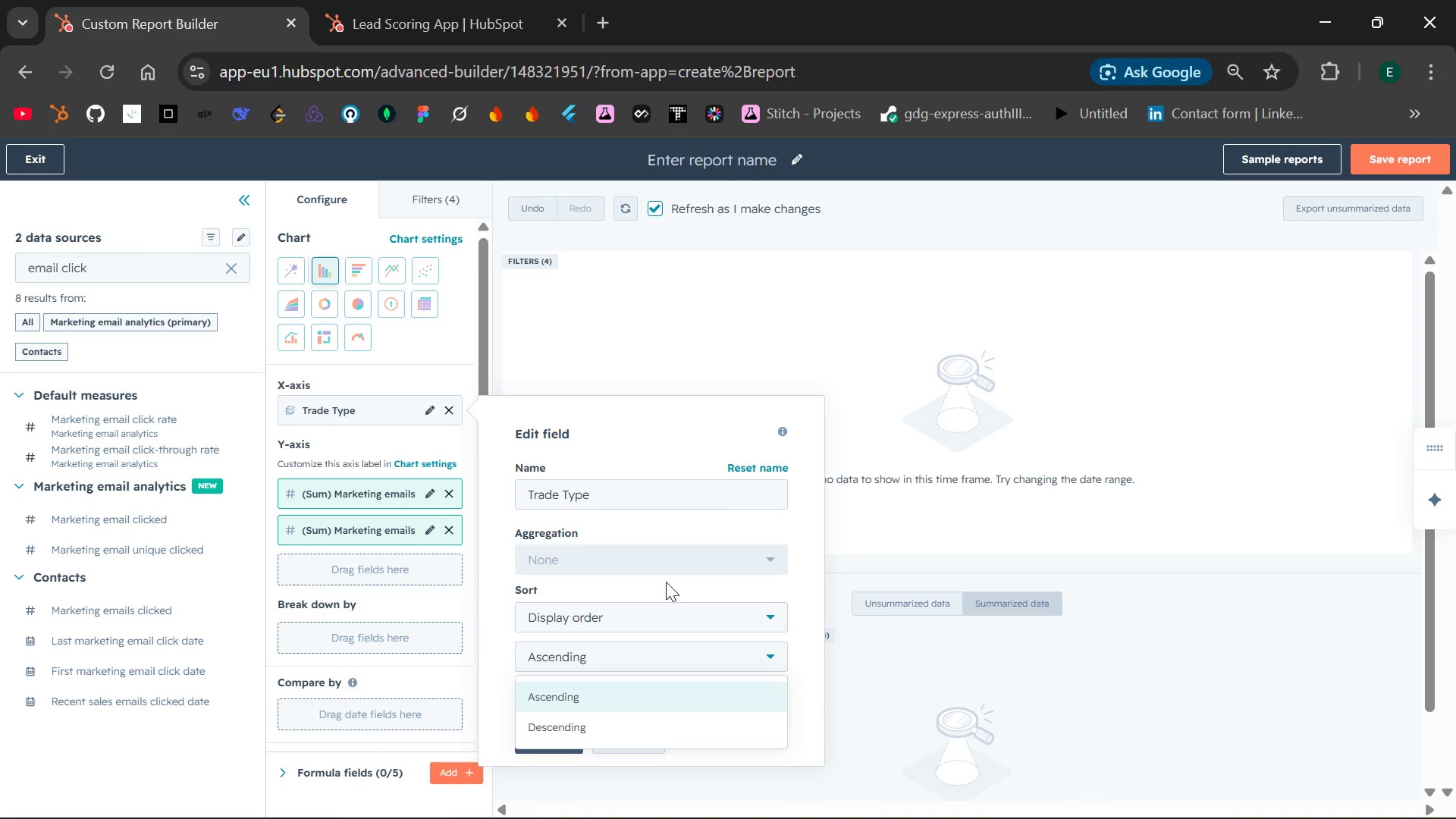 
wait(19.34)
 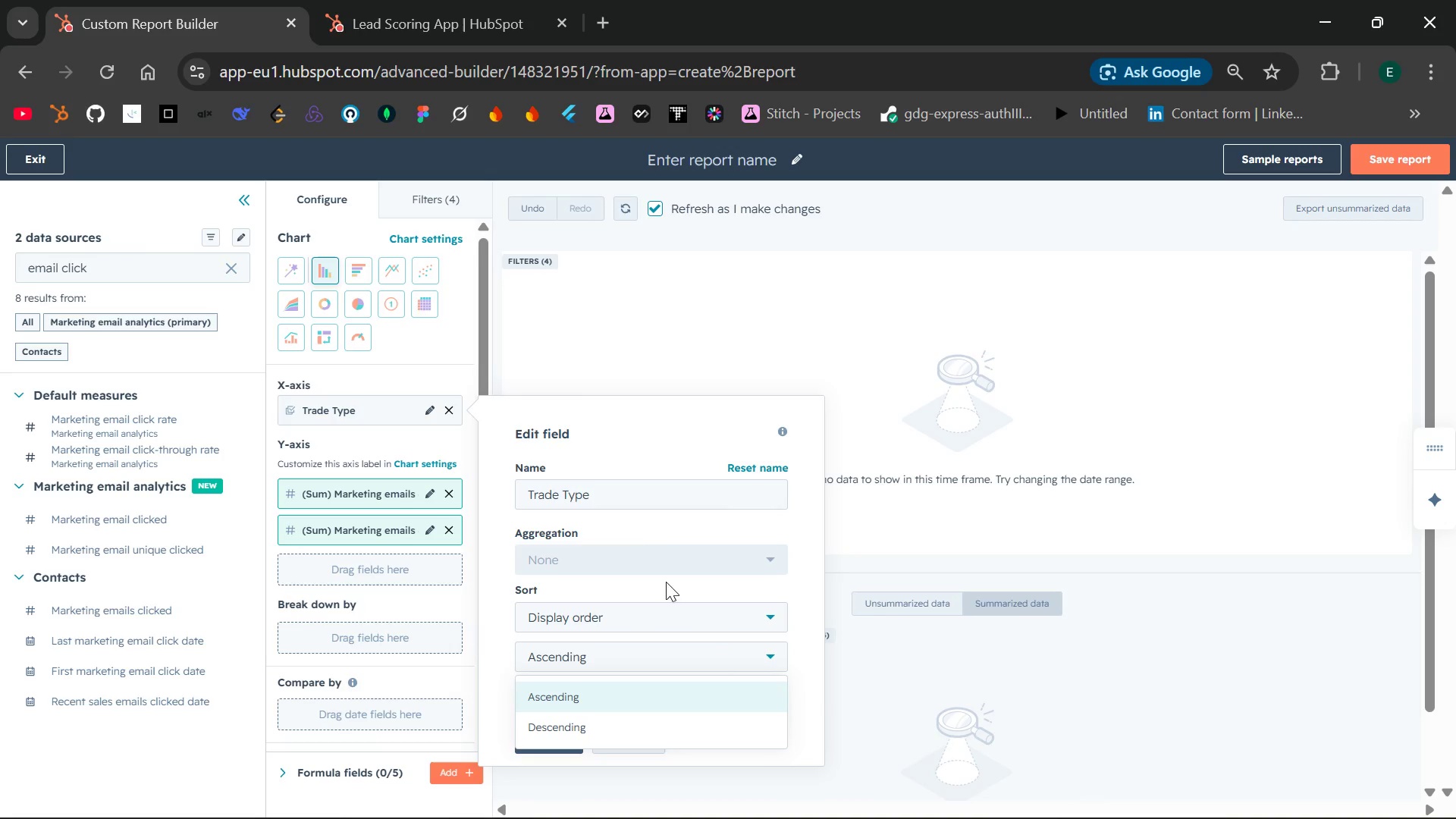 
left_click([673, 692])
 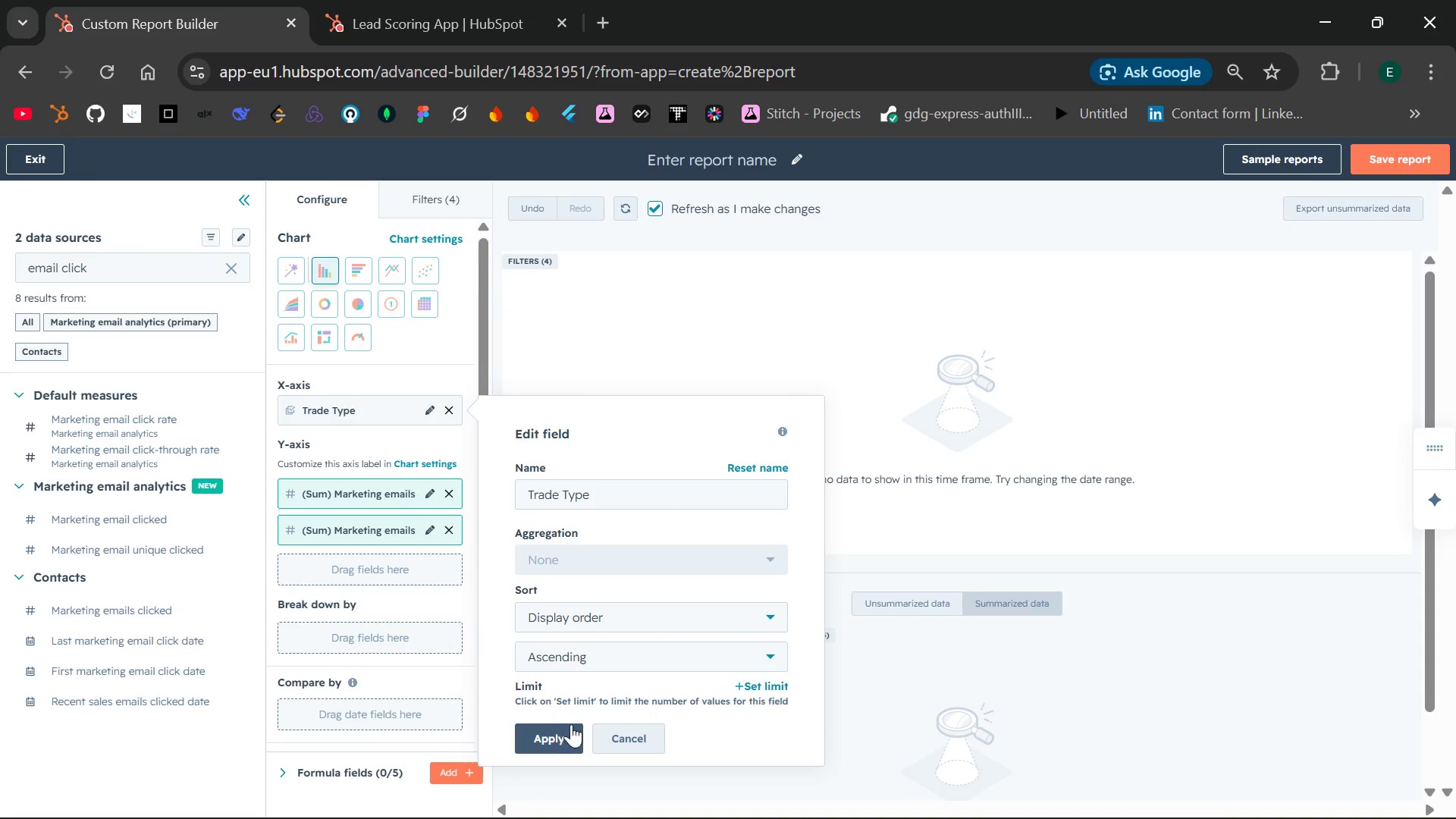 
left_click([560, 730])
 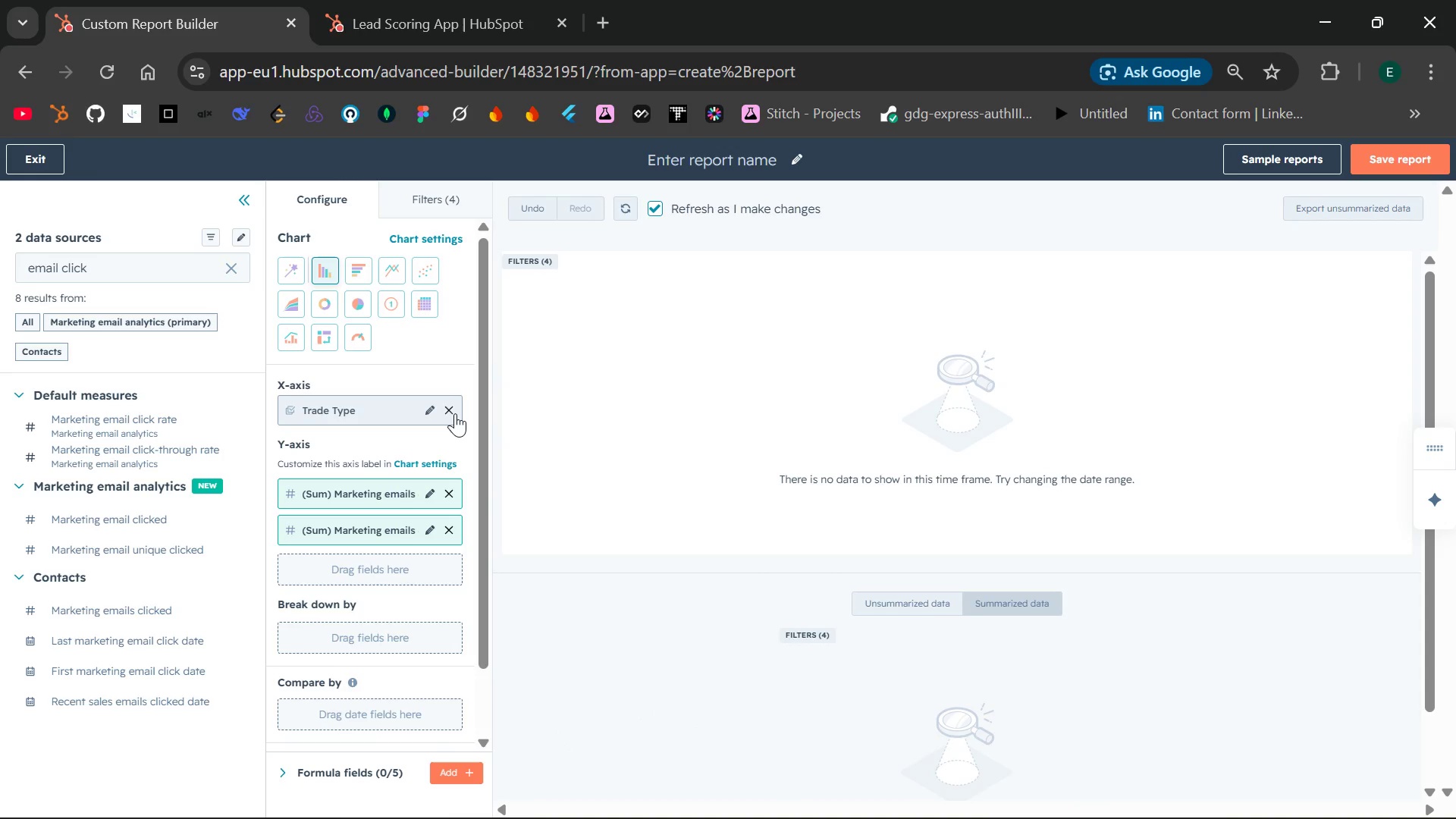 
wait(13.39)
 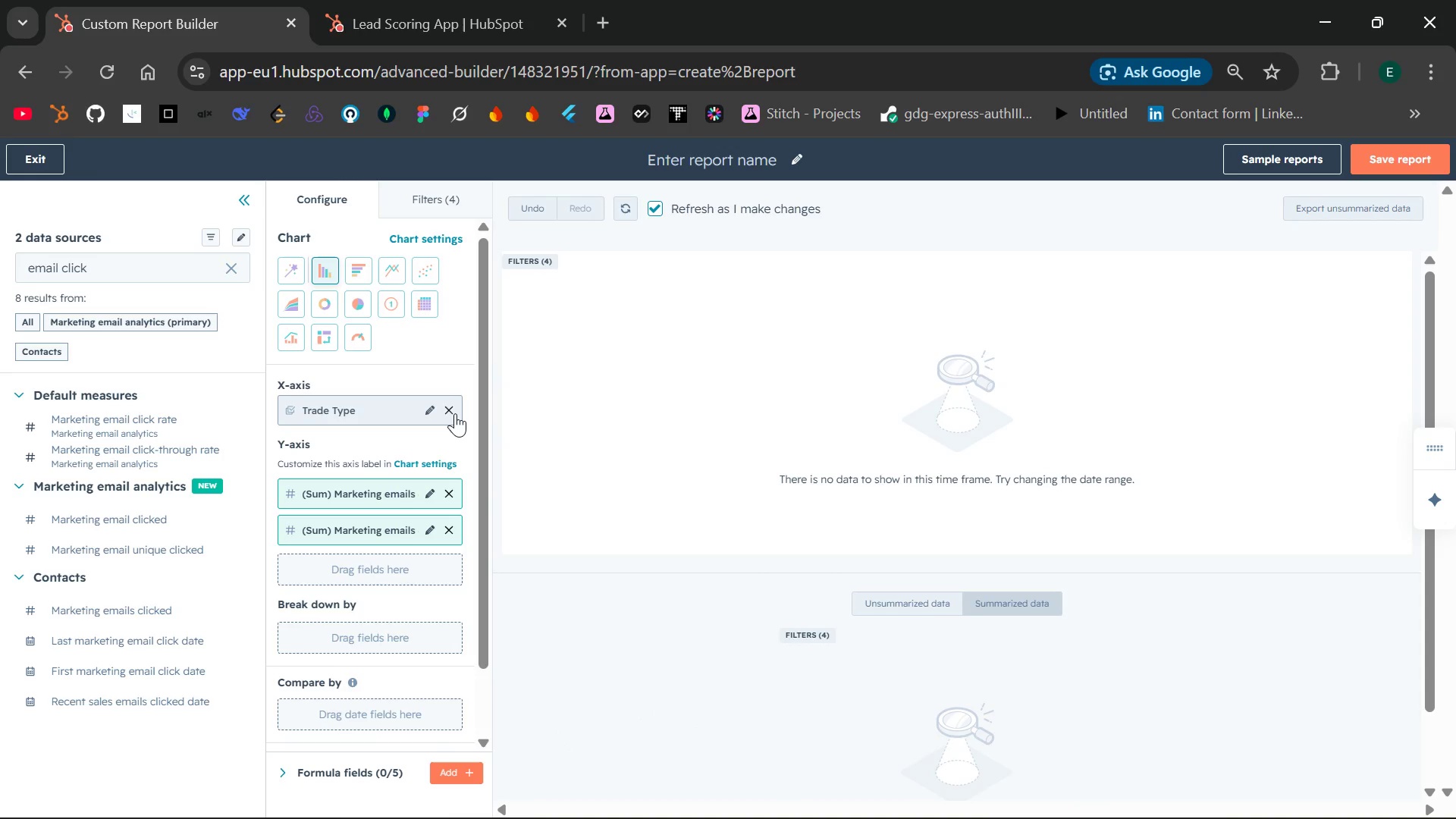 
left_click([421, 462])
 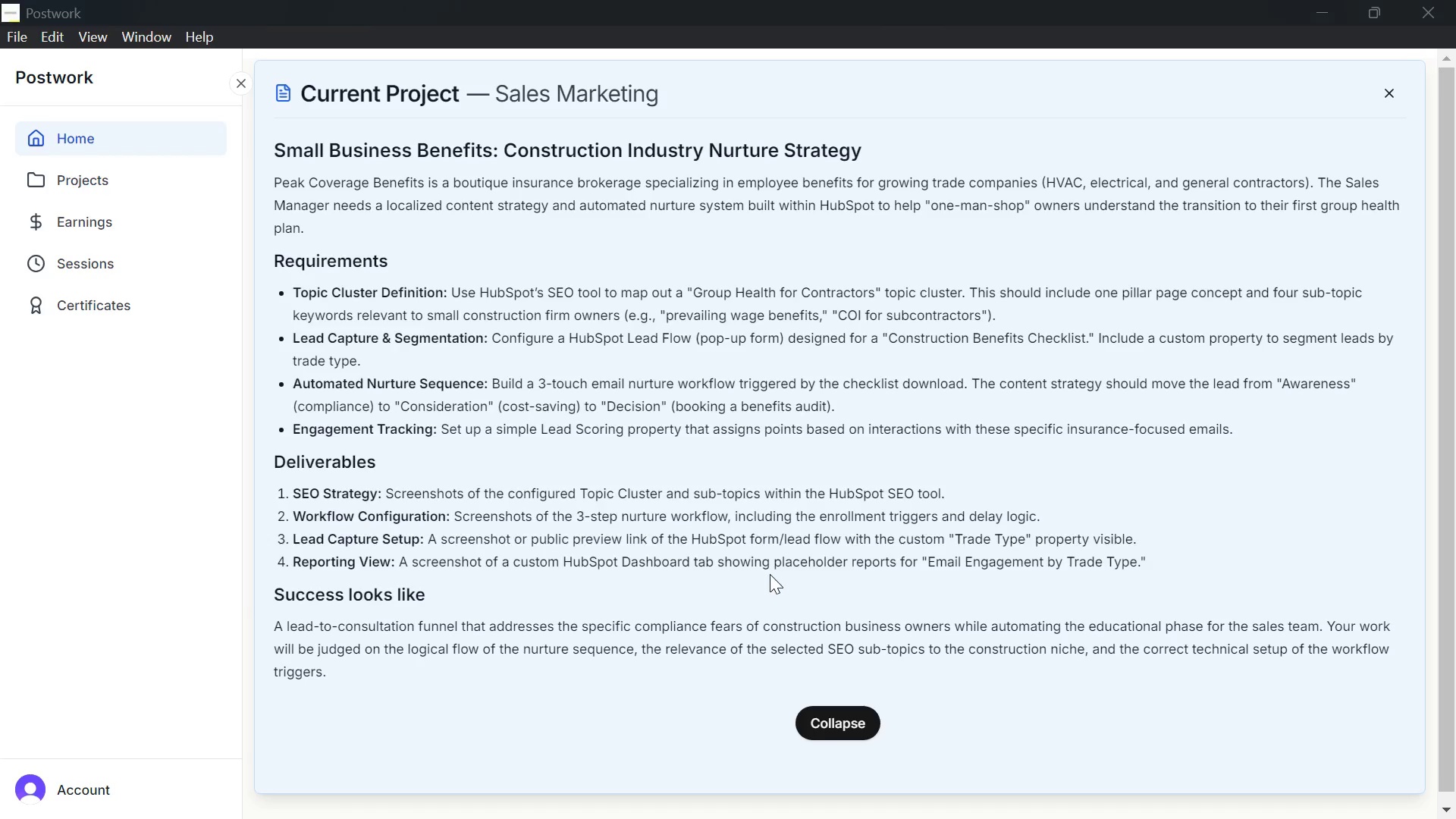 
wait(109.08)
 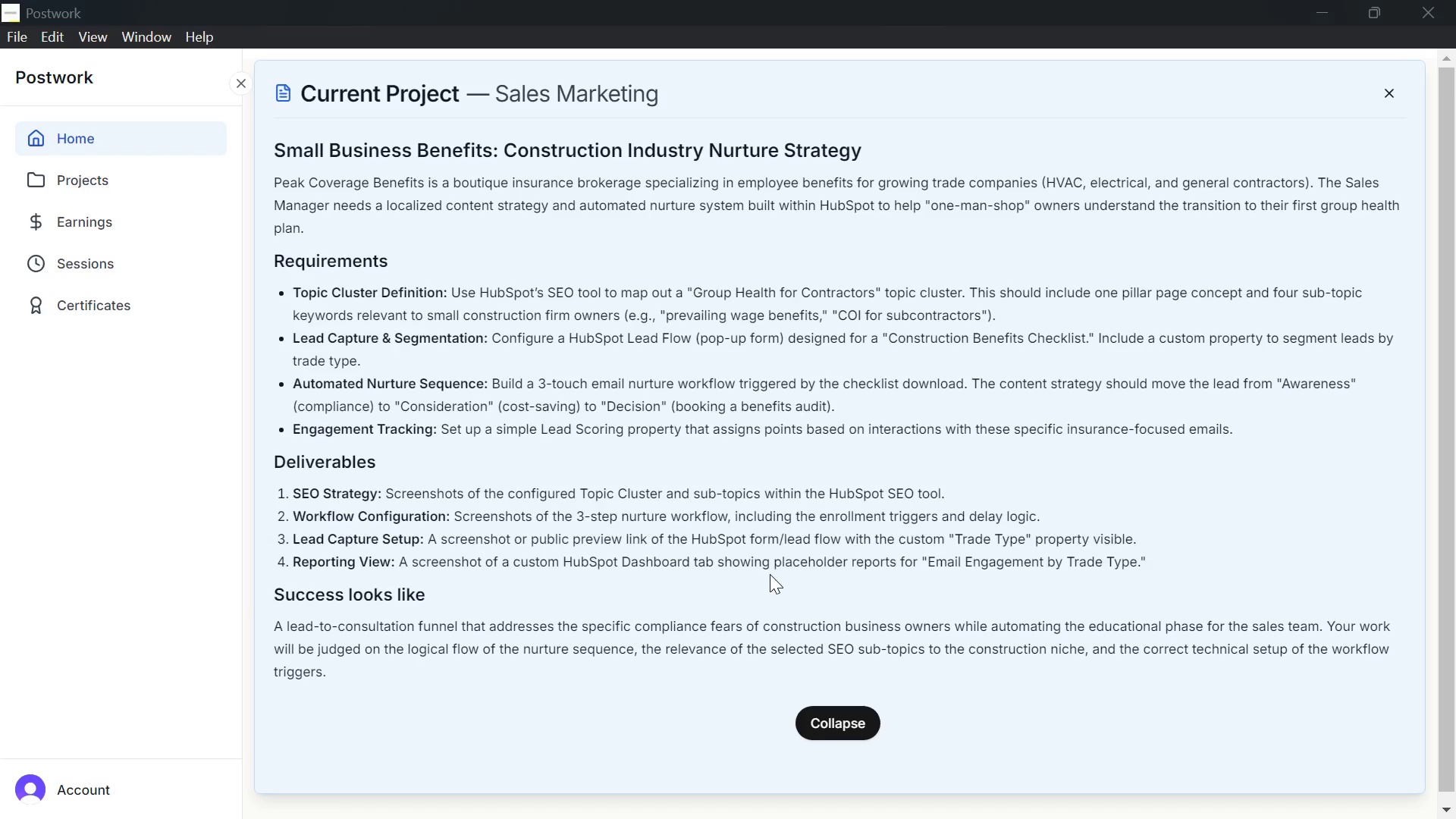 
left_click([283, 192])
 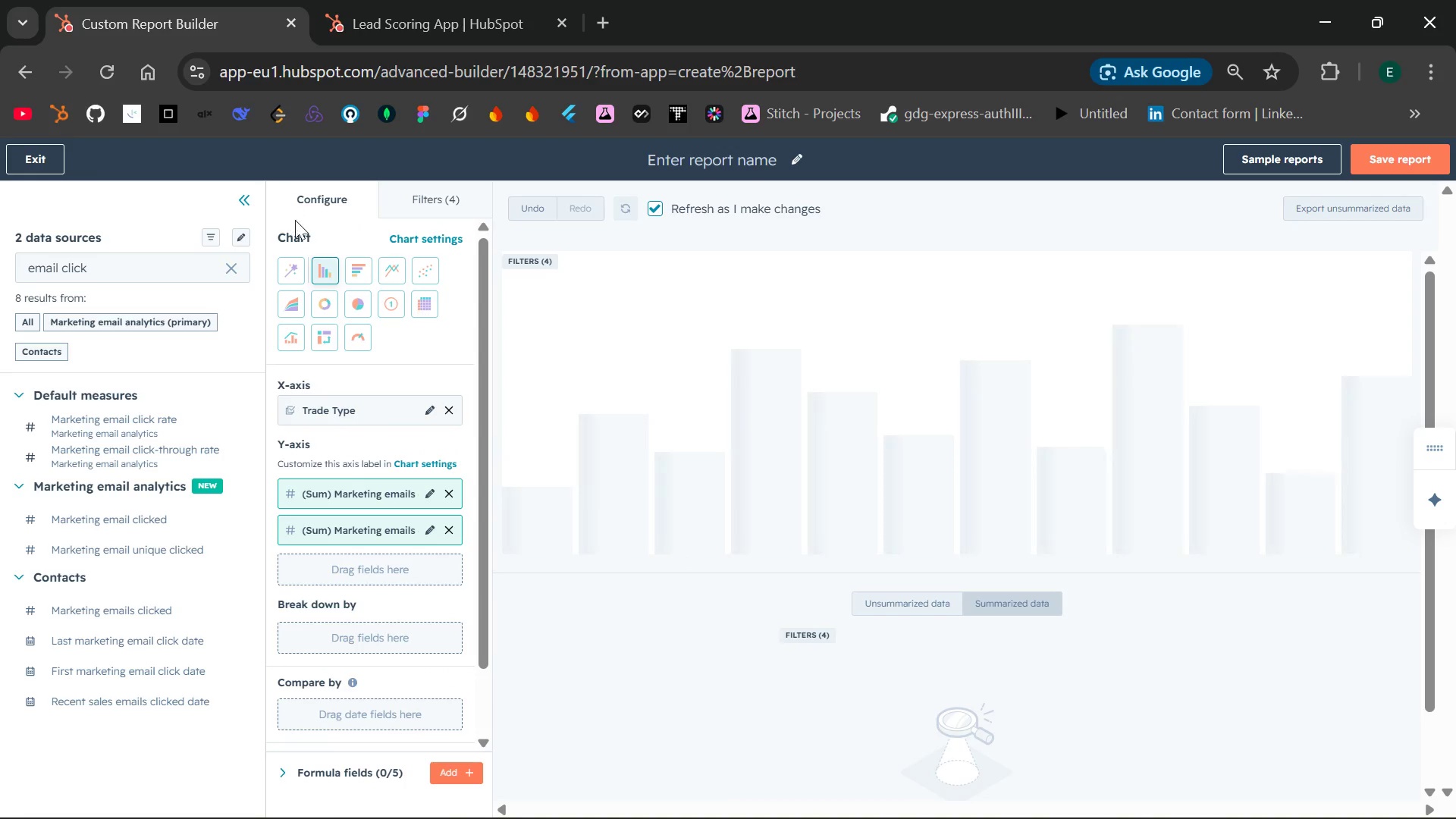 
mouse_move([371, 340])
 